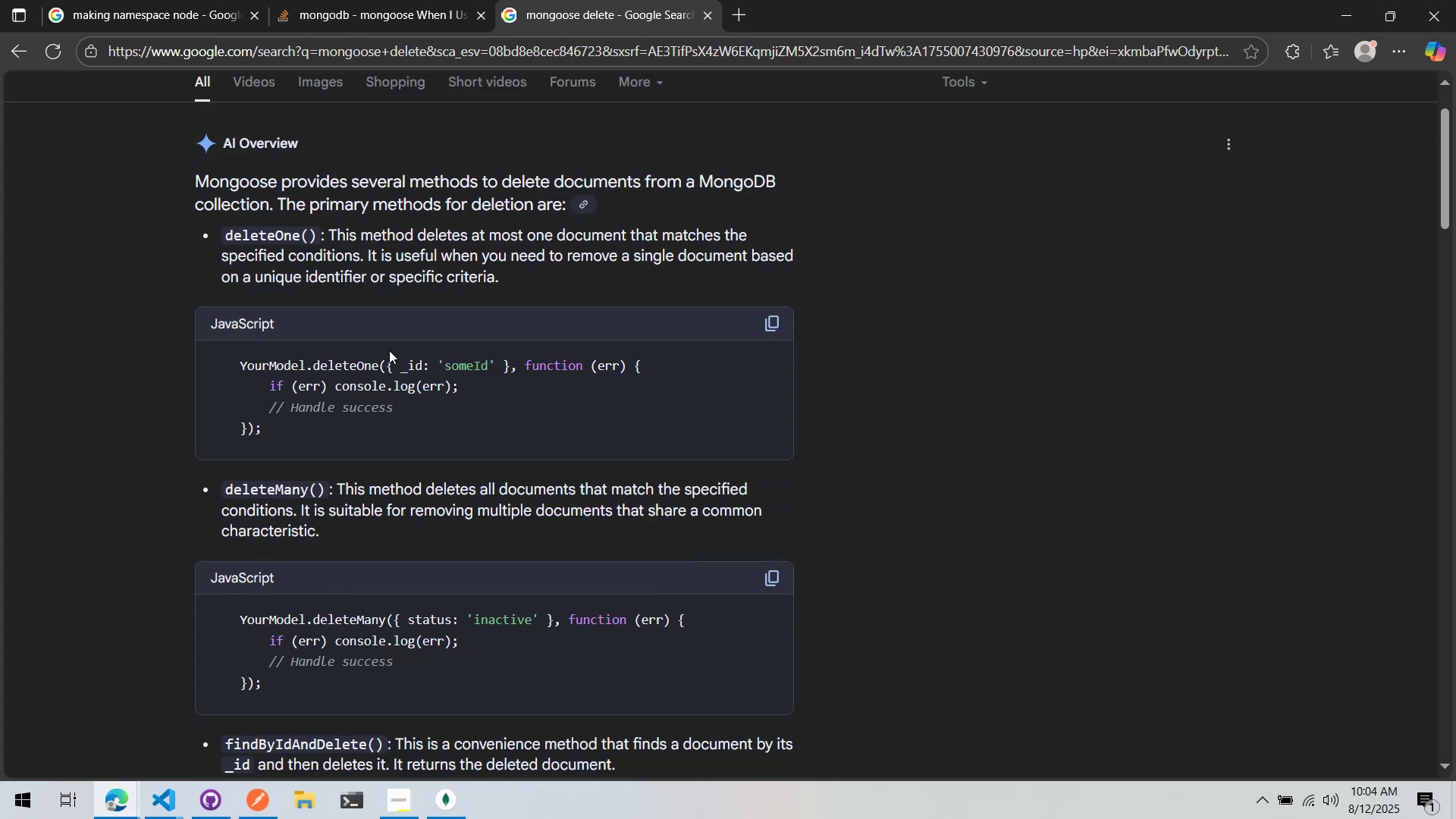 
scroll: coordinate [384, 346], scroll_direction: down, amount: 13.0
 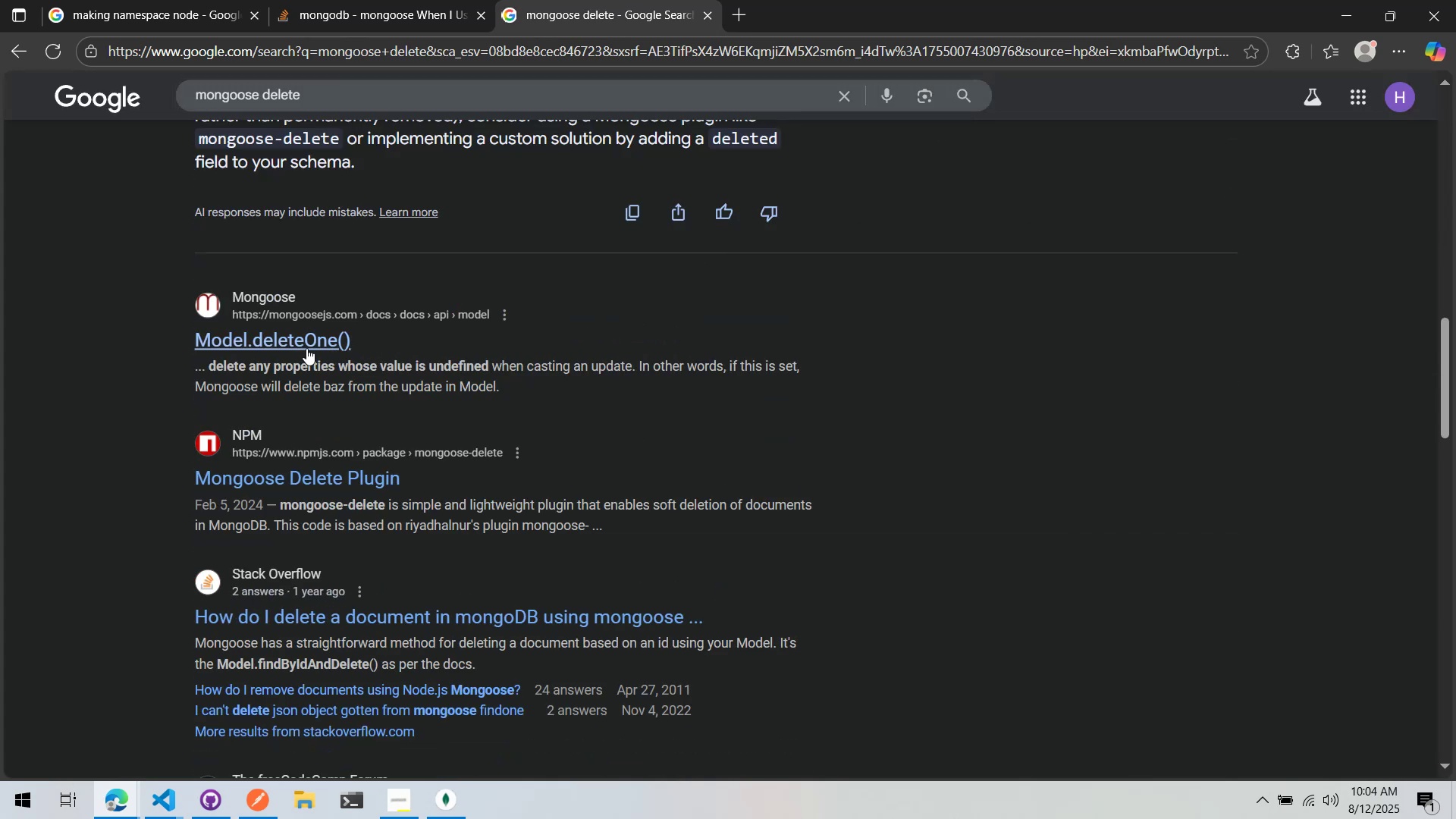 
left_click([305, 345])
 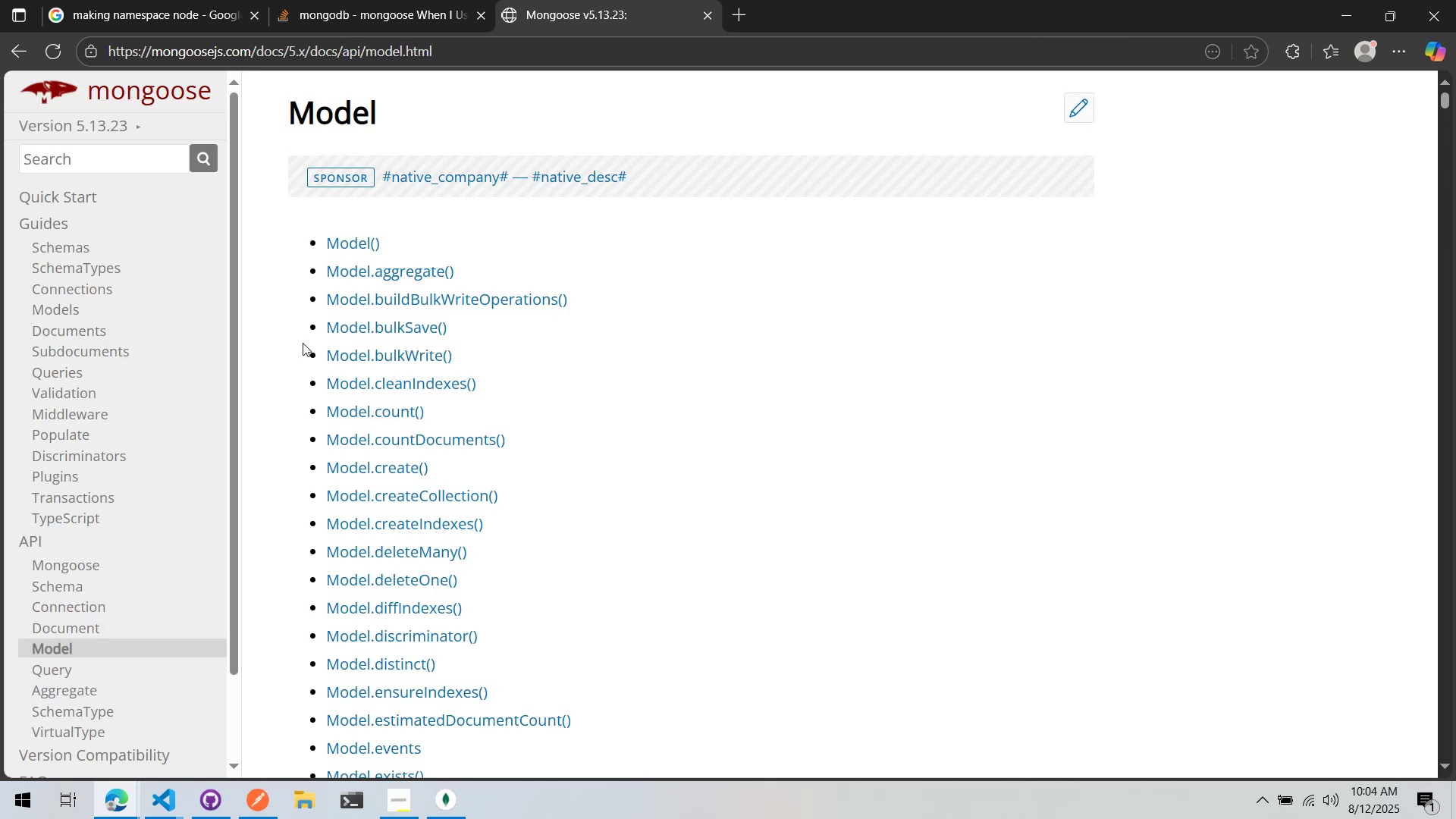 
scroll: coordinate [303, 337], scroll_direction: down, amount: 12.0
 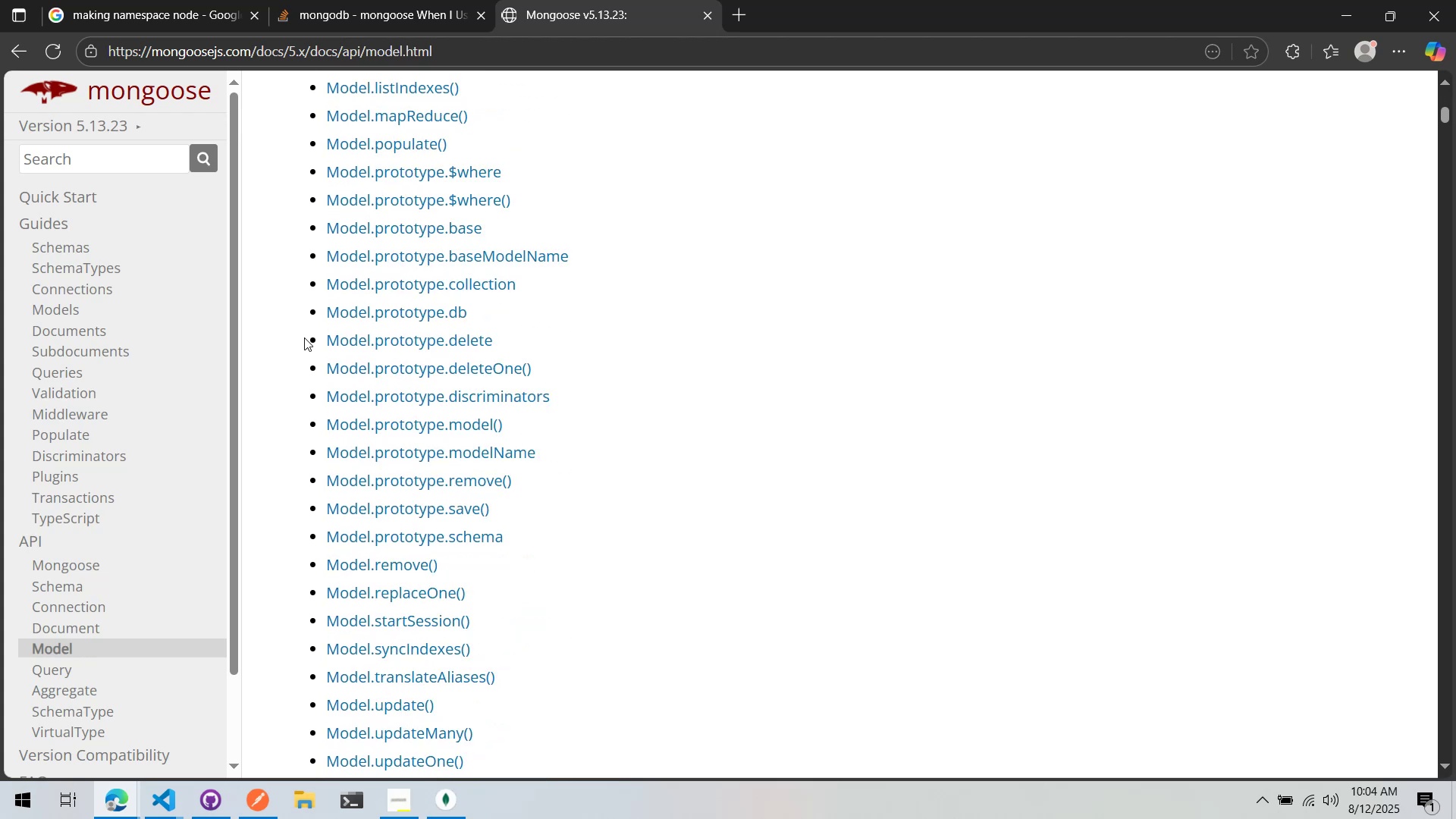 
scroll: coordinate [304, 337], scroll_direction: up, amount: 3.0
 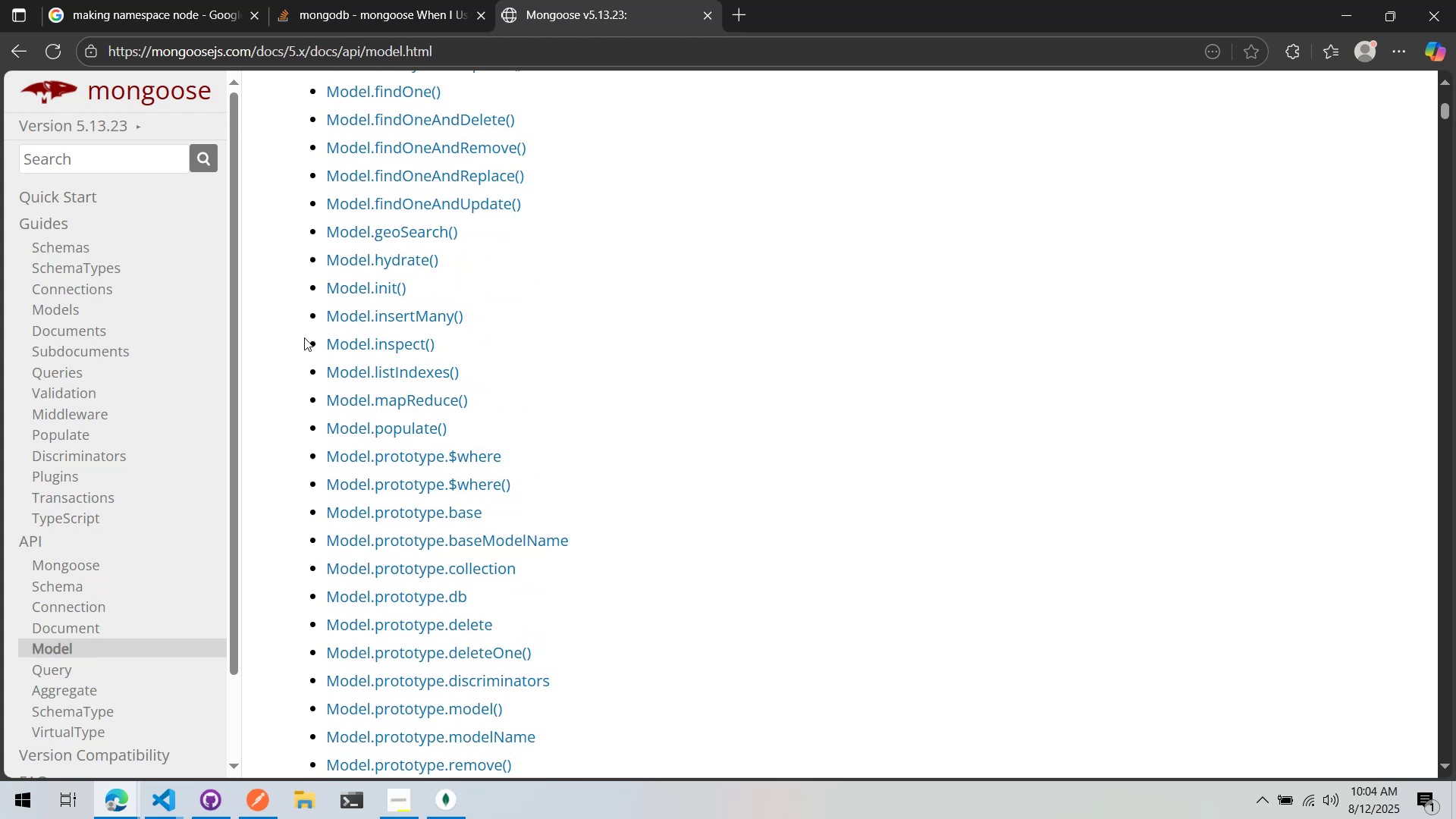 
key(Control+F)
 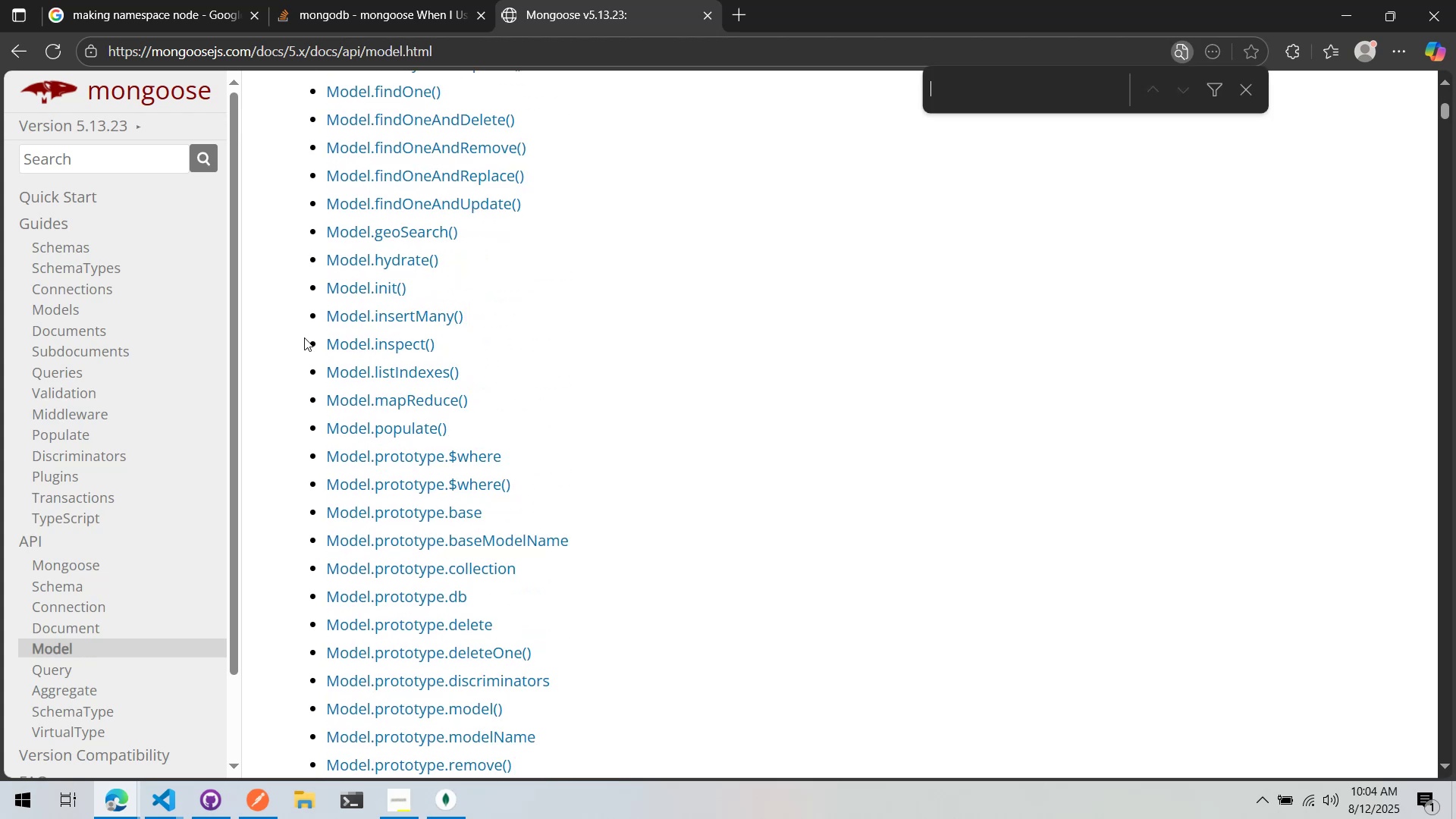 
type(deleteOne)
 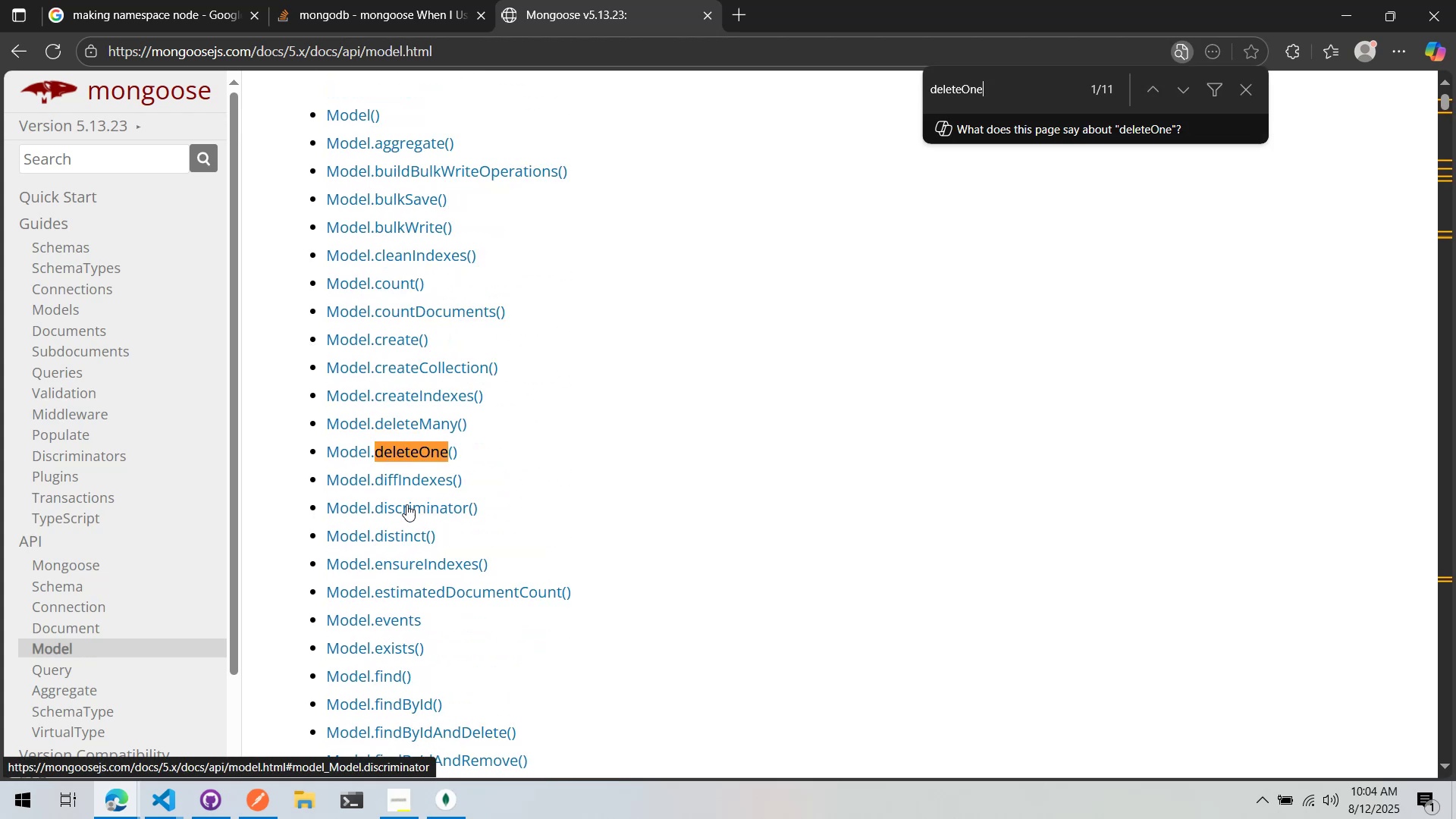 
left_click([436, 459])
 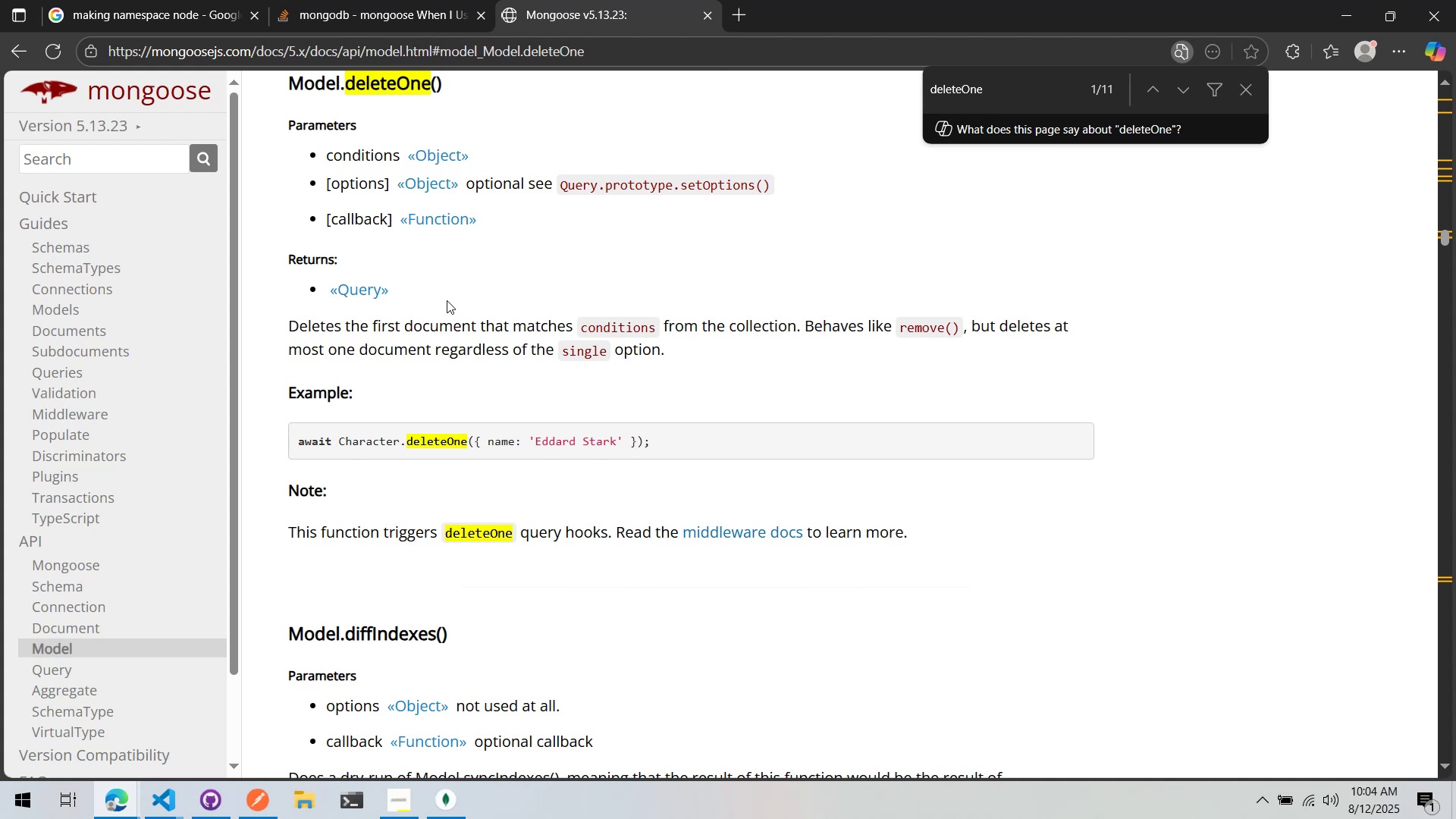 
wait(36.15)
 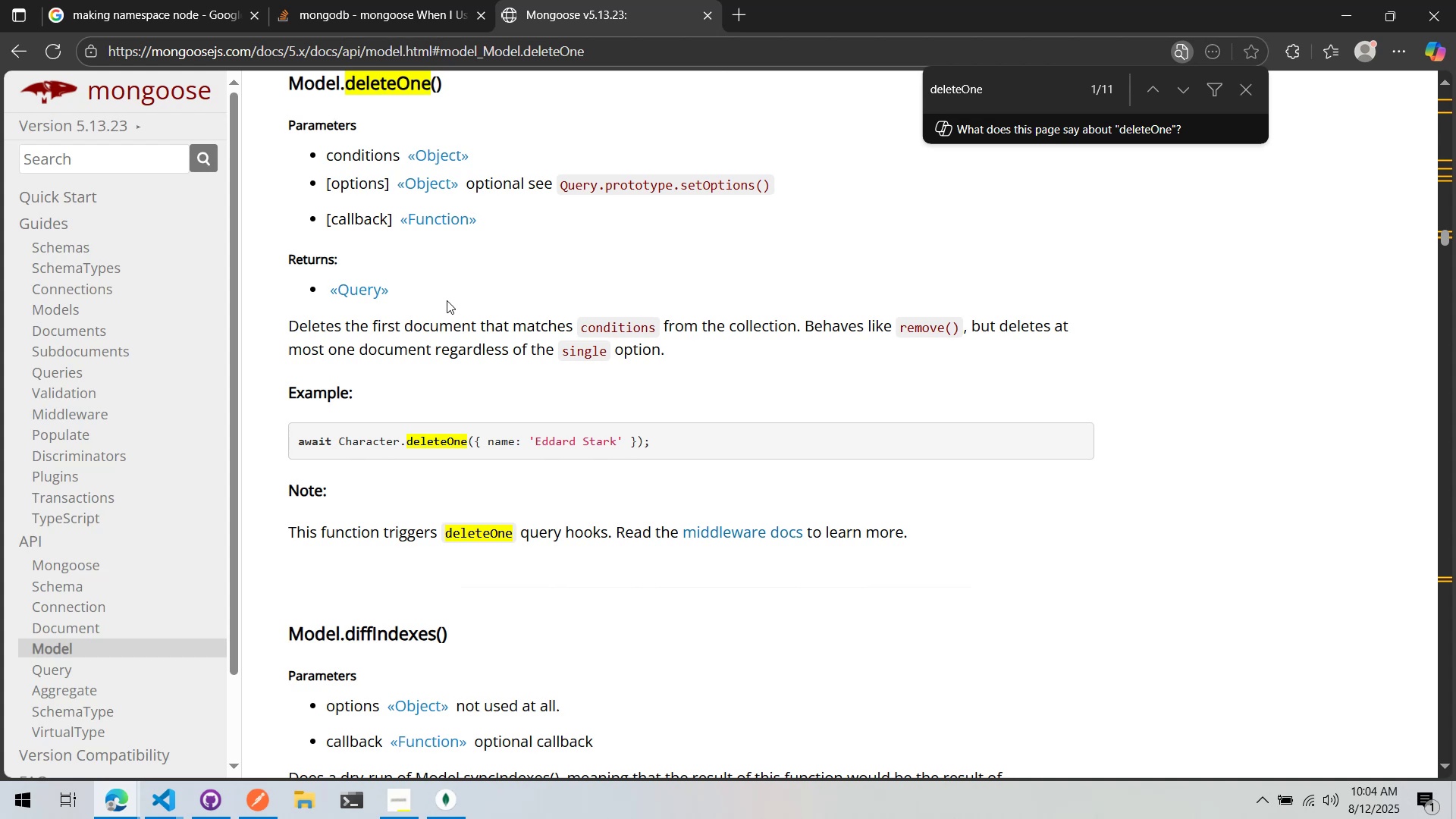 
double_click([353, 290])
 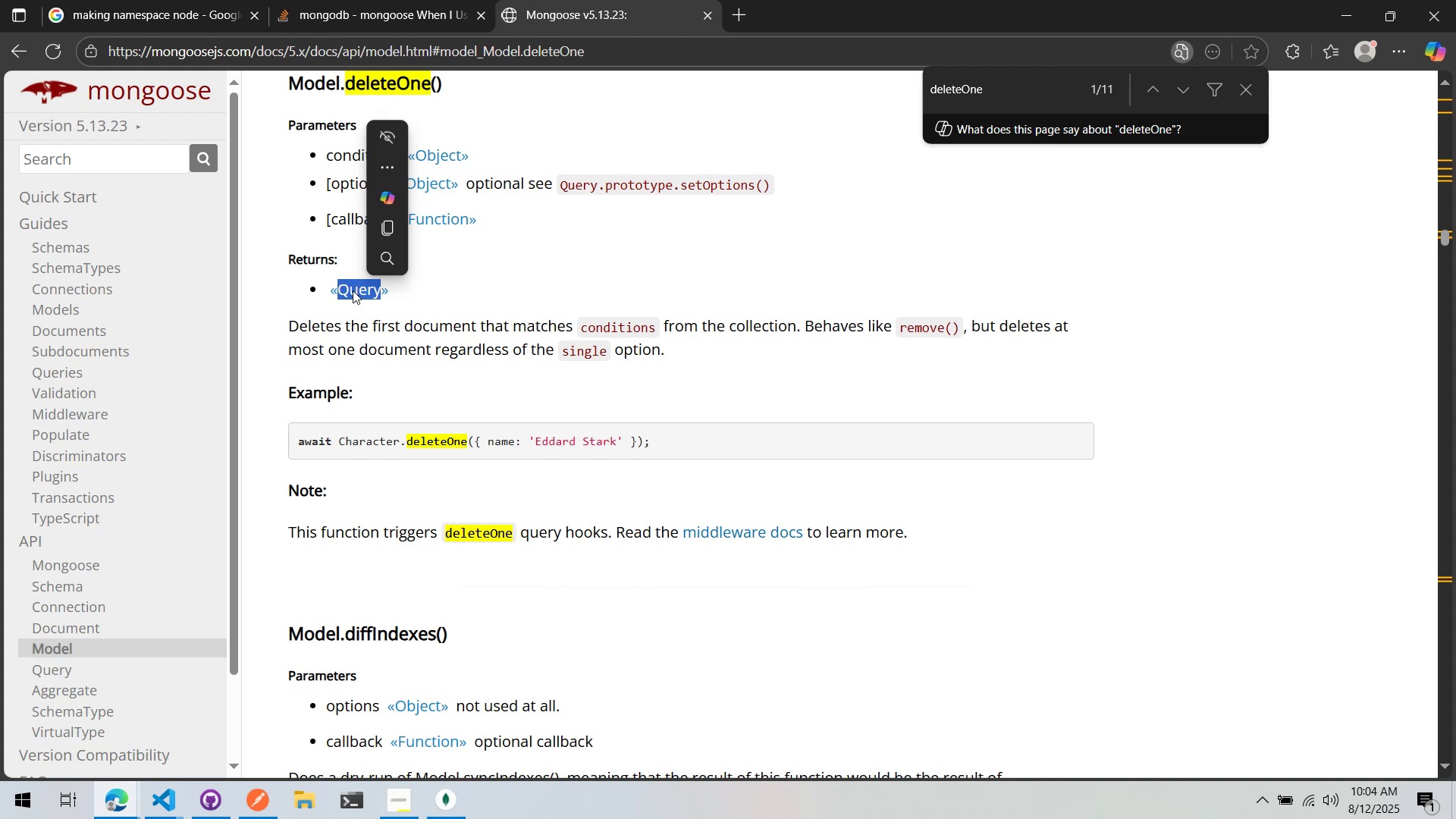 
left_click([350, 292])
 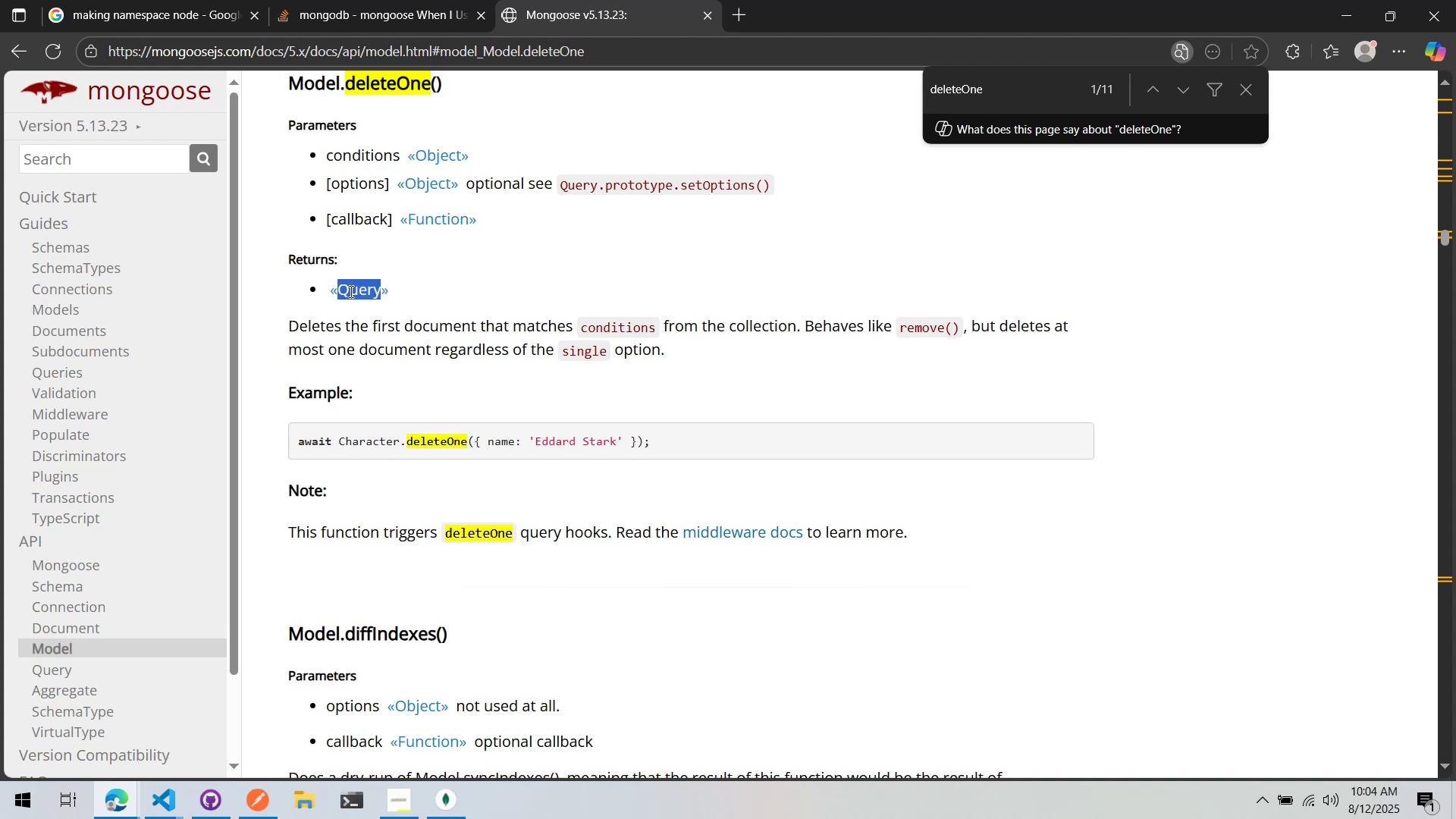 
scroll: coordinate [344, 273], scroll_direction: down, amount: 3.0
 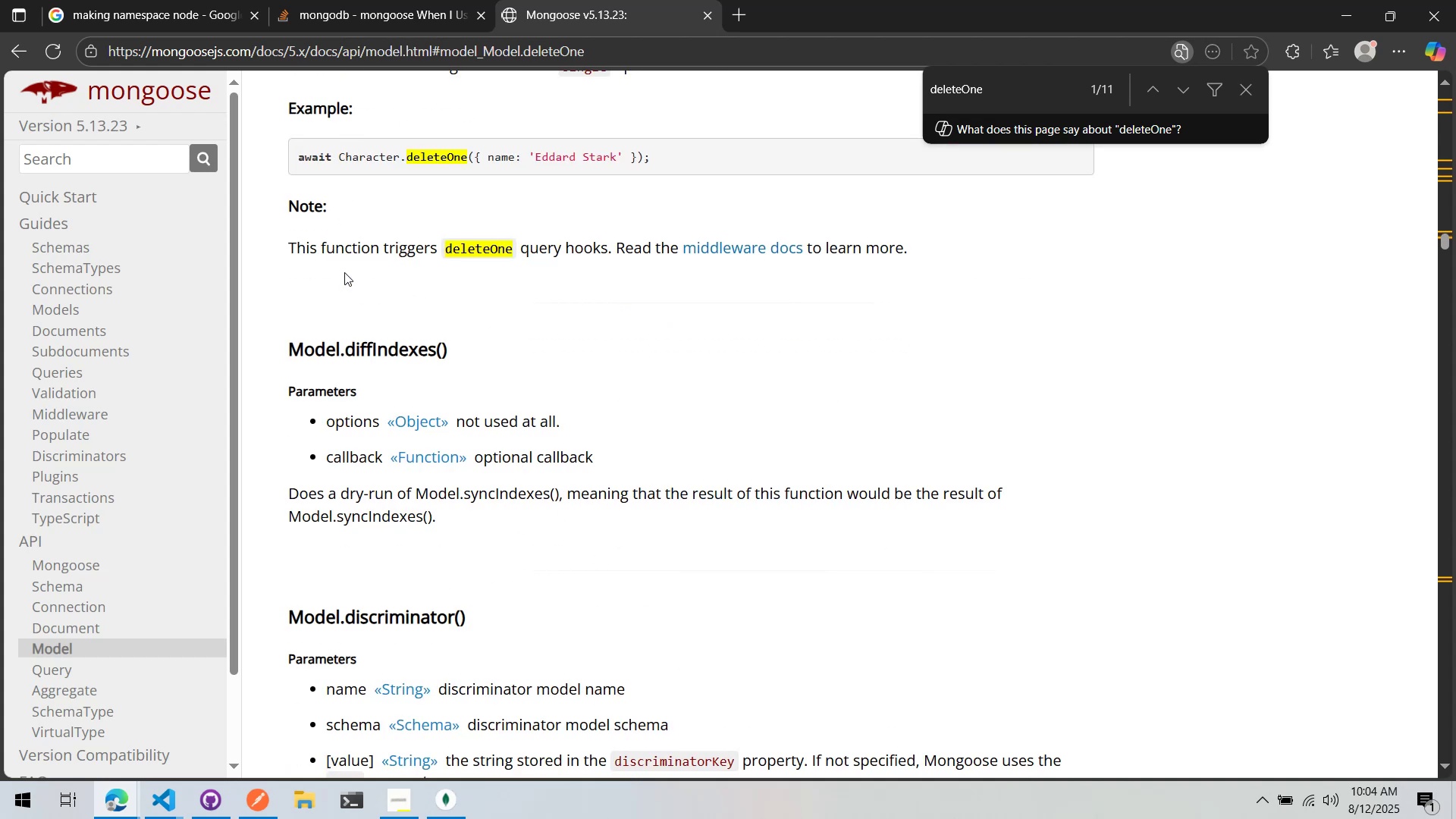 
scroll: coordinate [344, 272], scroll_direction: up, amount: 4.0
 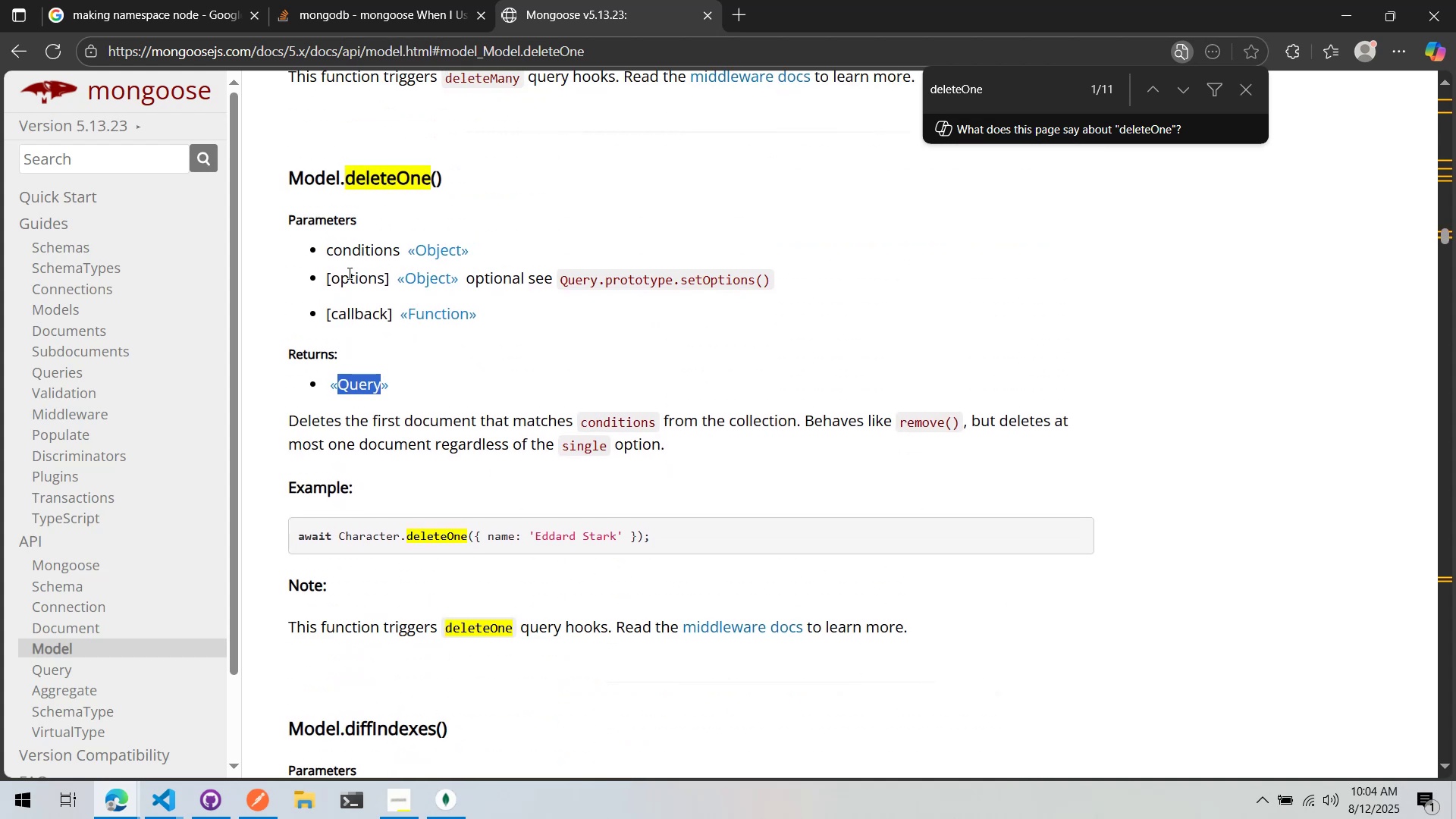 
key(Alt+Tab)
 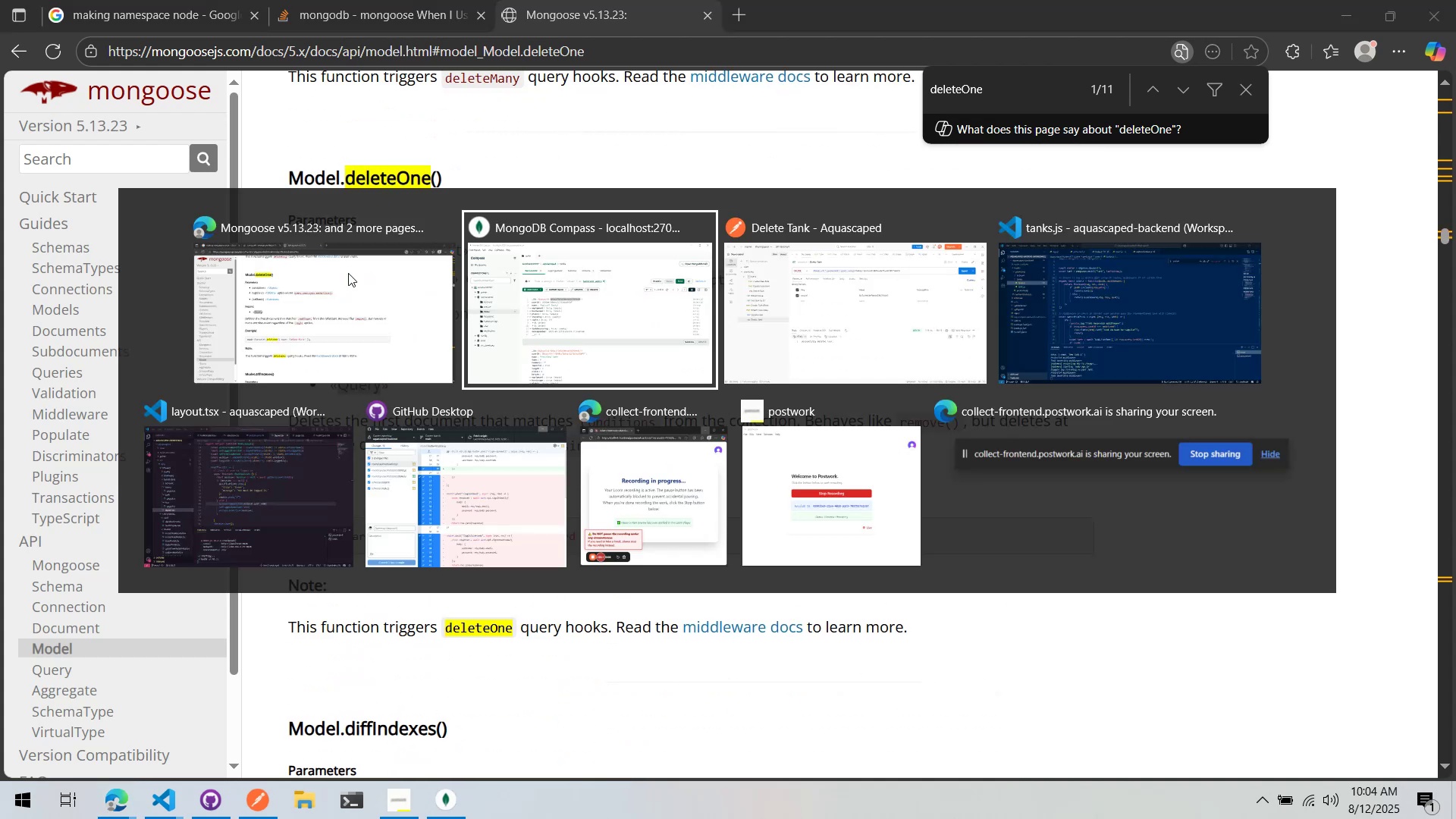 
key(Alt+Tab)
 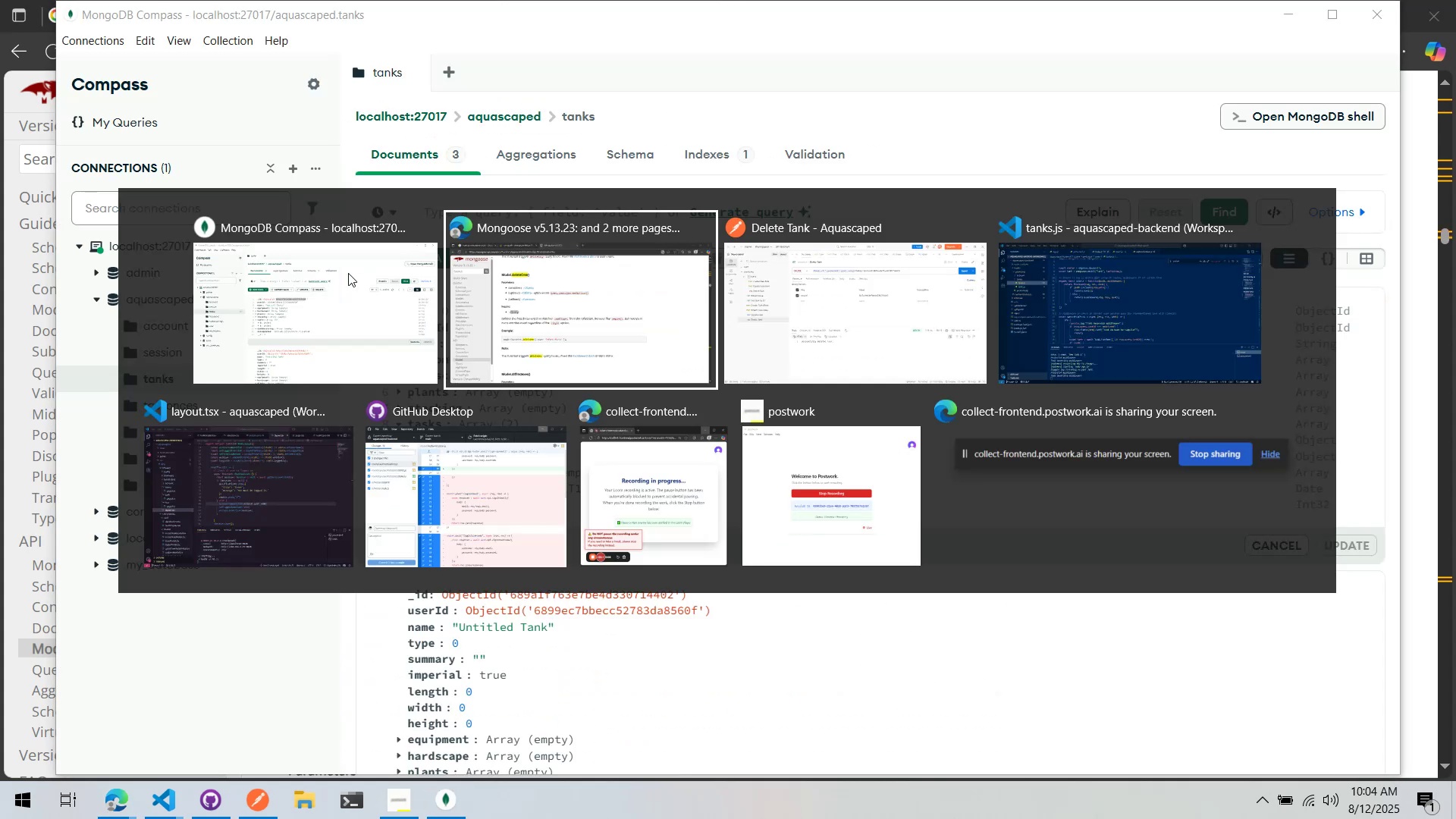 
key(Alt+Tab)
 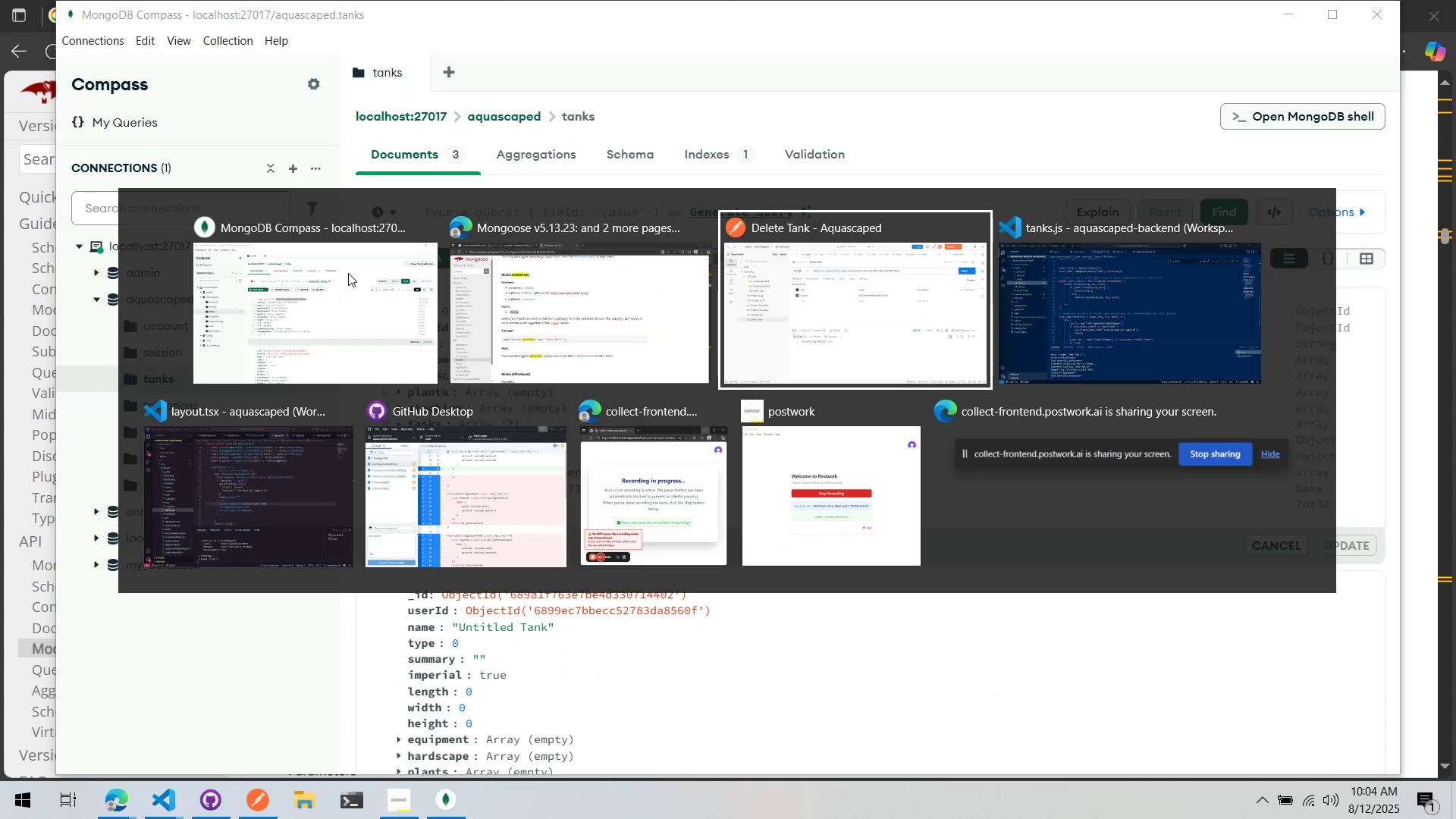 
key(Alt+Tab)
 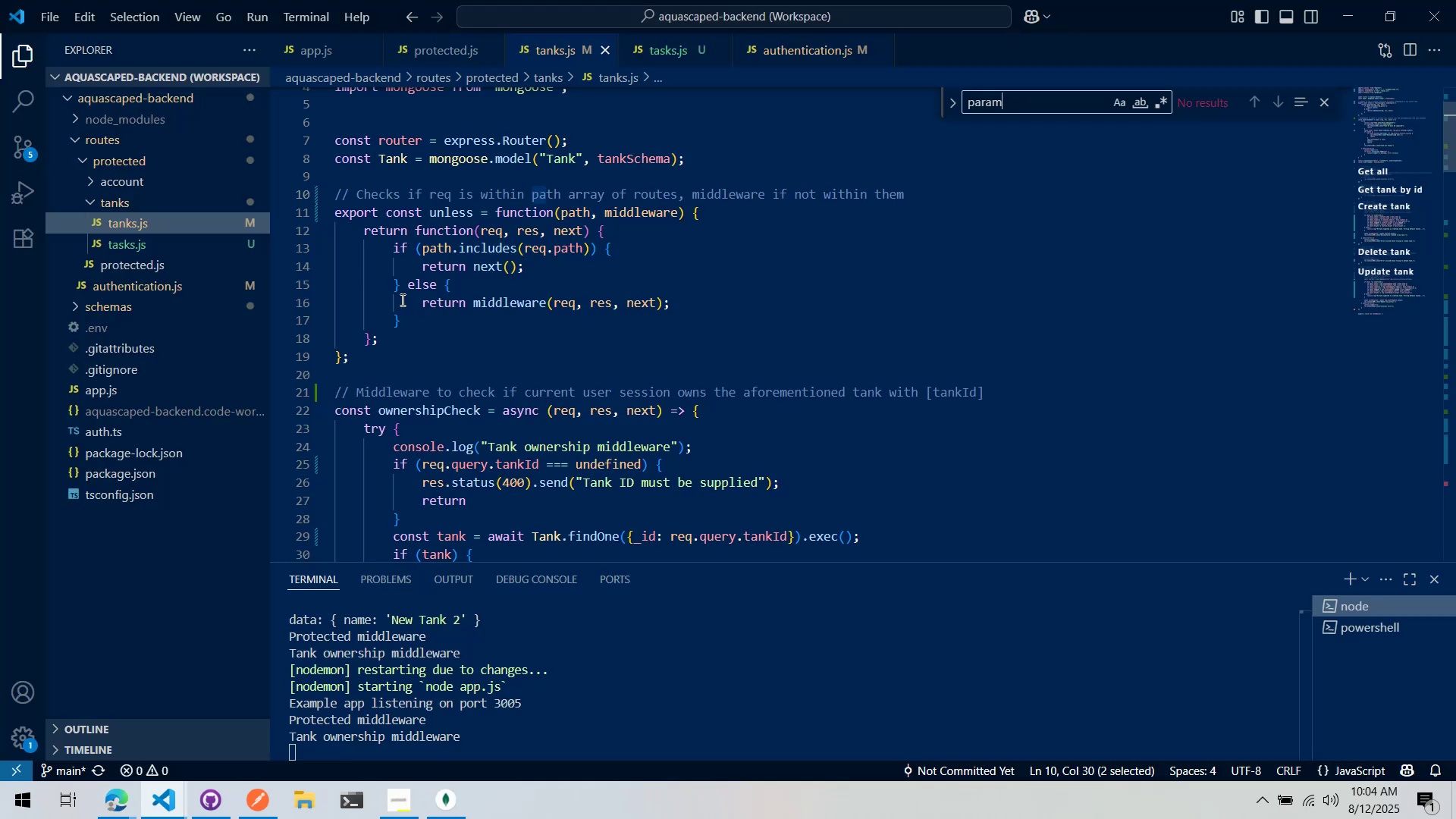 
scroll: coordinate [405, 286], scroll_direction: none, amount: 0.0
 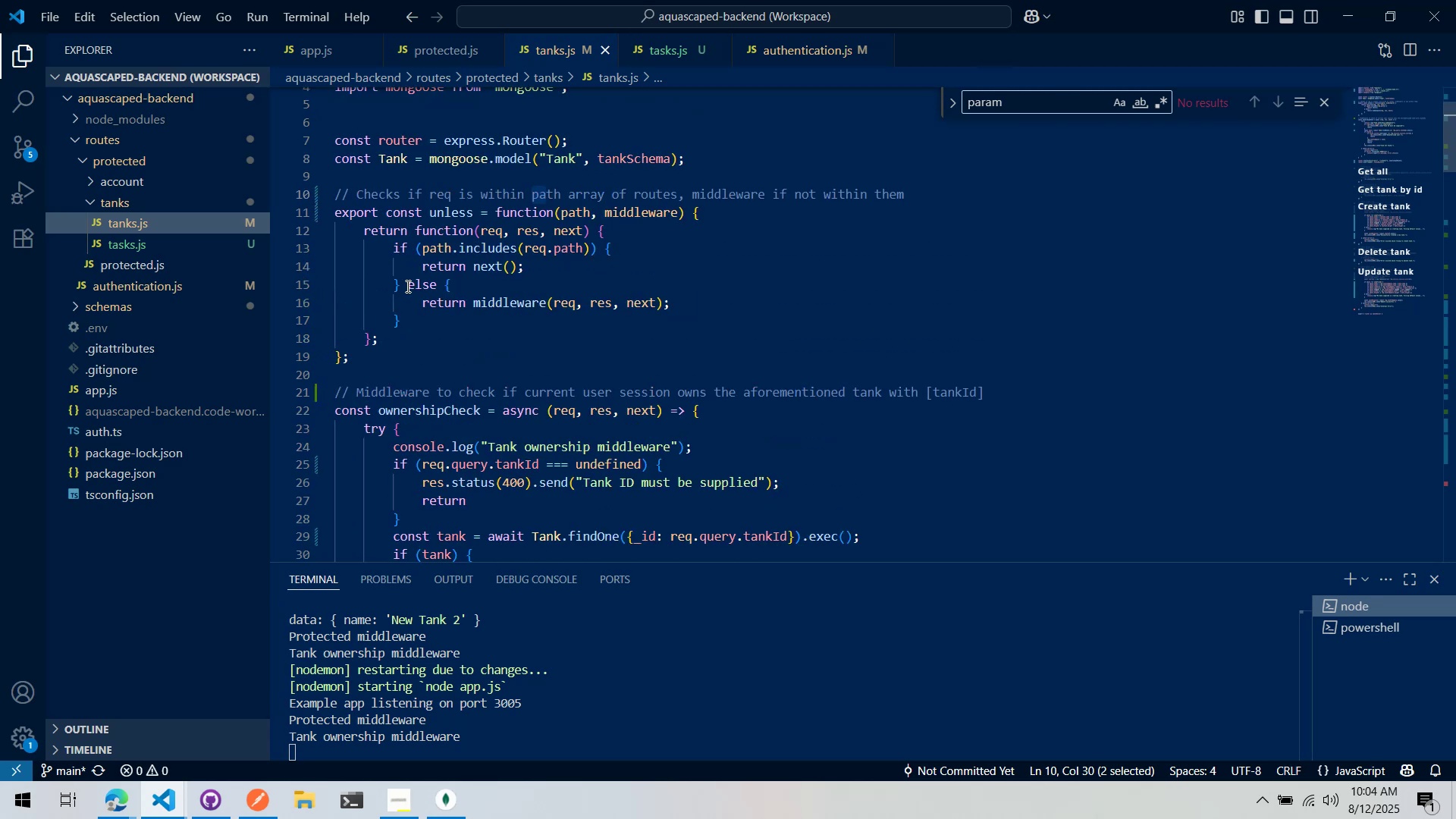 
scroll: coordinate [415, 278], scroll_direction: down, amount: 23.0
 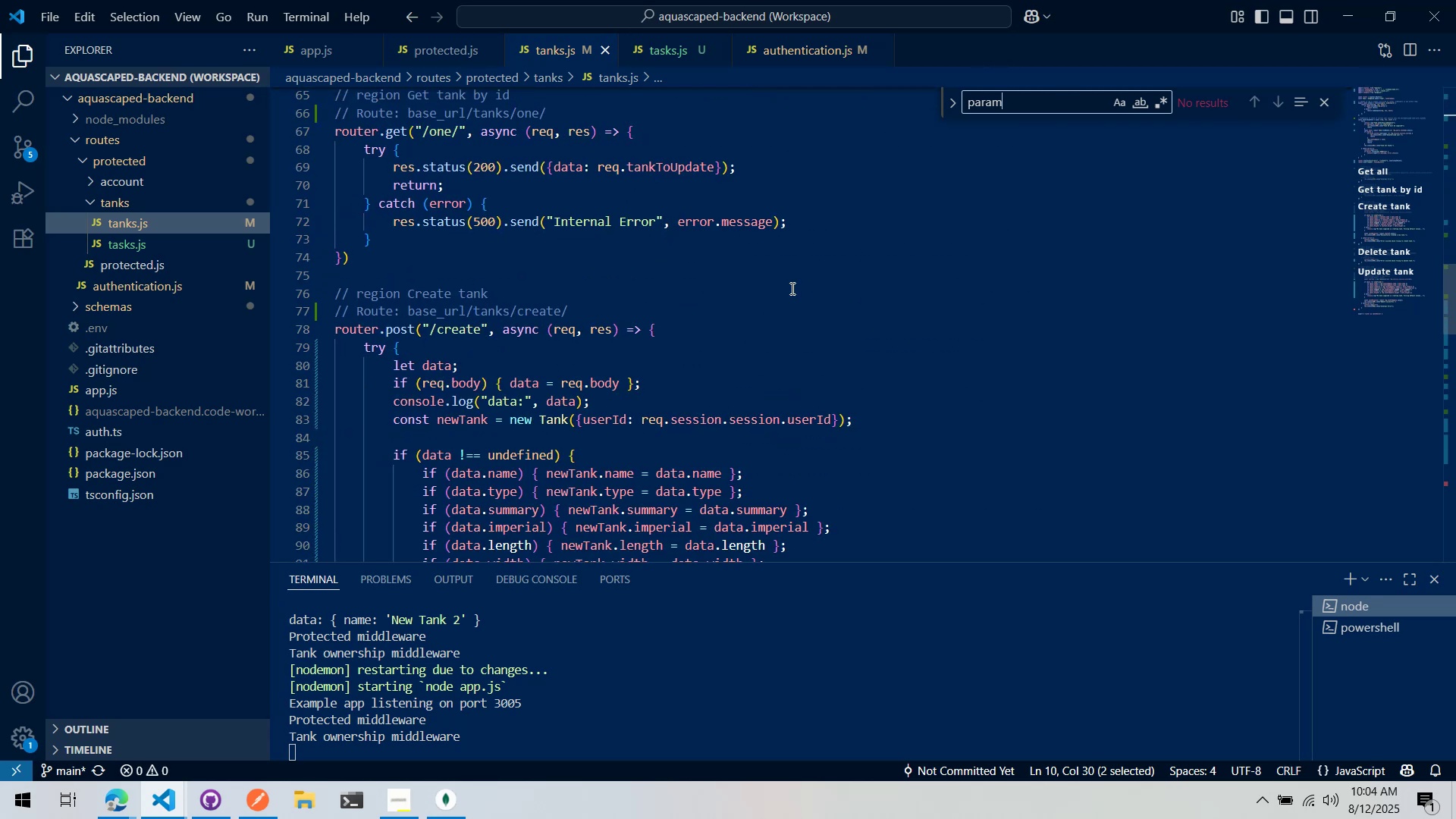 
left_click_drag(start_coordinate=[1400, 265], to_coordinate=[1395, 261])
 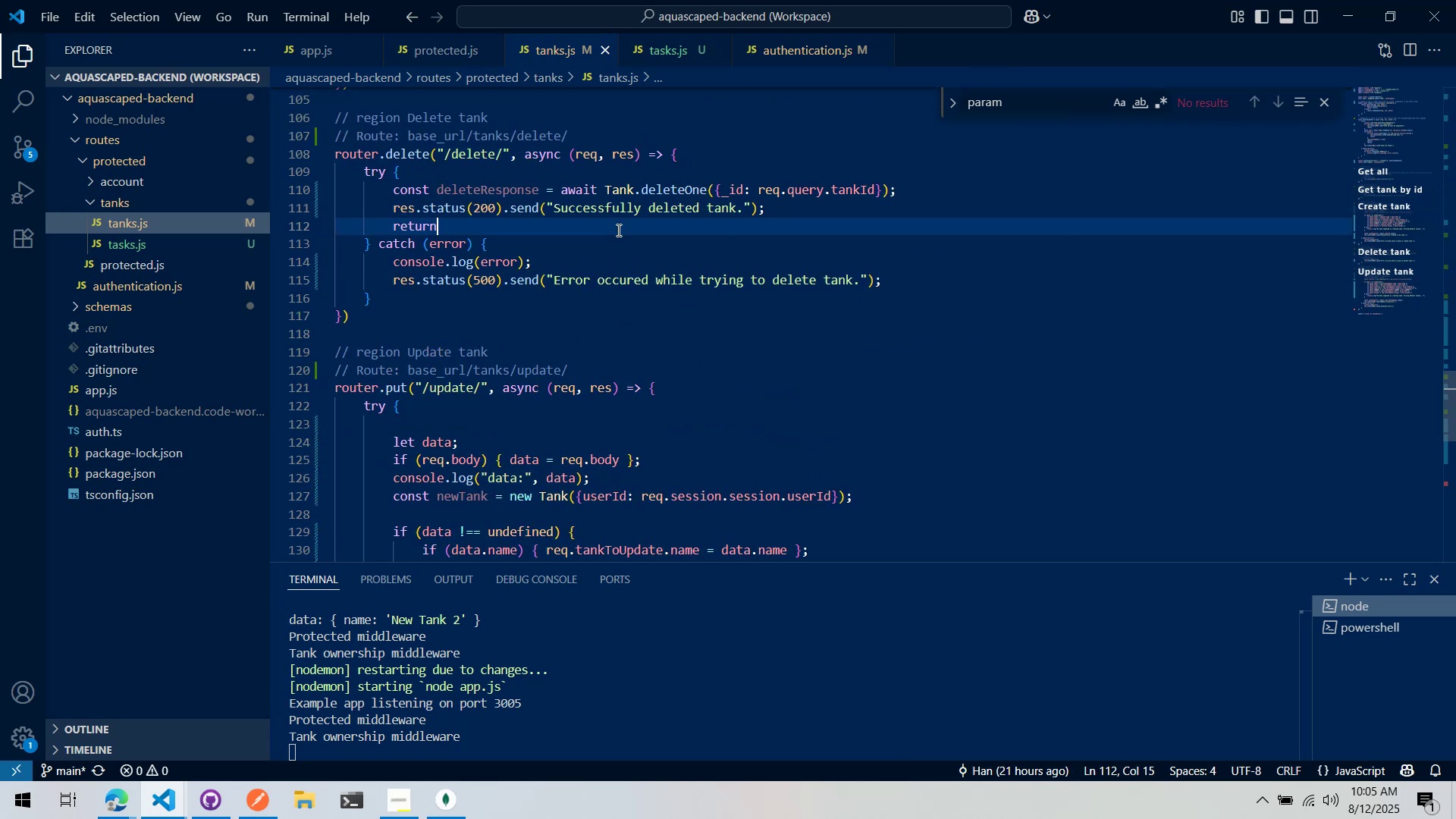 
double_click([805, 215])
 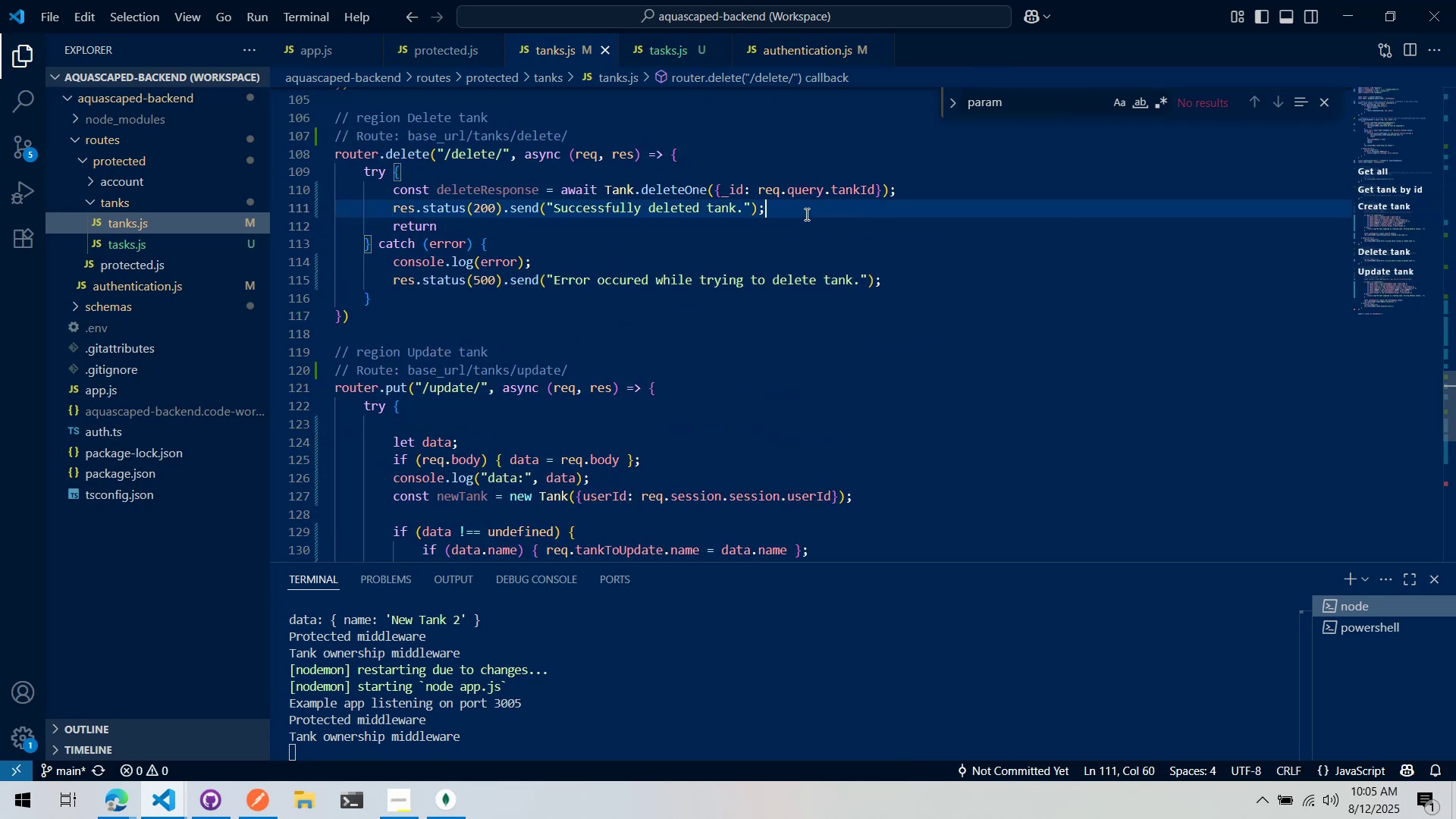 
key(Enter)
 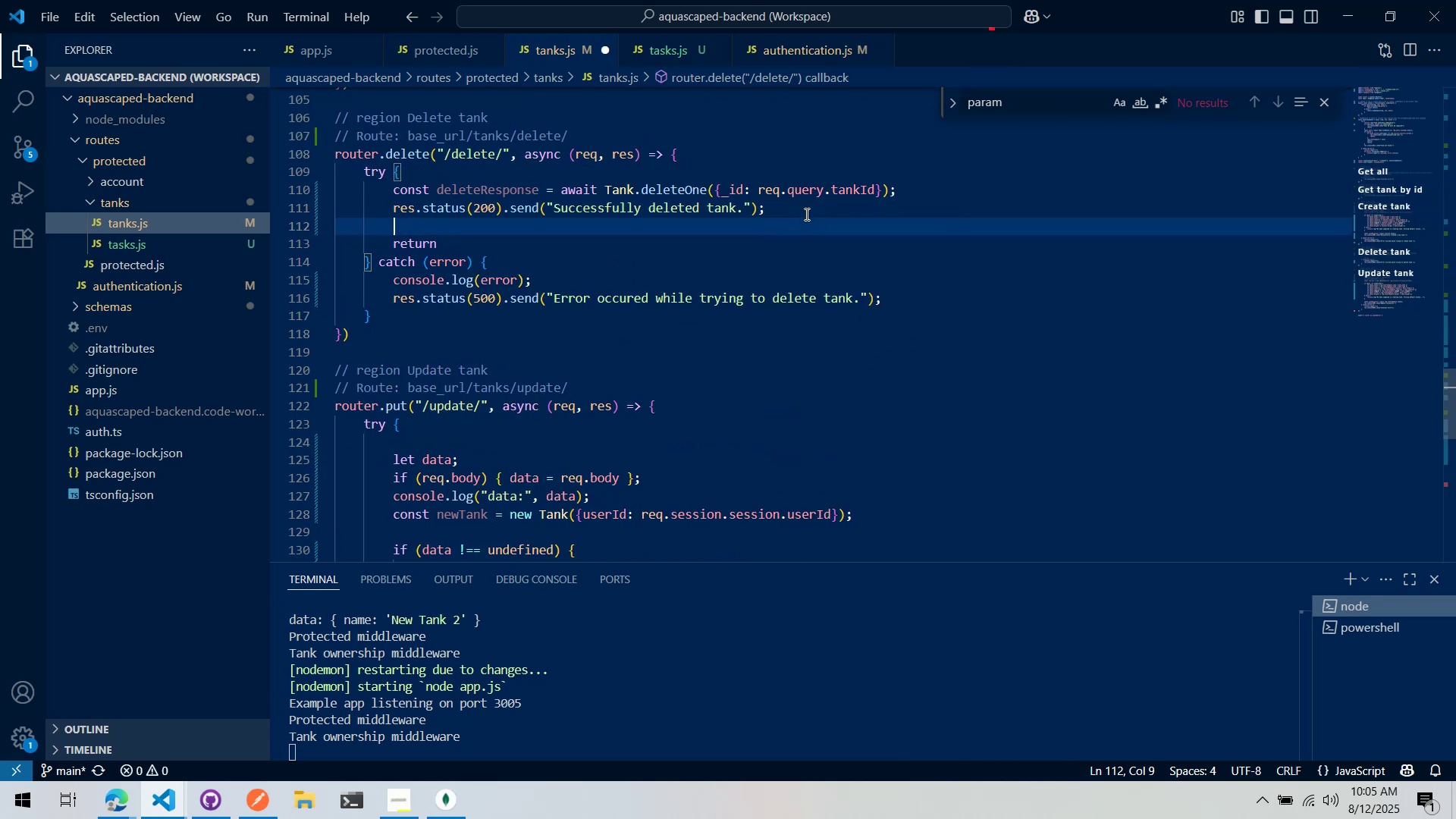 
key(Control+Z)
 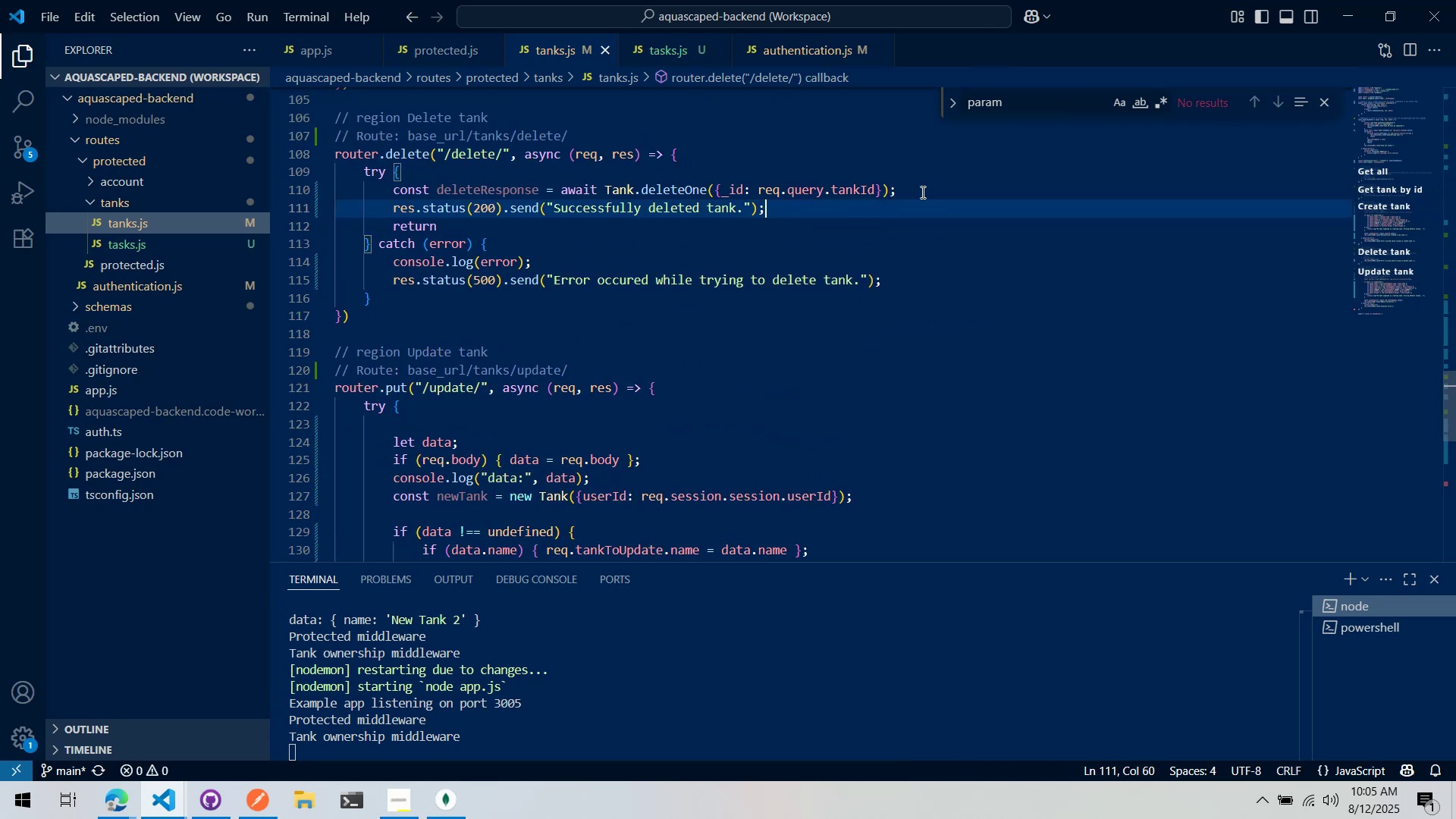 
left_click([932, 187])
 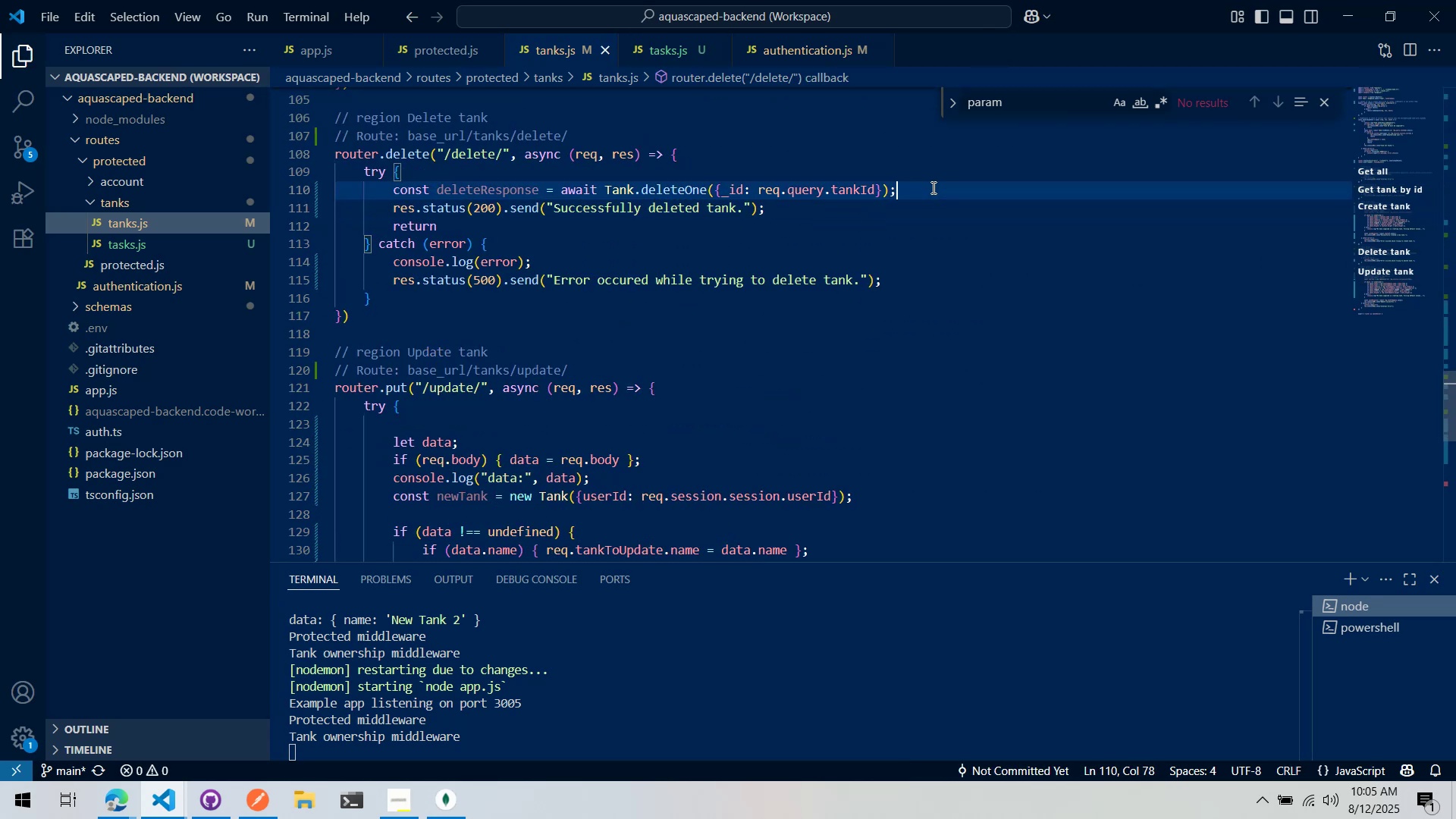 
key(Enter)
 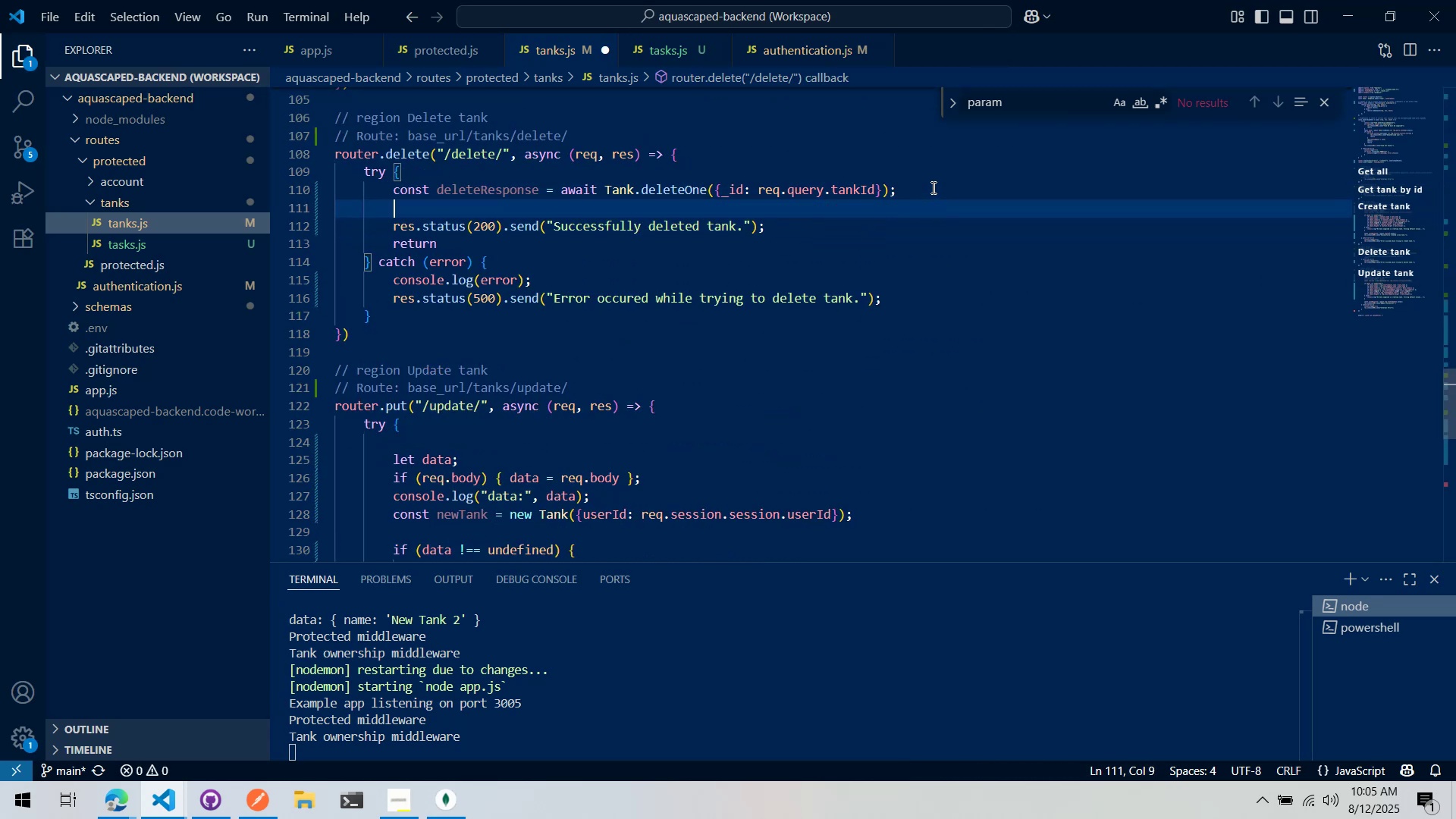 
type(if (deleteResponse)
 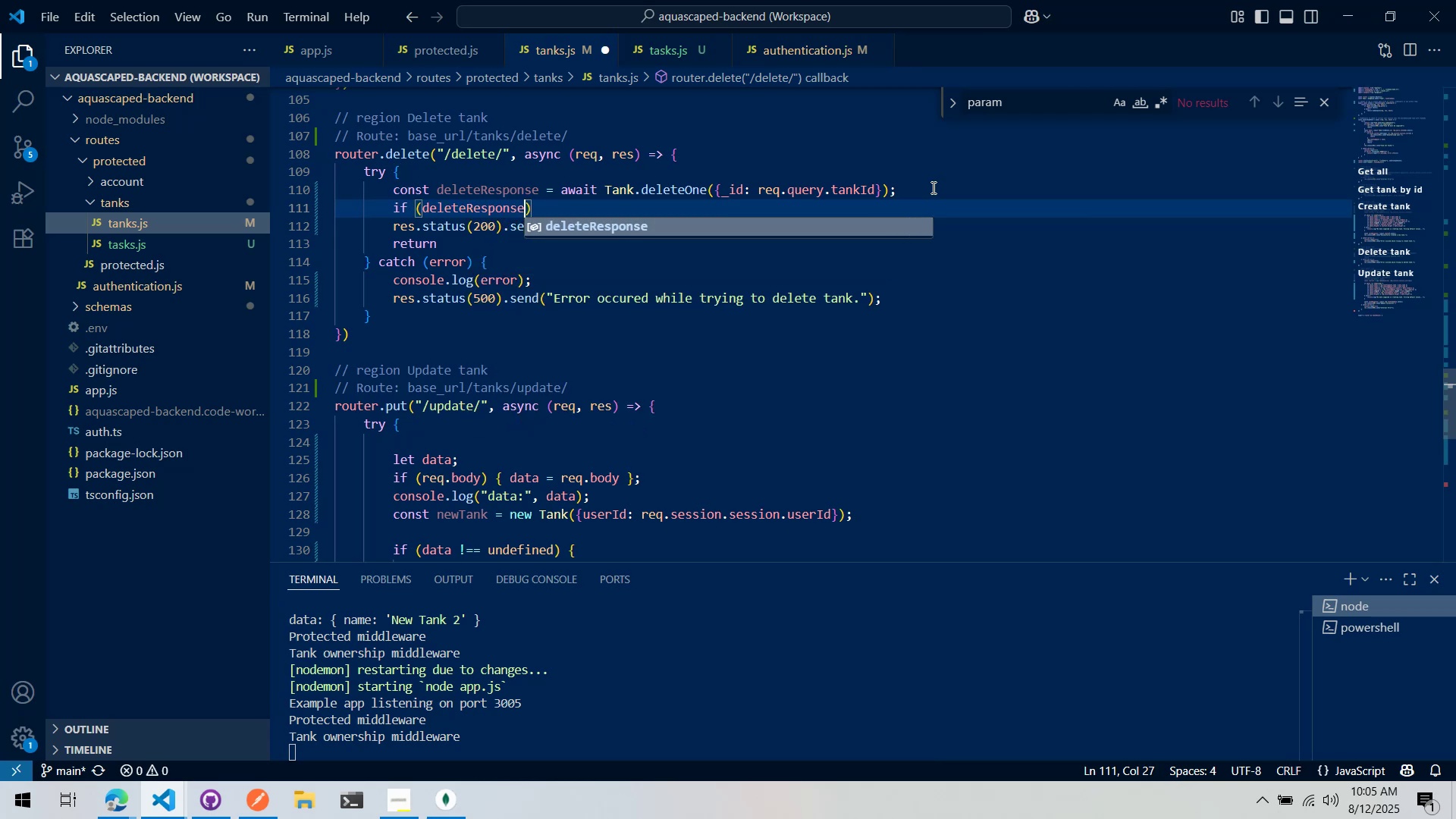 
key(Control+ArrowLeft)
 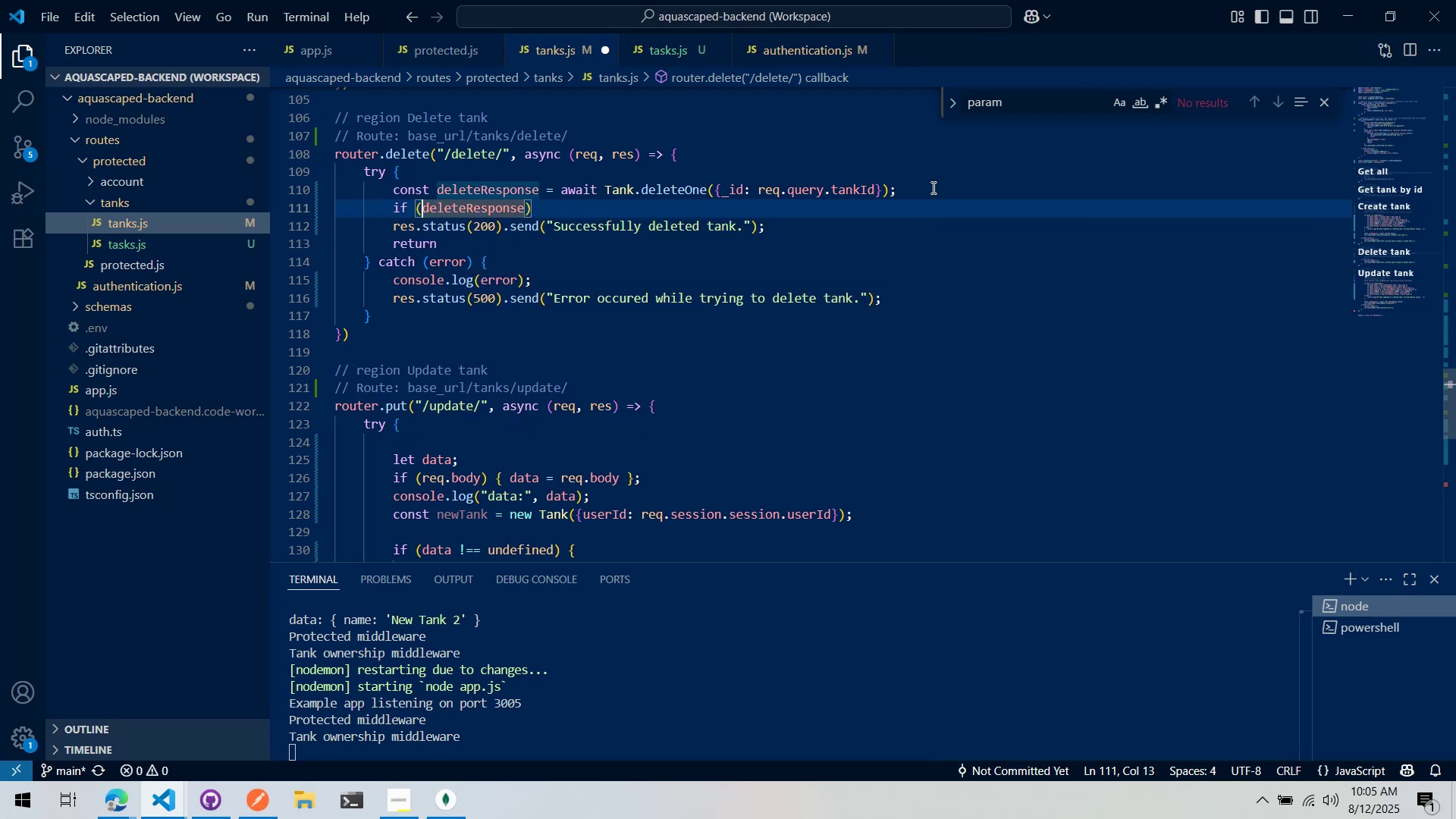 
key(Shift+ShiftLeft)
 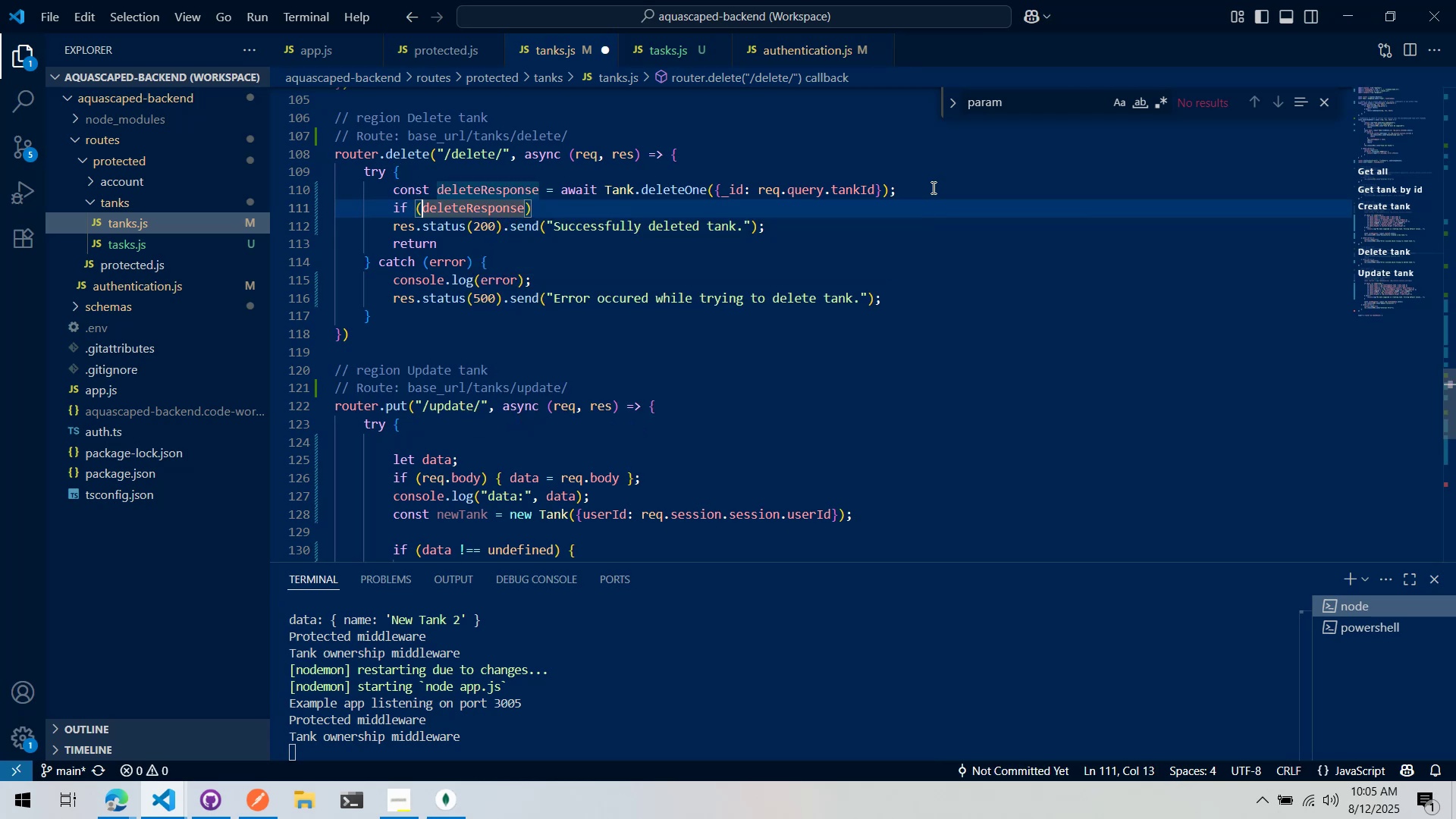 
key(Shift+1)
 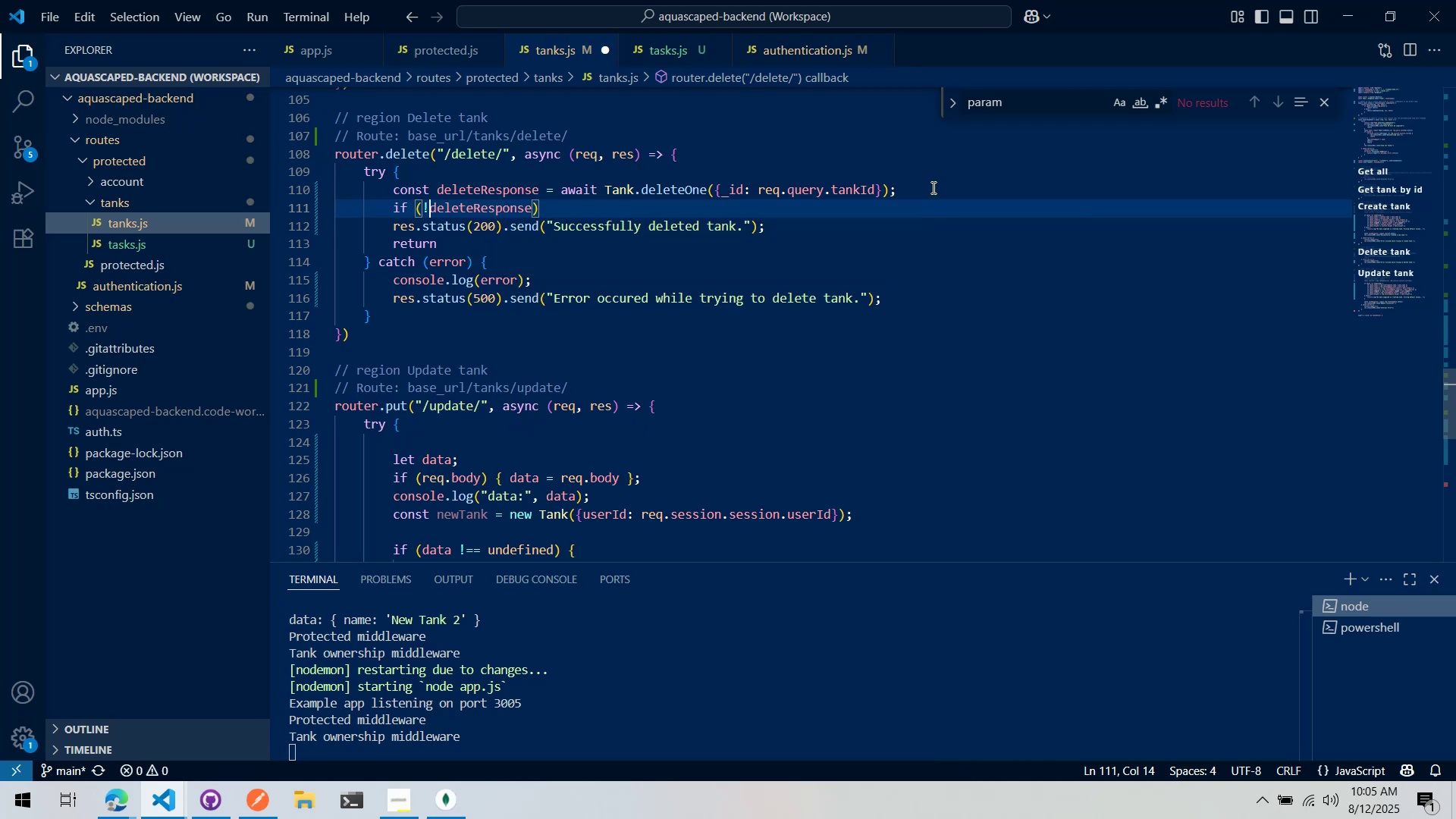 
key(Control+ControlLeft)
 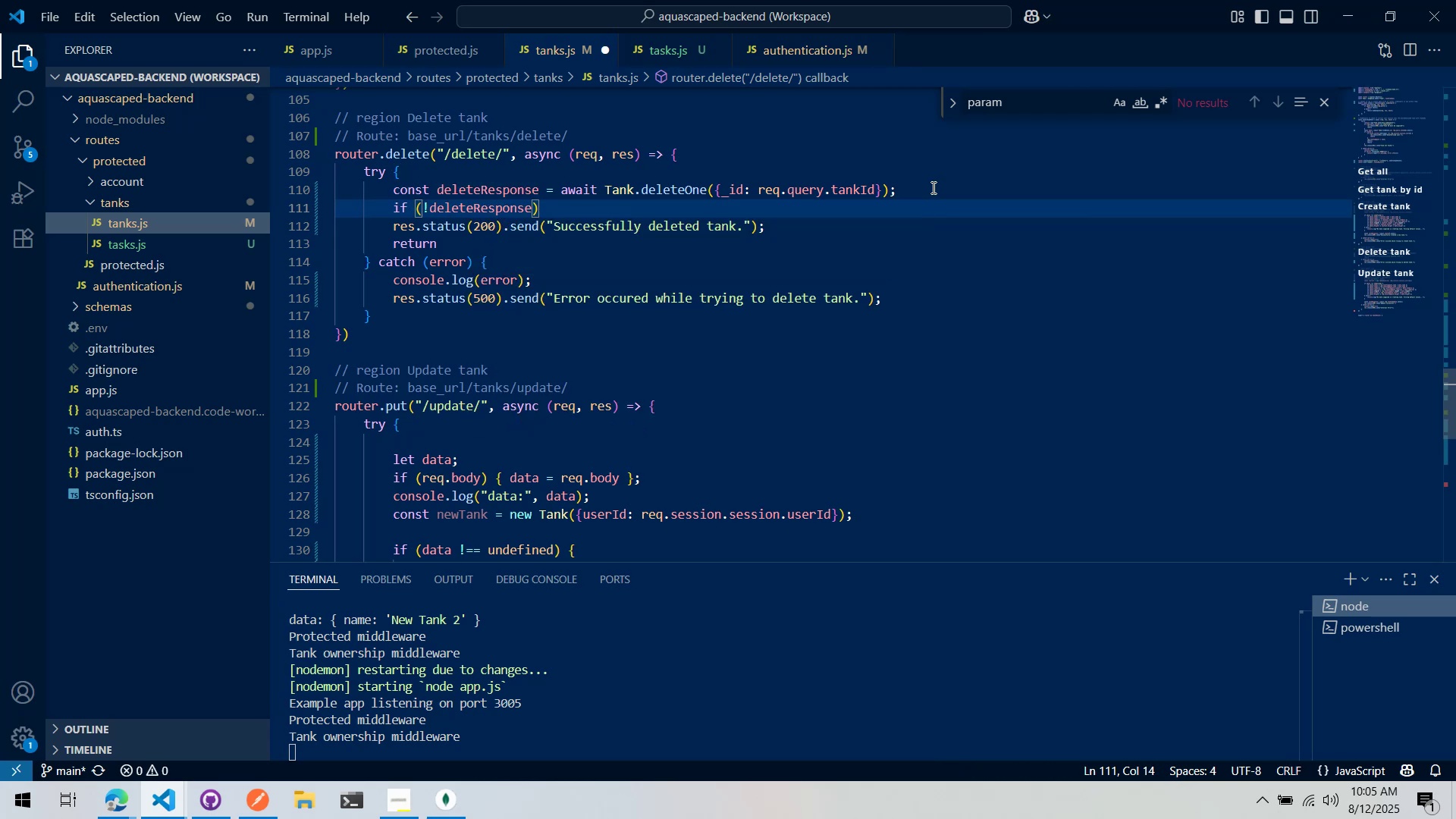 
key(Space)
 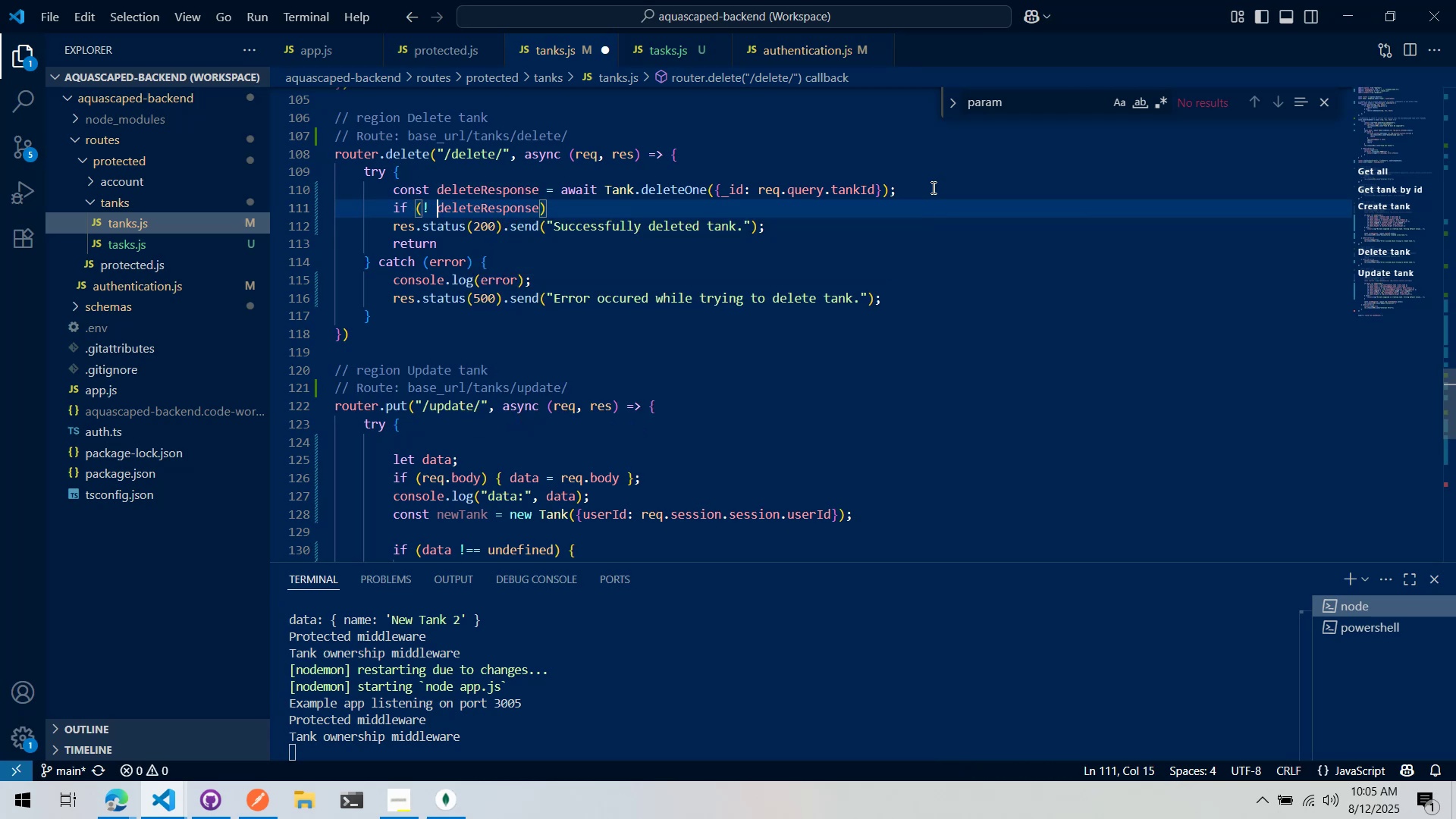 
key(Backspace)
 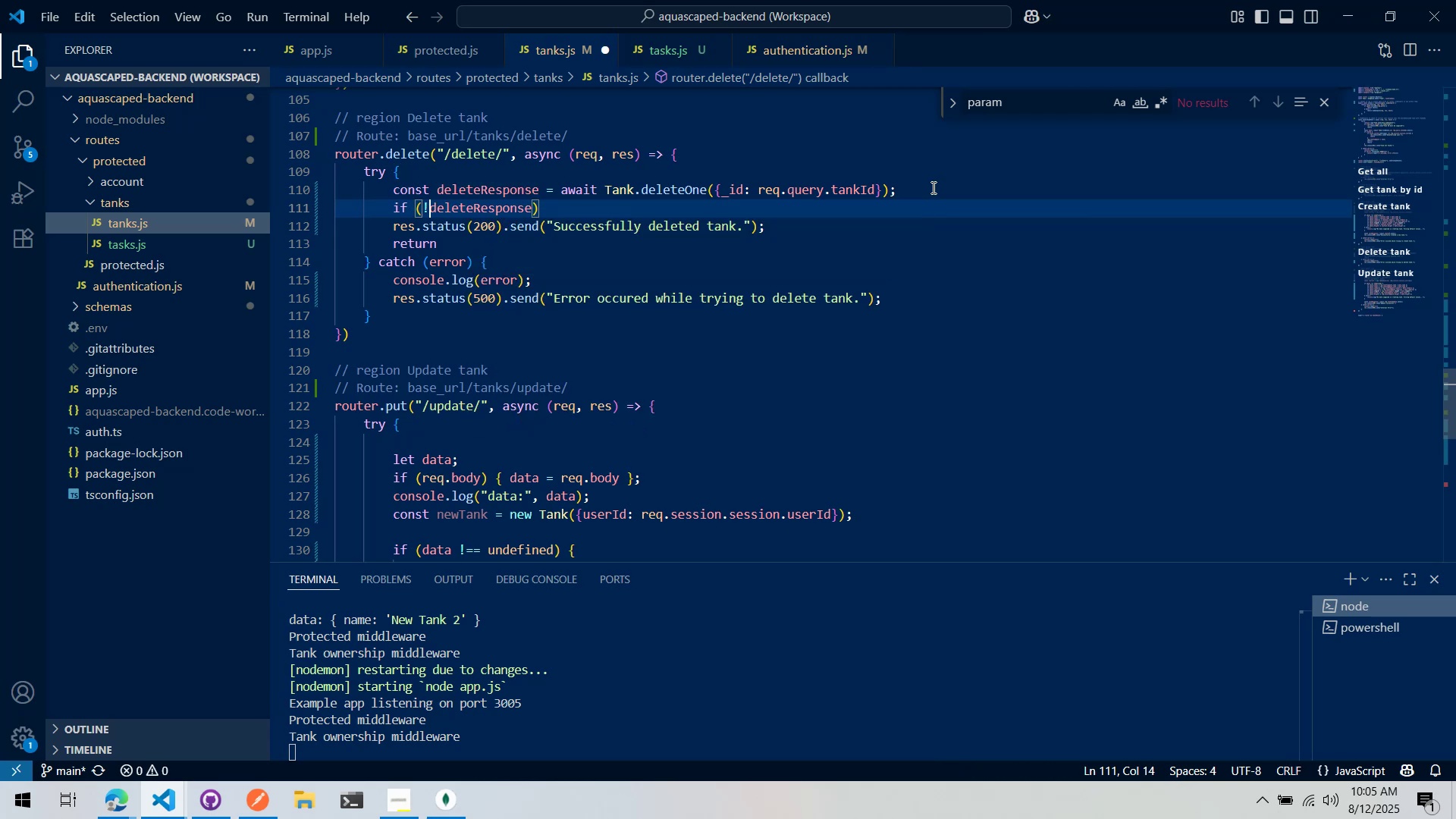 
key(Control+ArrowRight)
 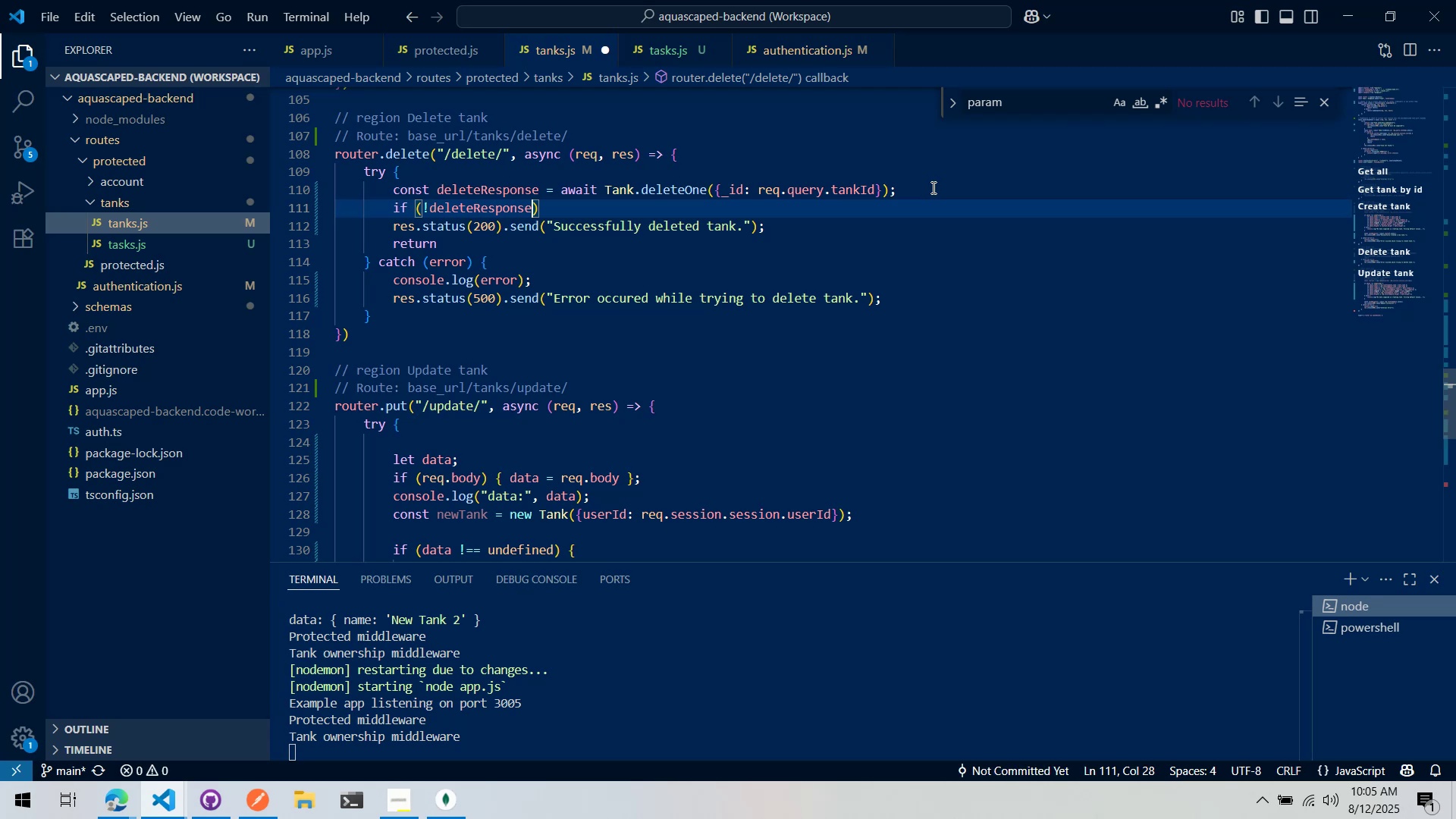 
key(Control+ArrowRight)
 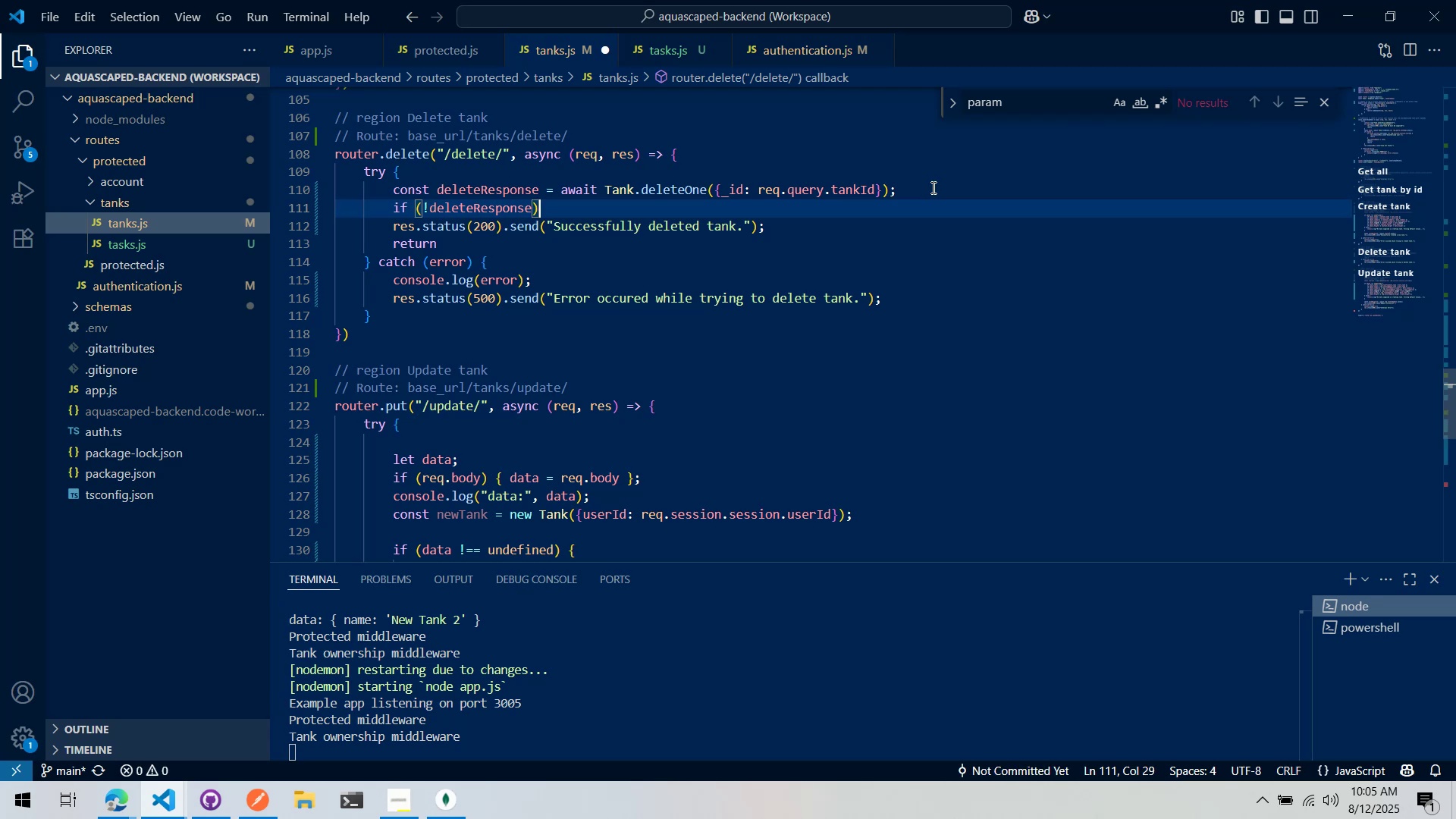 
key(Space)
 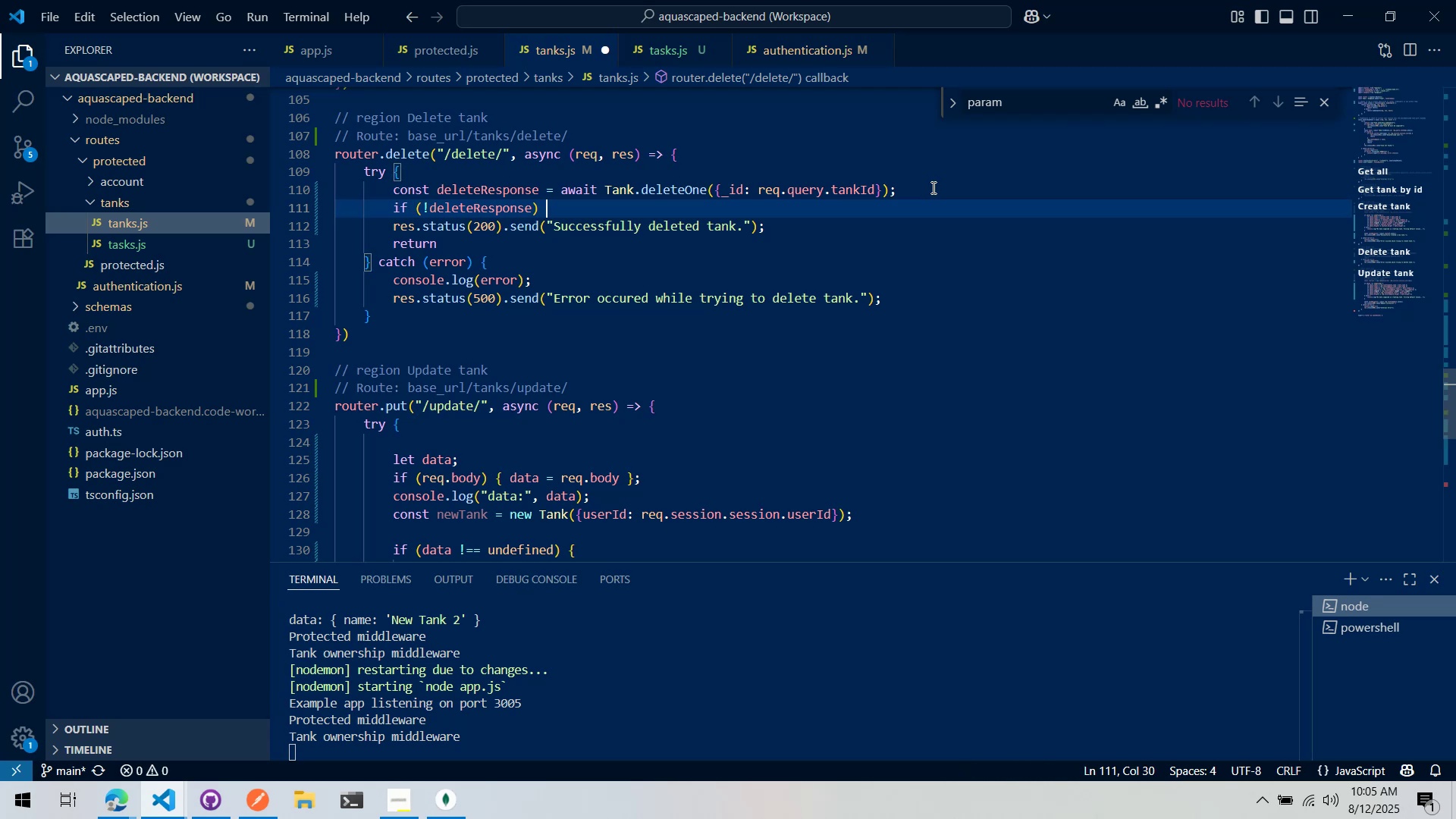 
key(Shift+BracketLeft)
 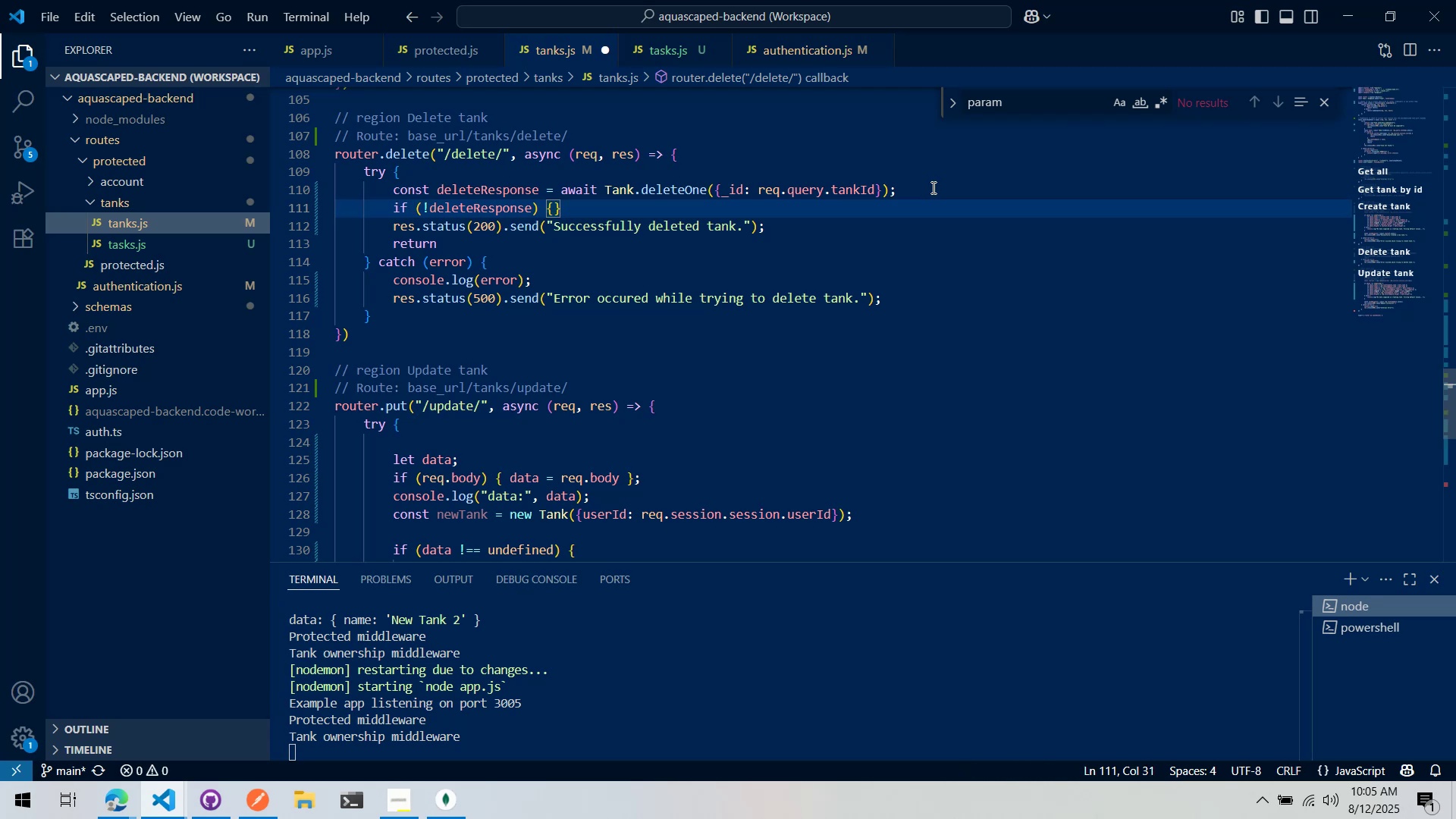 
key(Space)
 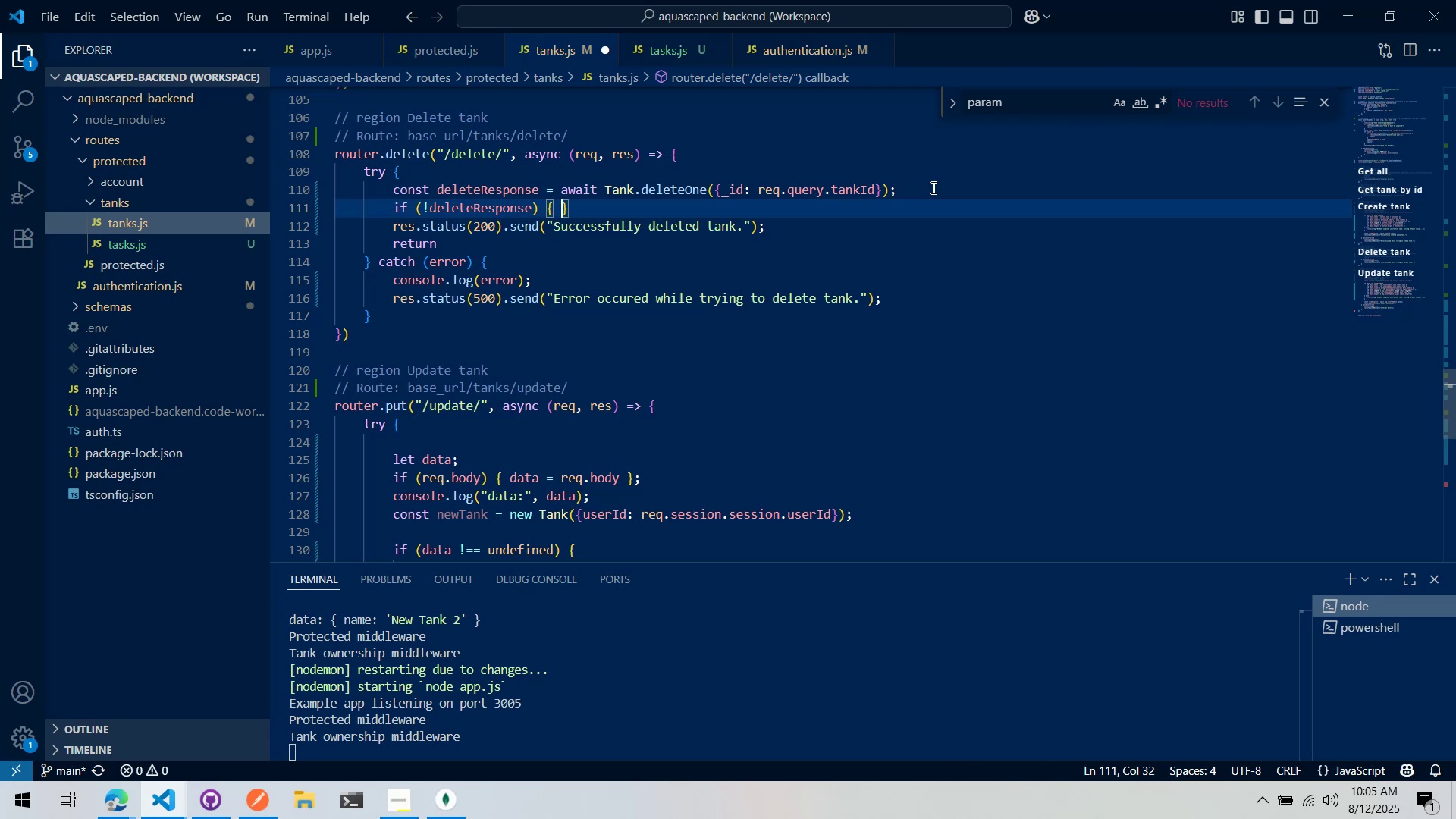 
key(Enter)
 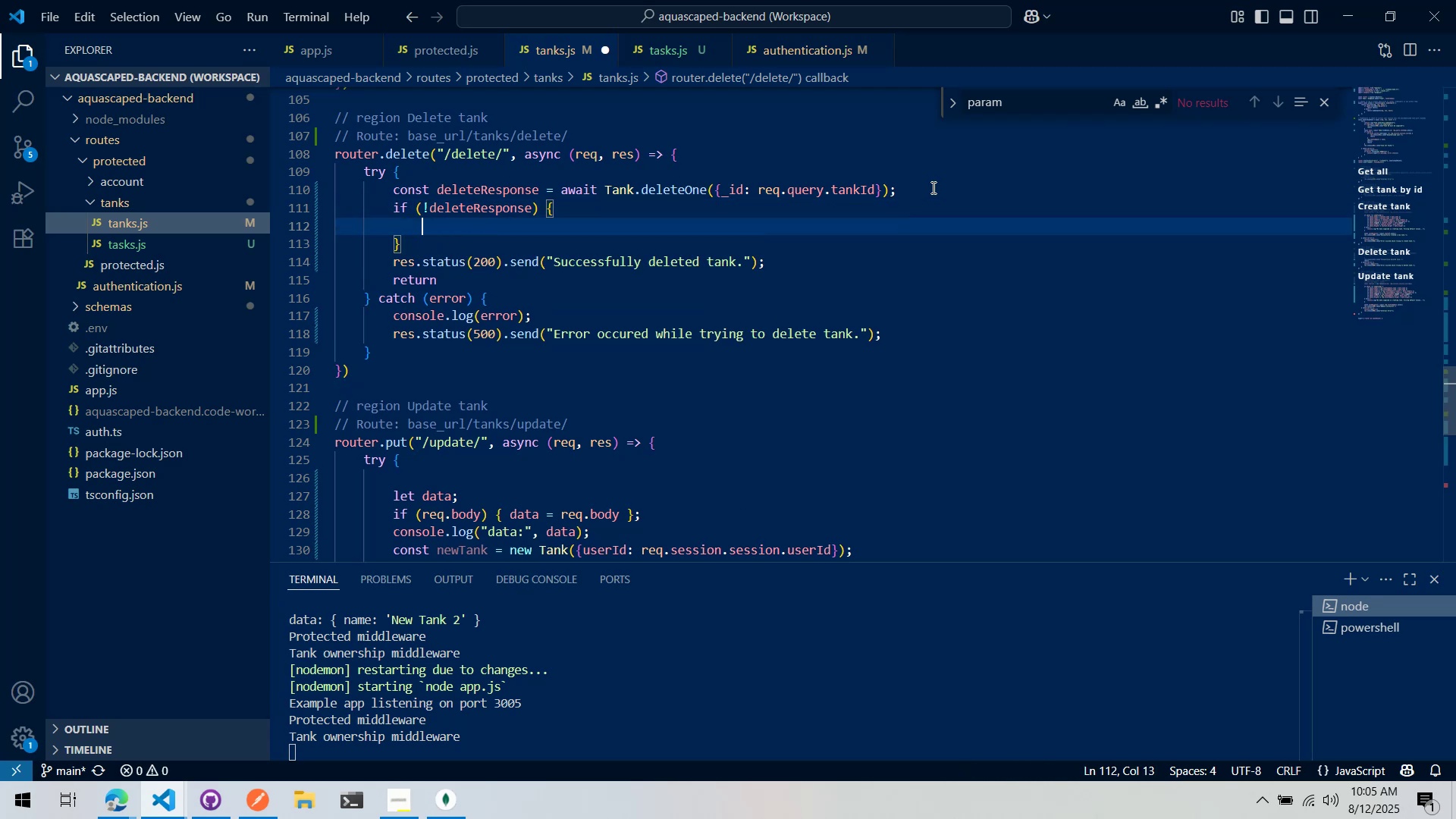 
type(res.status(40)
 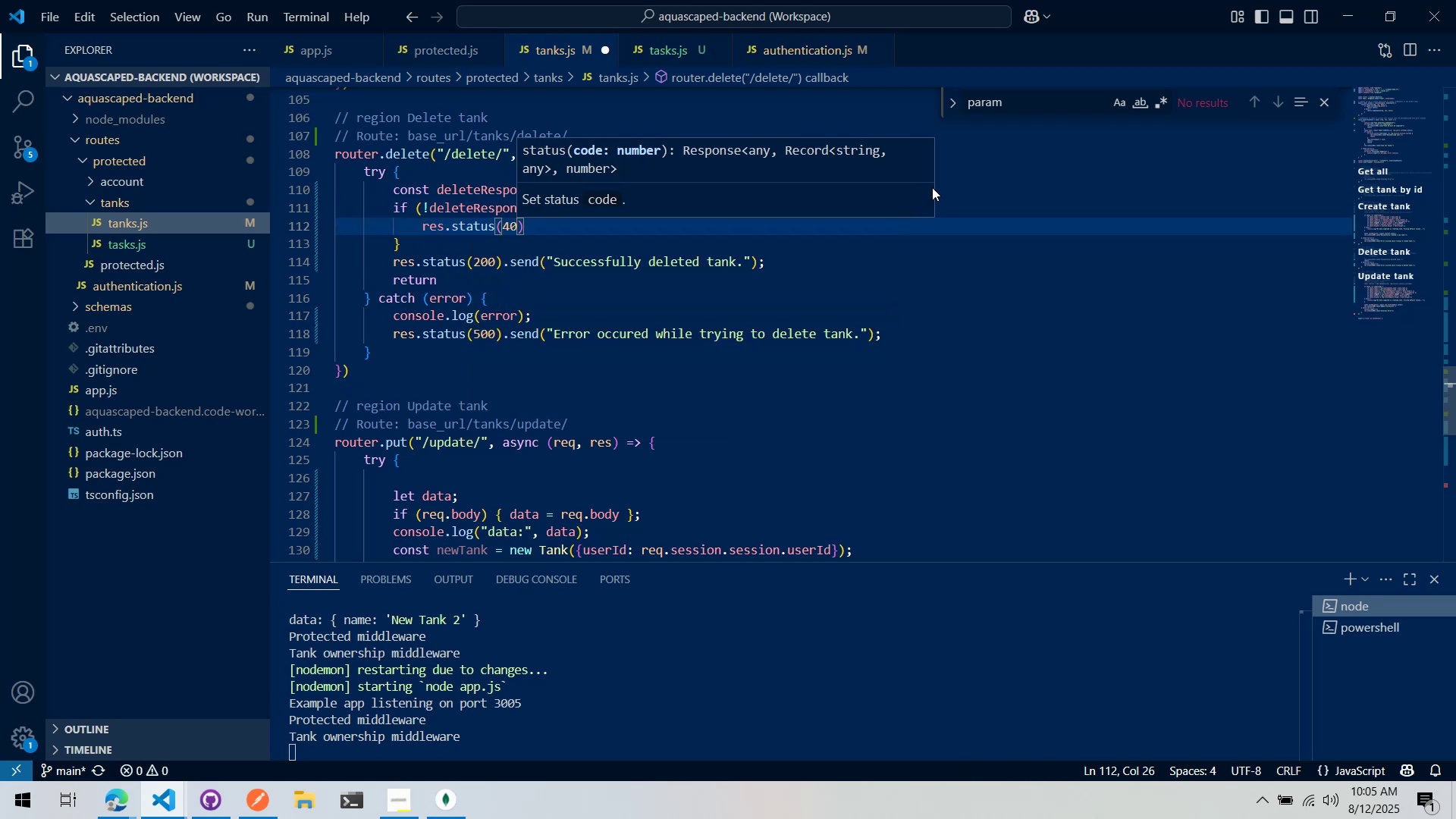 
key(Alt+AltLeft)
 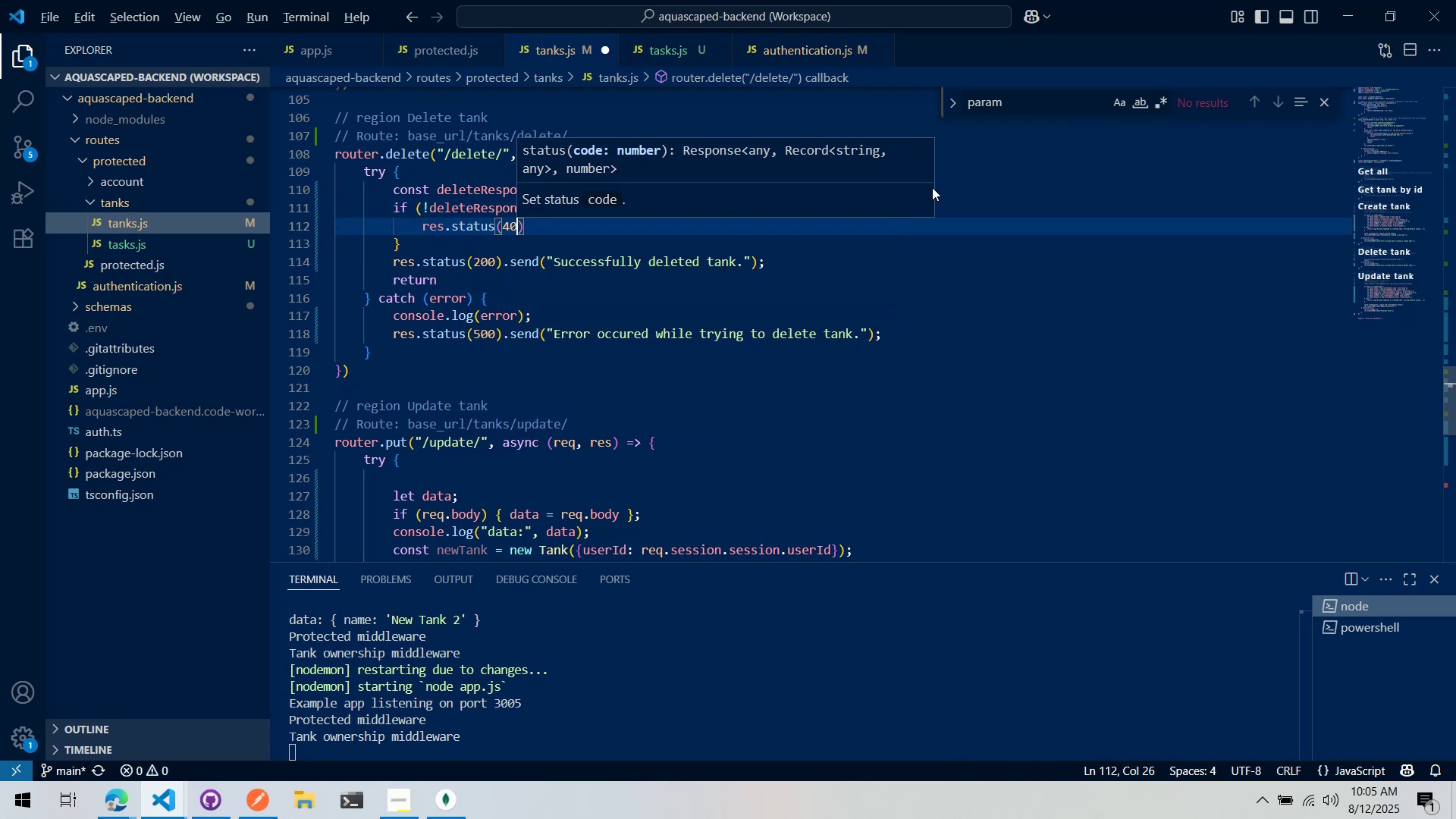 
key(Alt+Tab)
 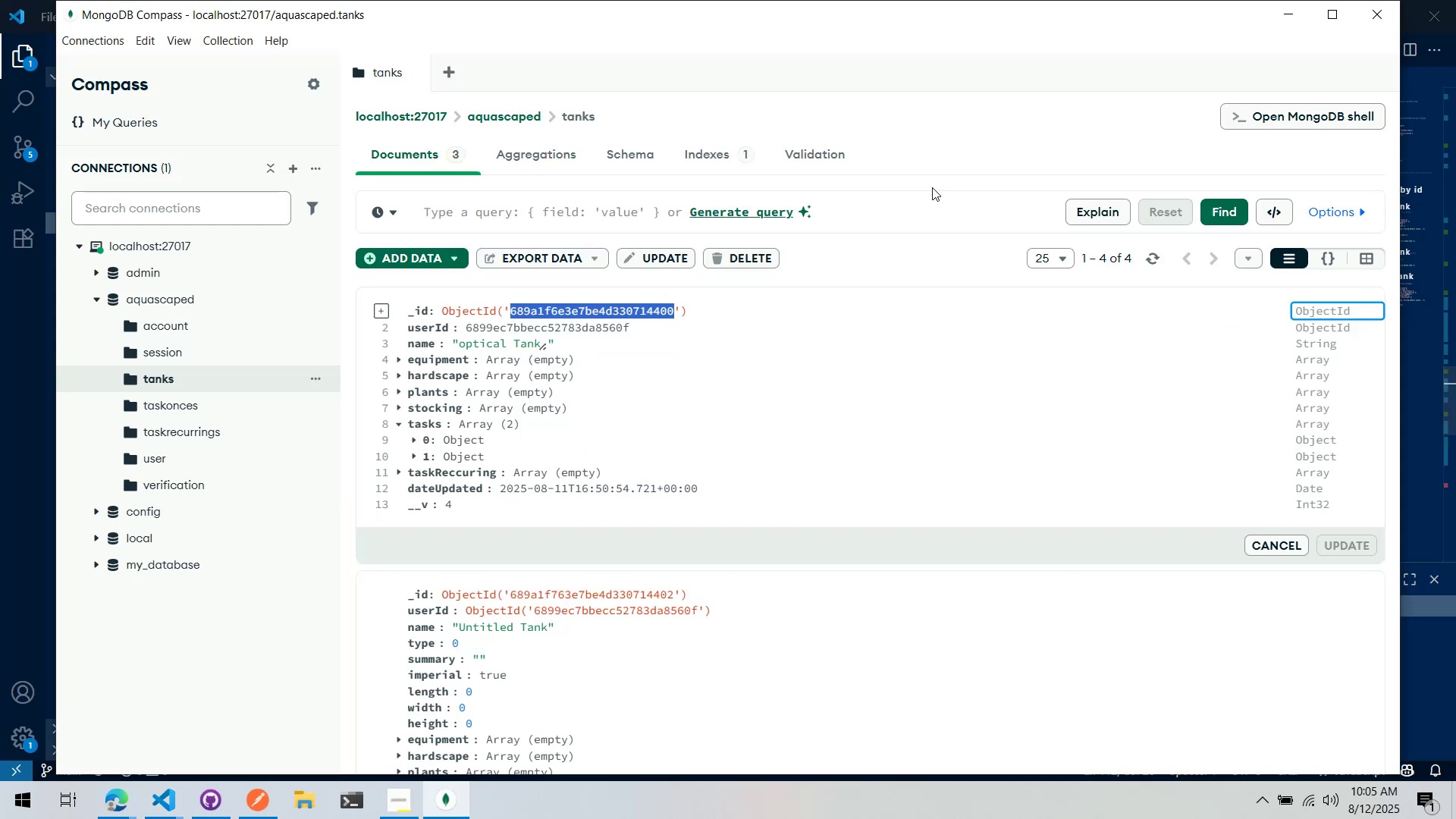 
key(Alt+AltLeft)
 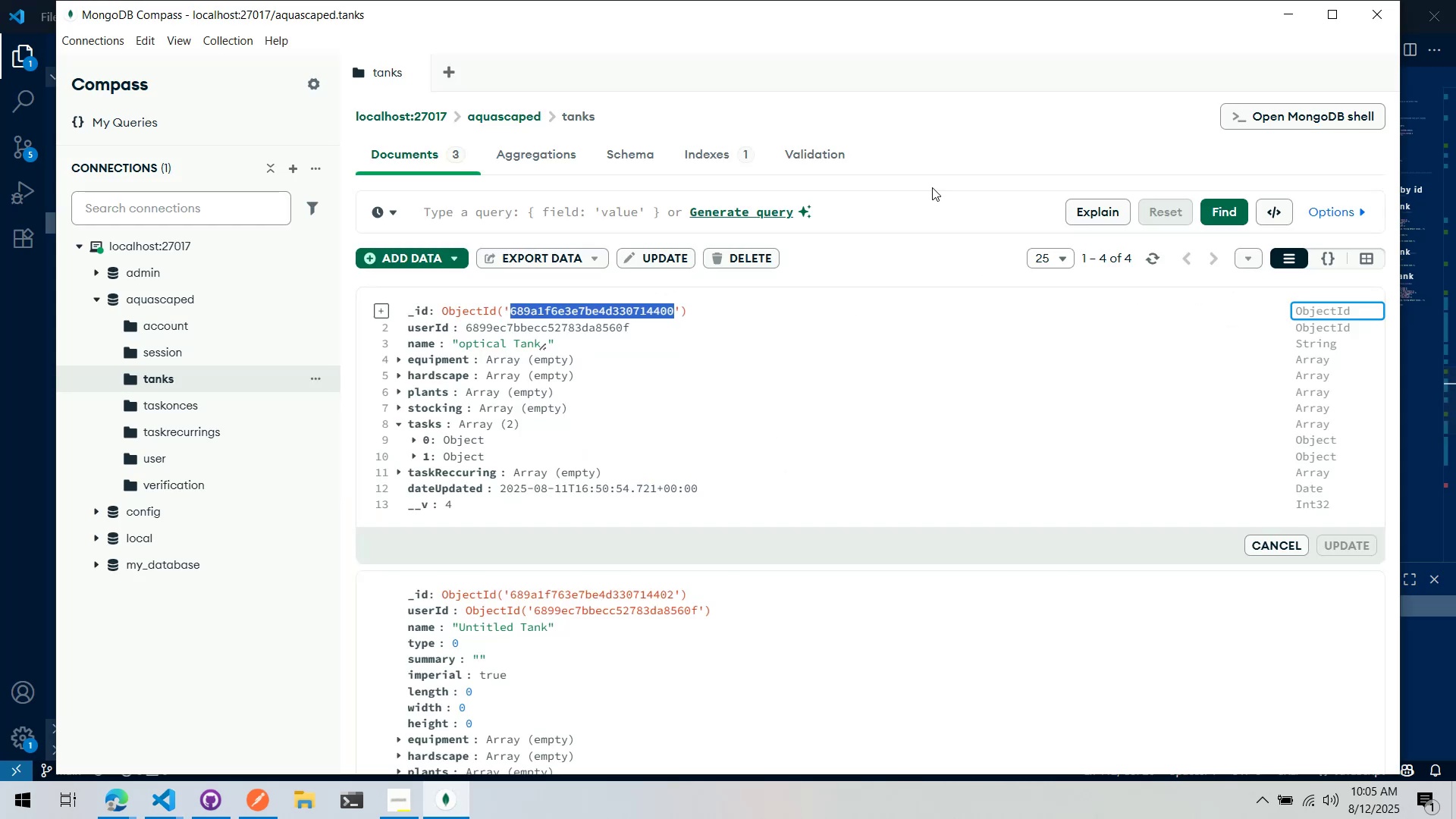 
key(Alt+Tab)
 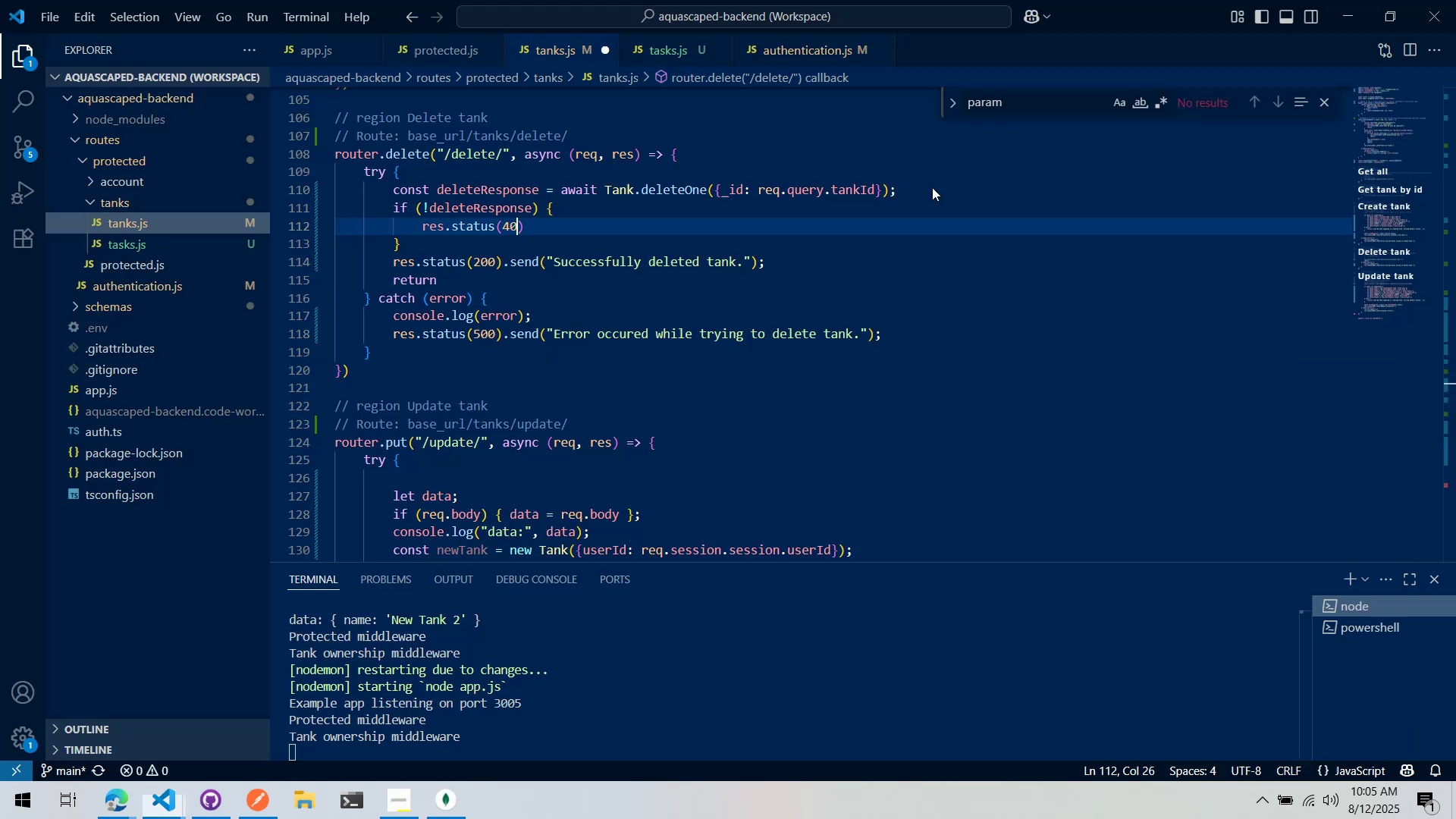 
key(4)
 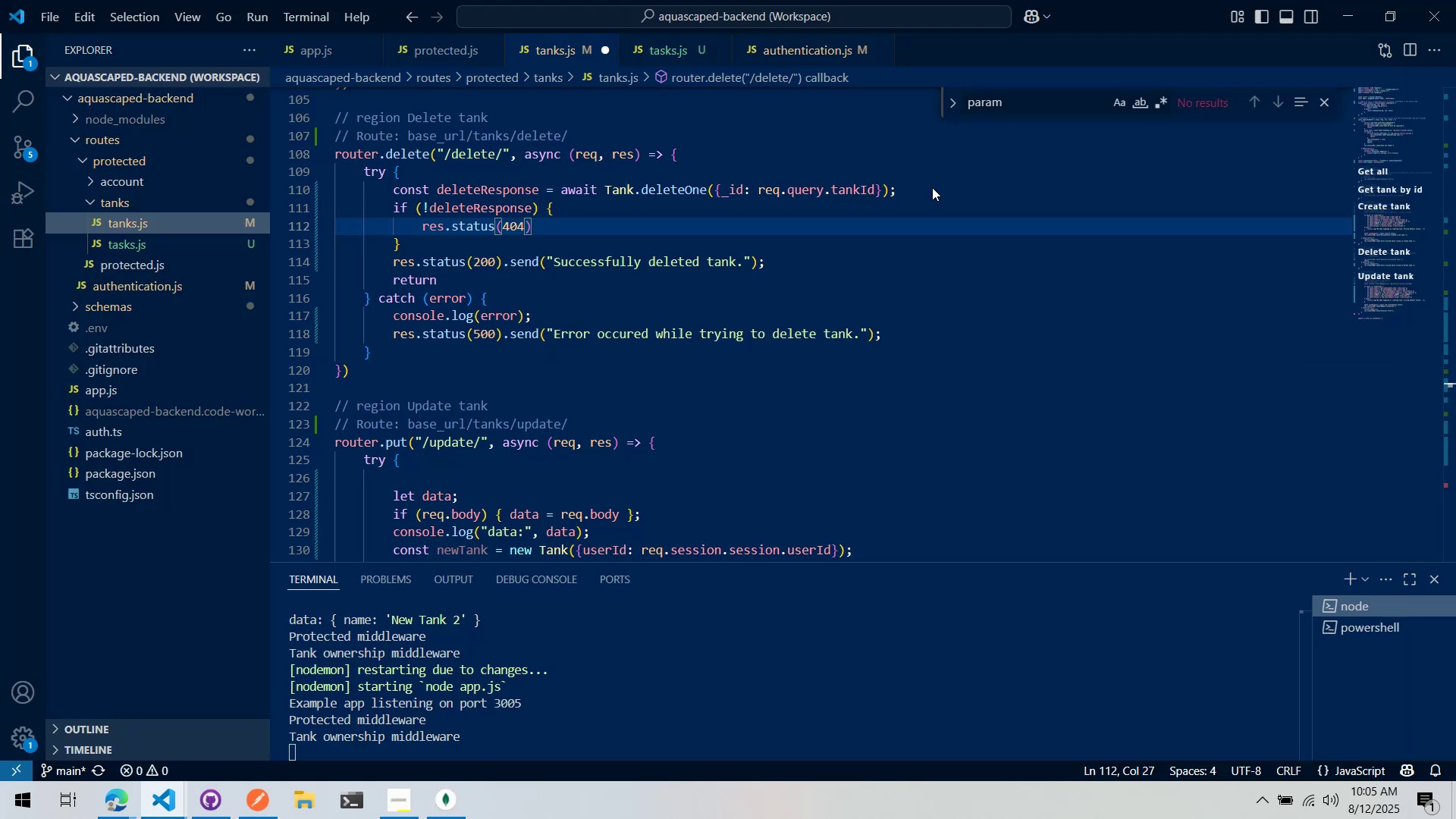 
key(Backspace)
 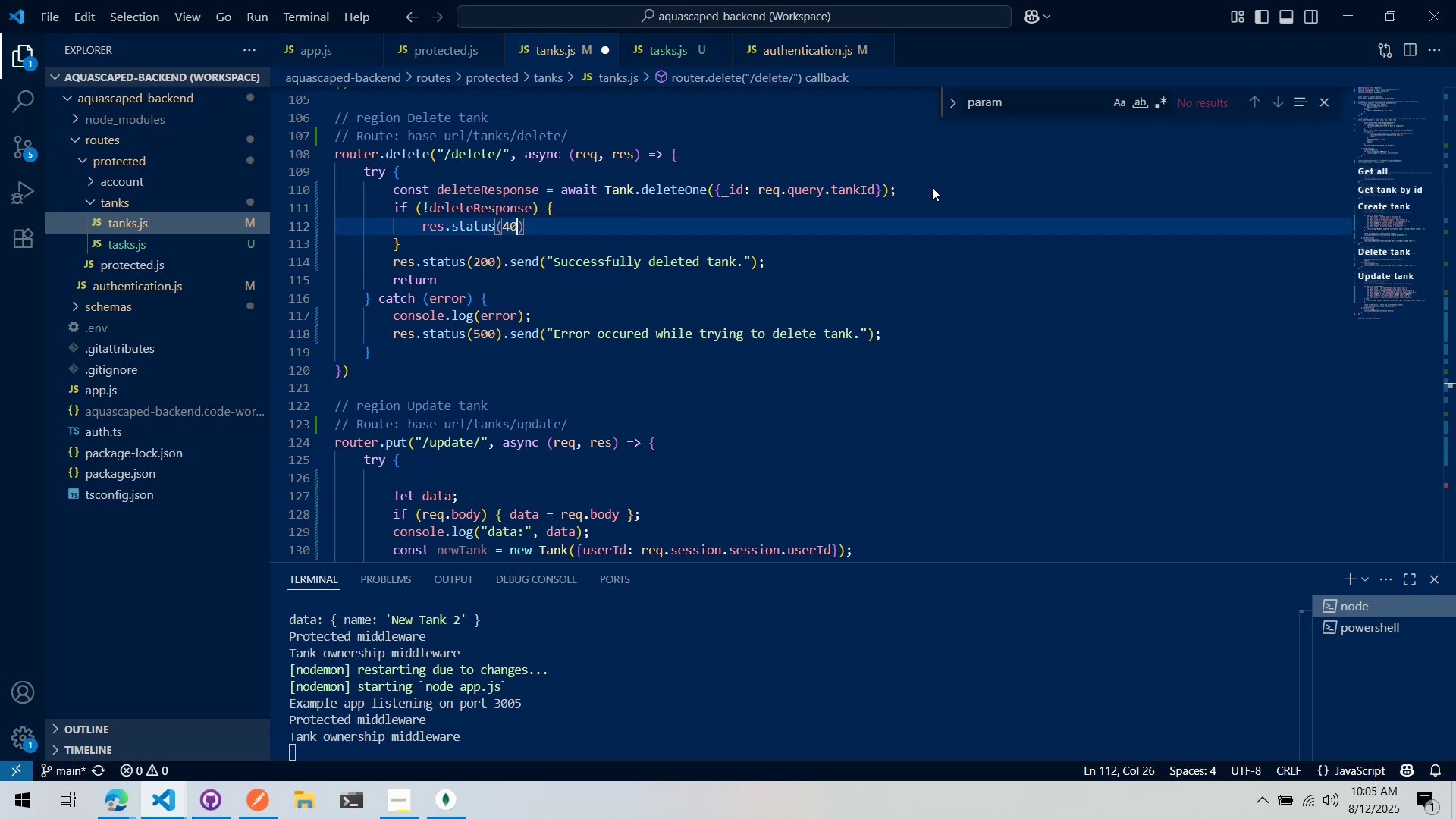 
key(0)
 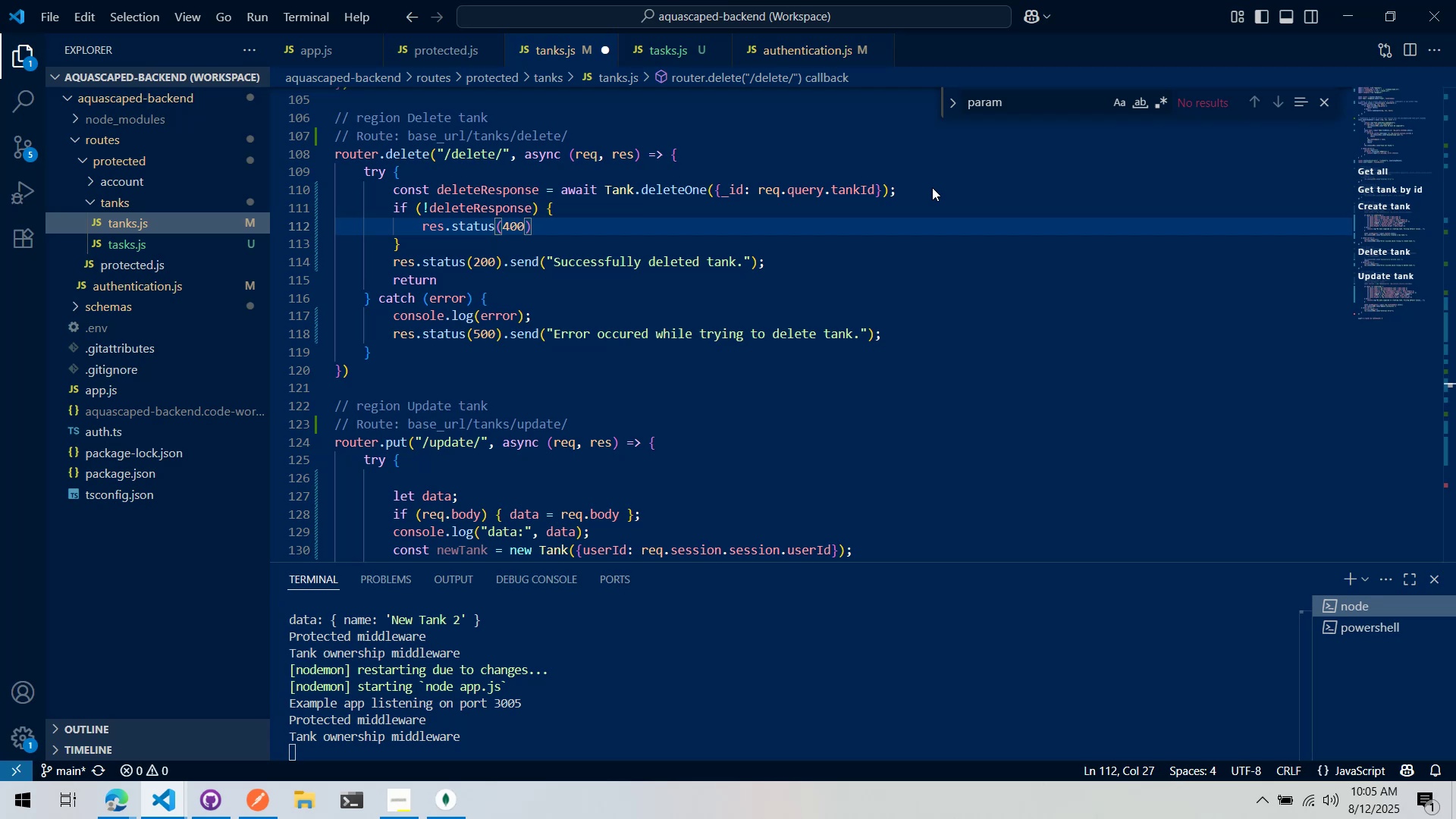 
key(ArrowRight)
 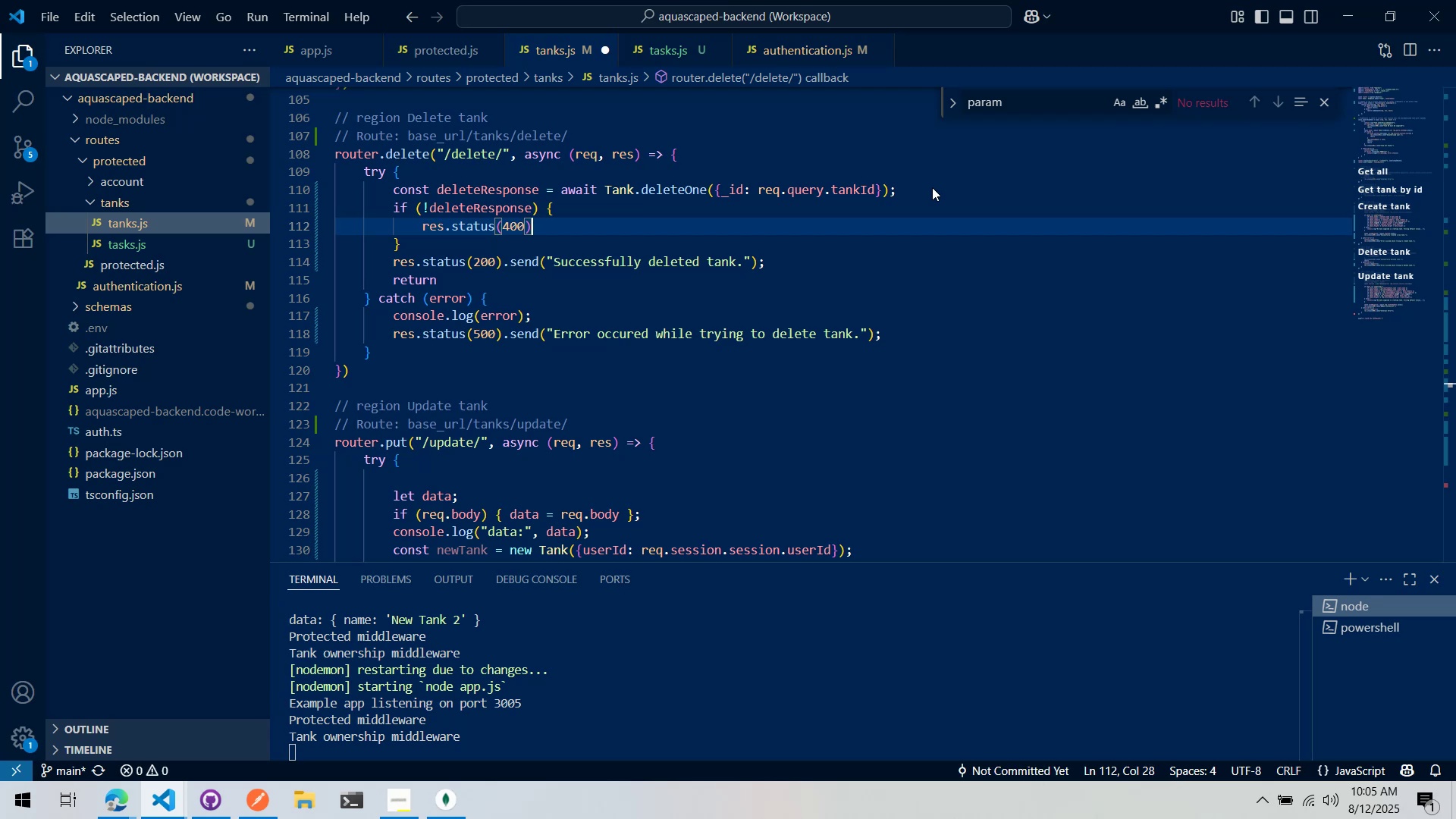 
type(.send("Error De)
key(Backspace)
key(Backspace)
type(while deleting.)
 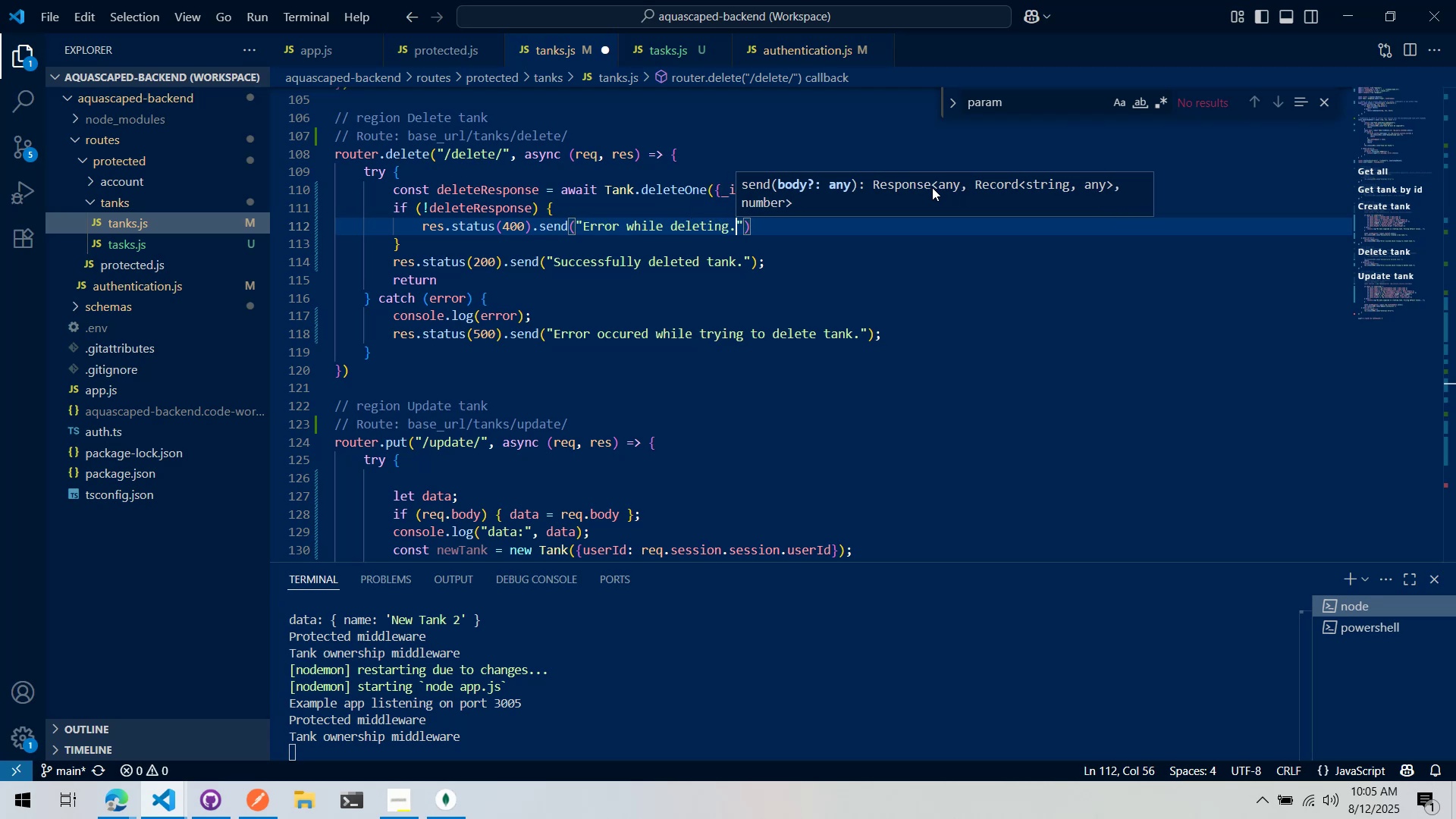 
 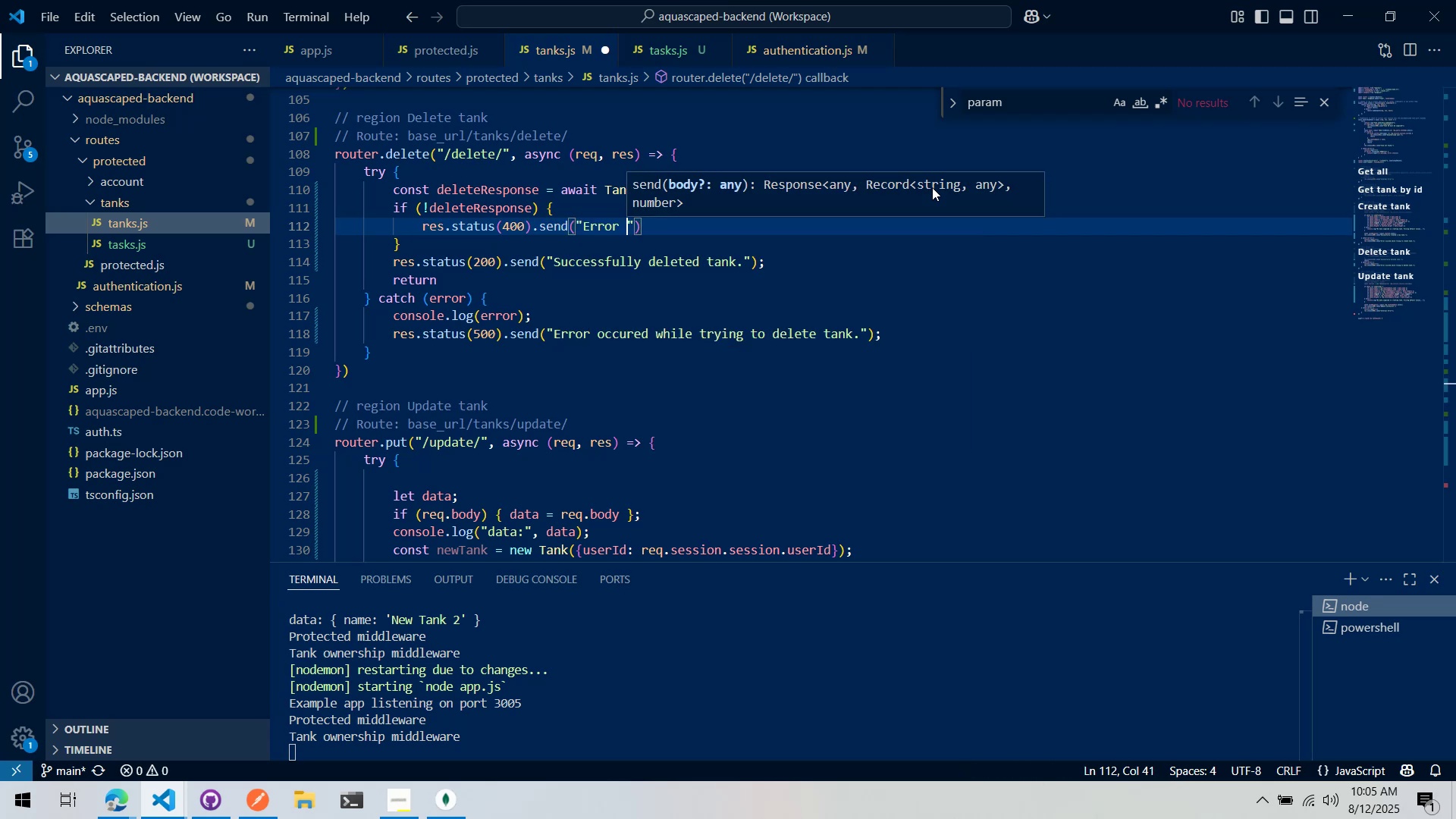 
key(Control+ControlLeft)
 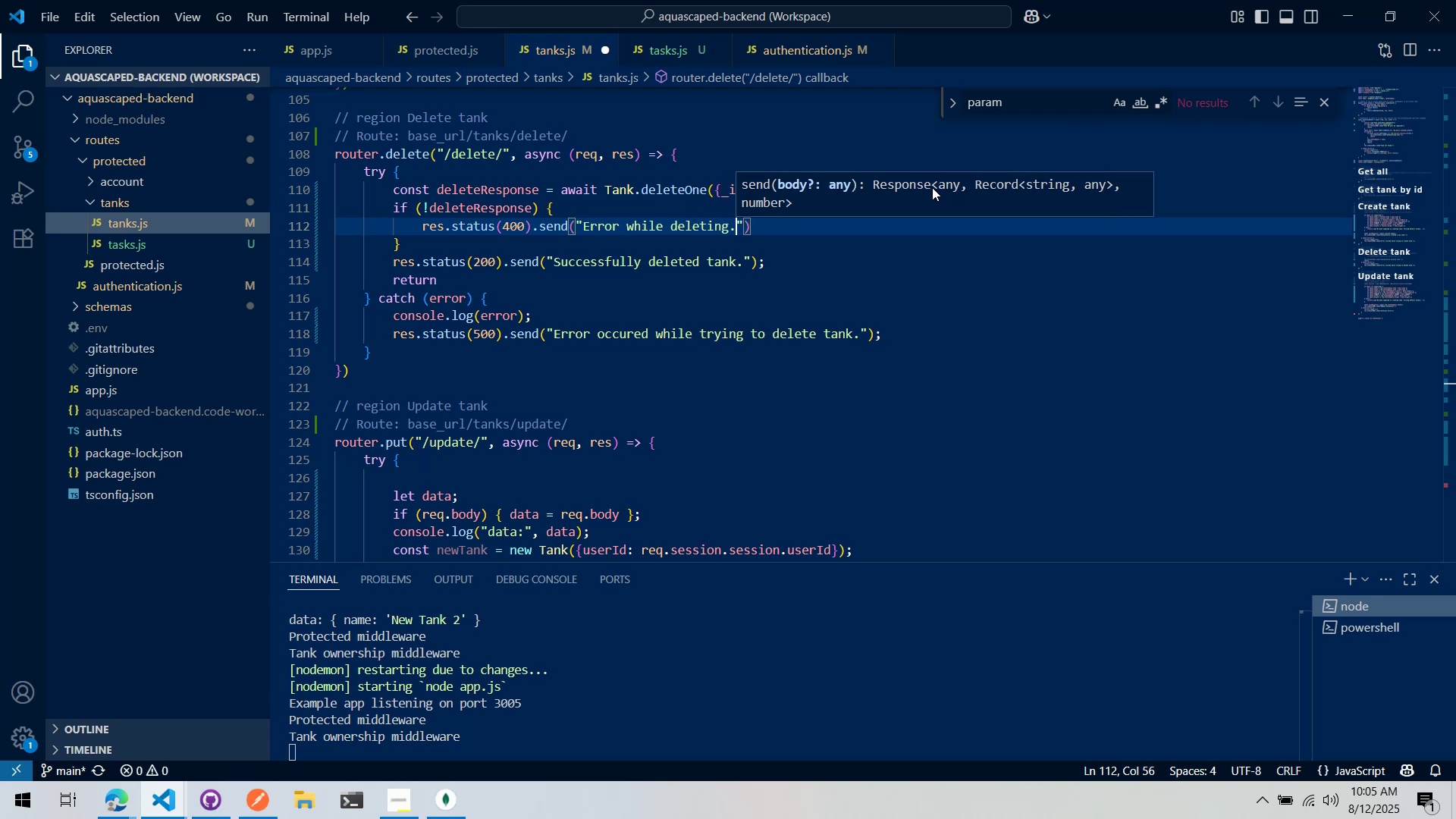 
key(Control+S)
 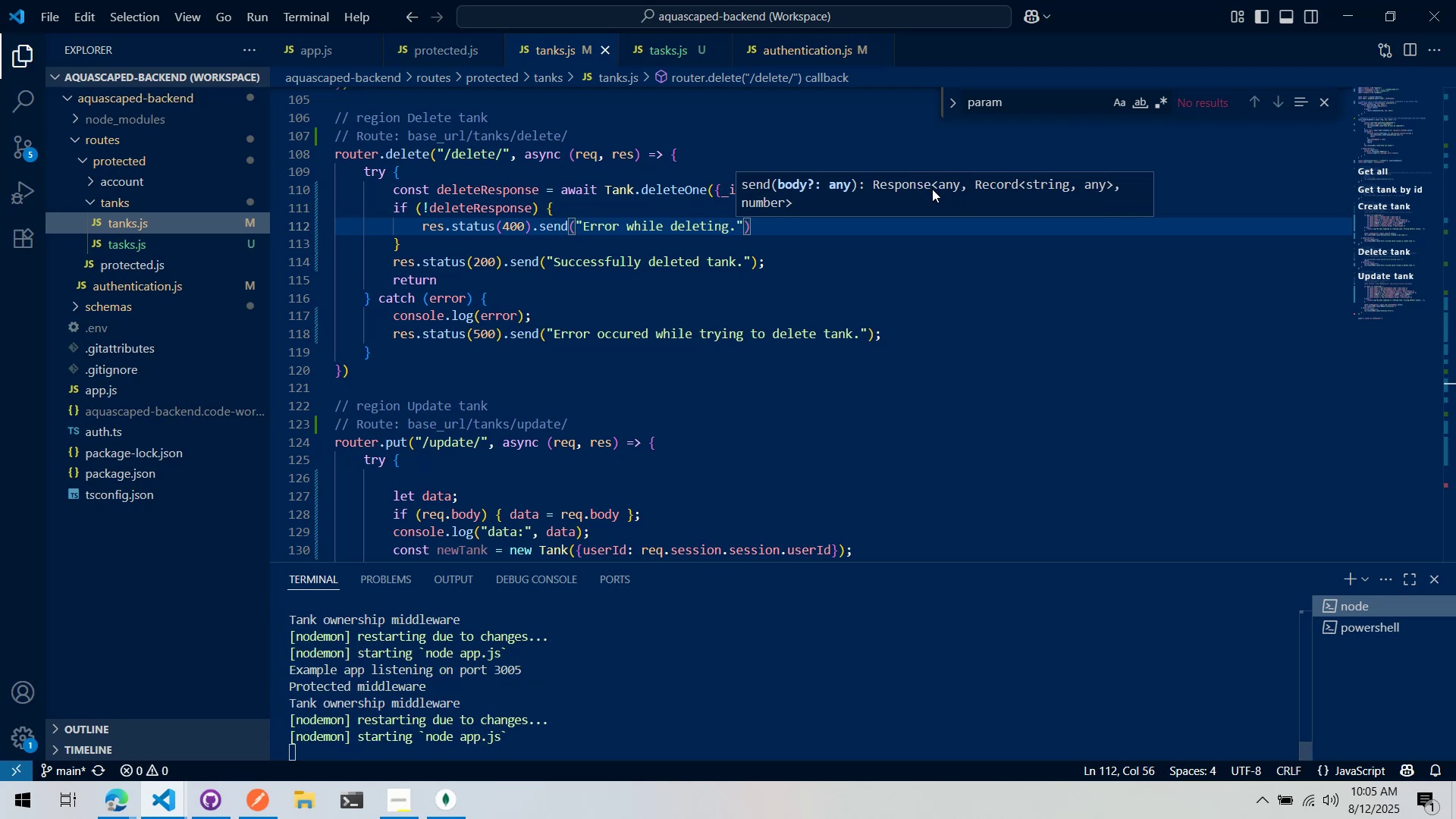 
left_click([899, 237])
 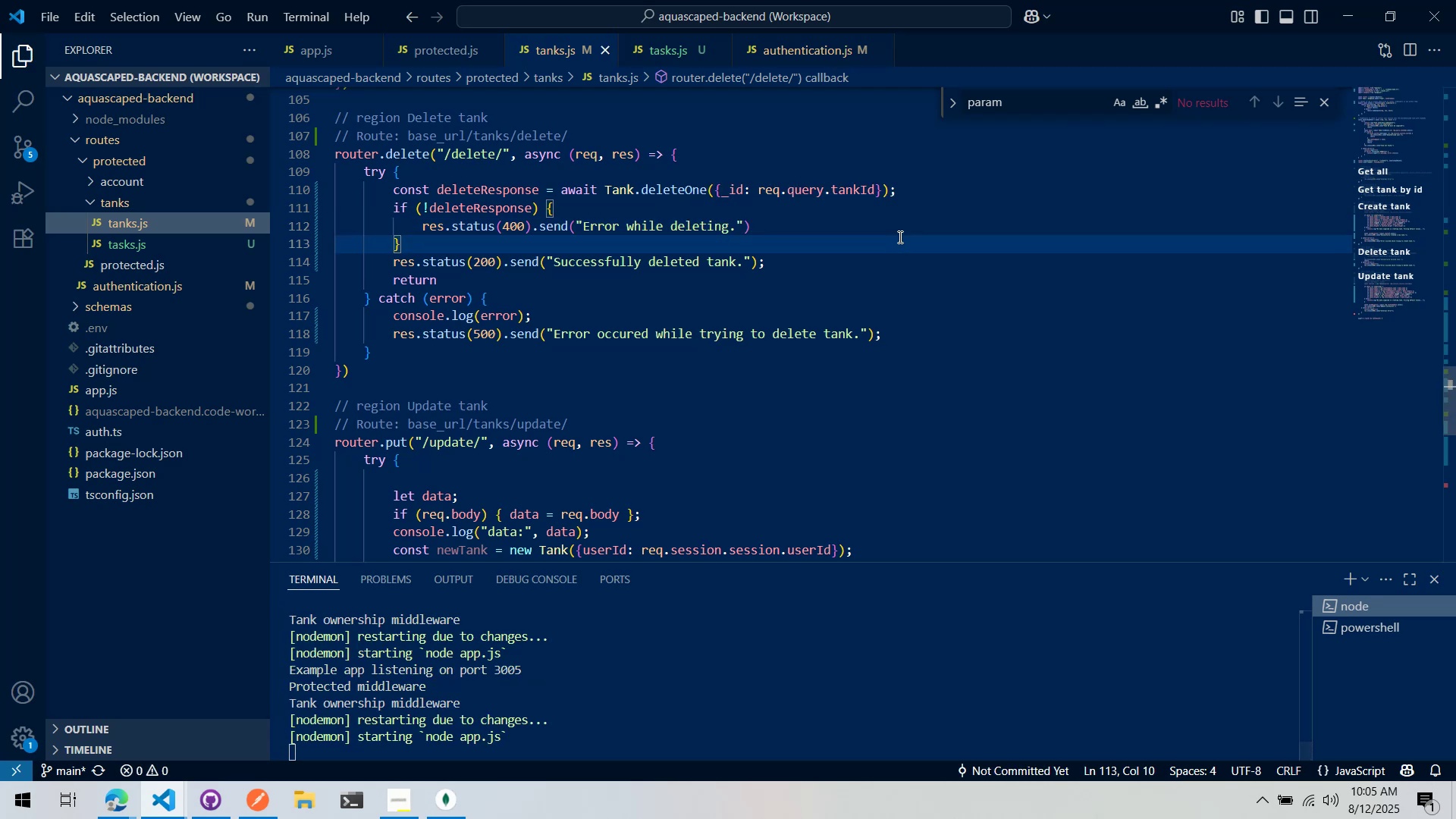 
left_click([913, 229])
 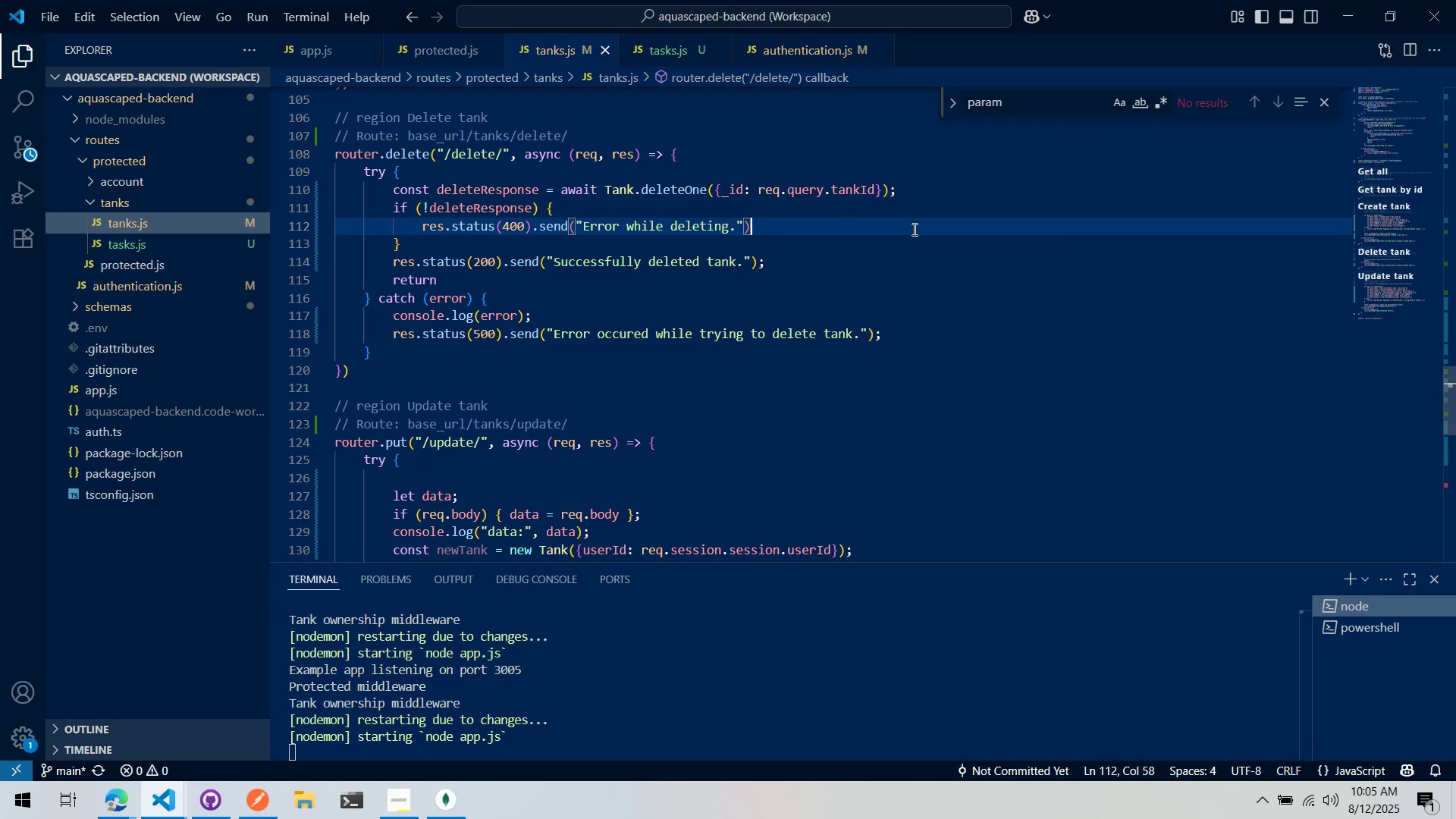 
key(Semicolon)
 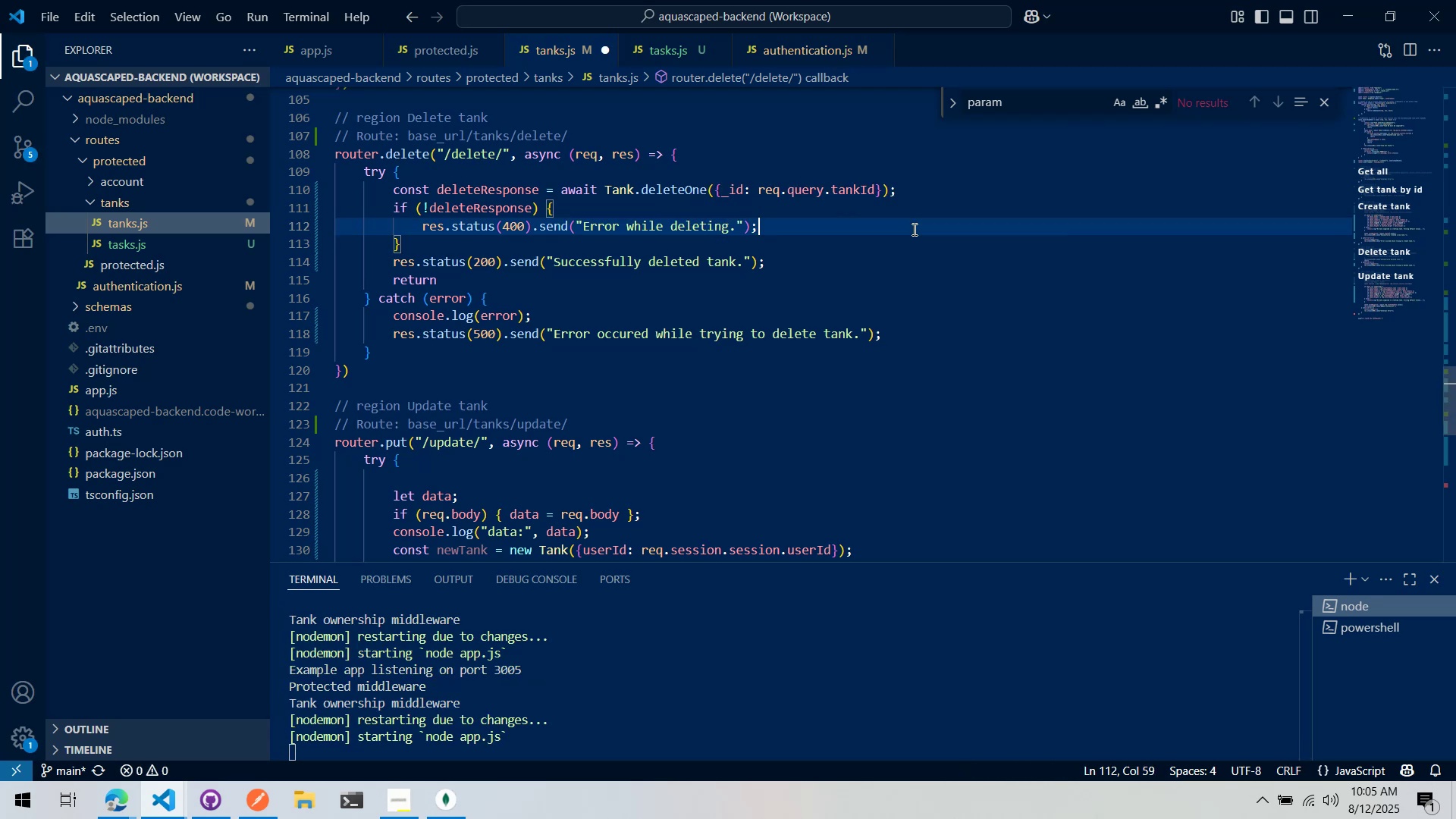 
key(Control+ControlLeft)
 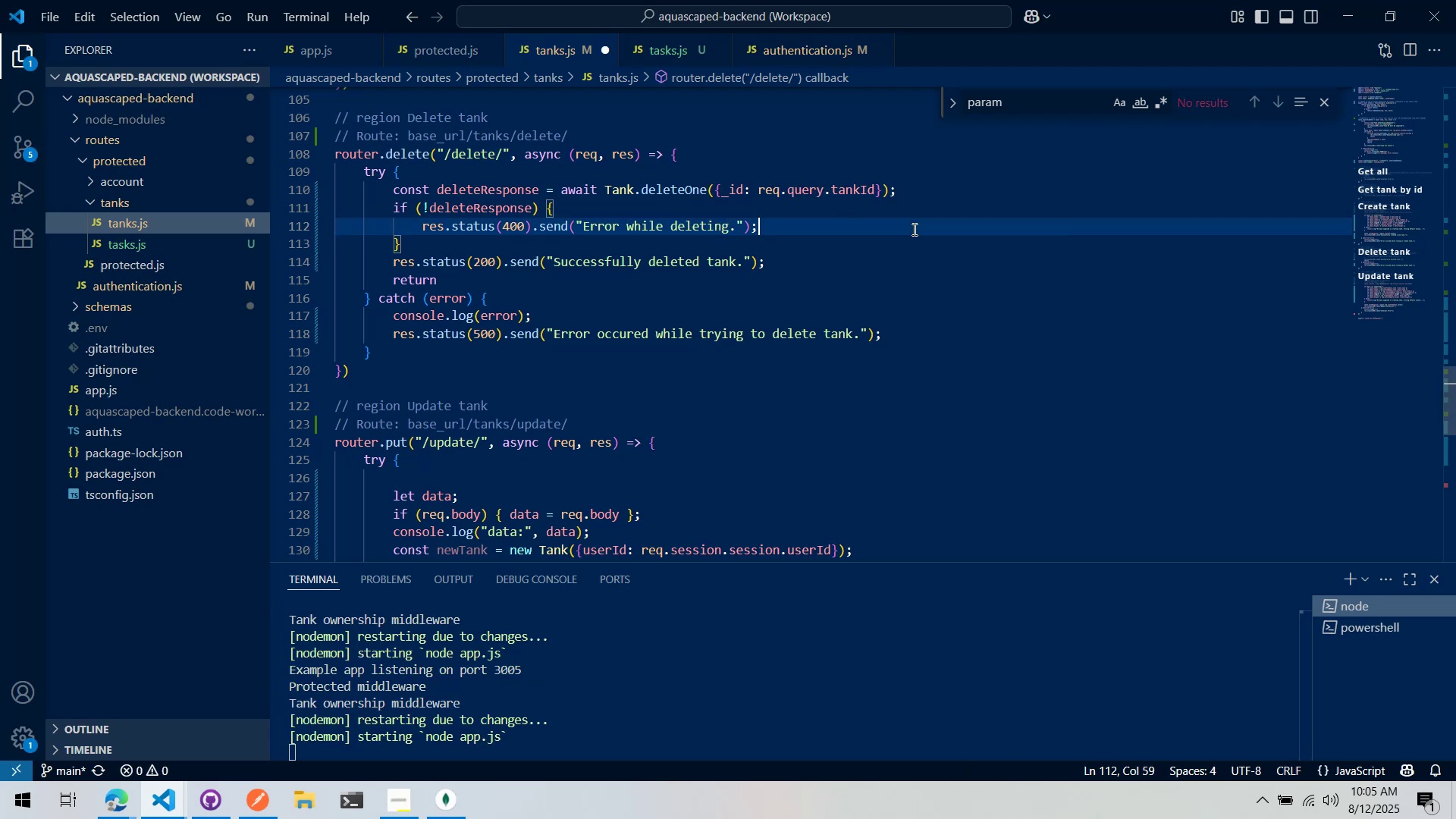 
key(Control+S)
 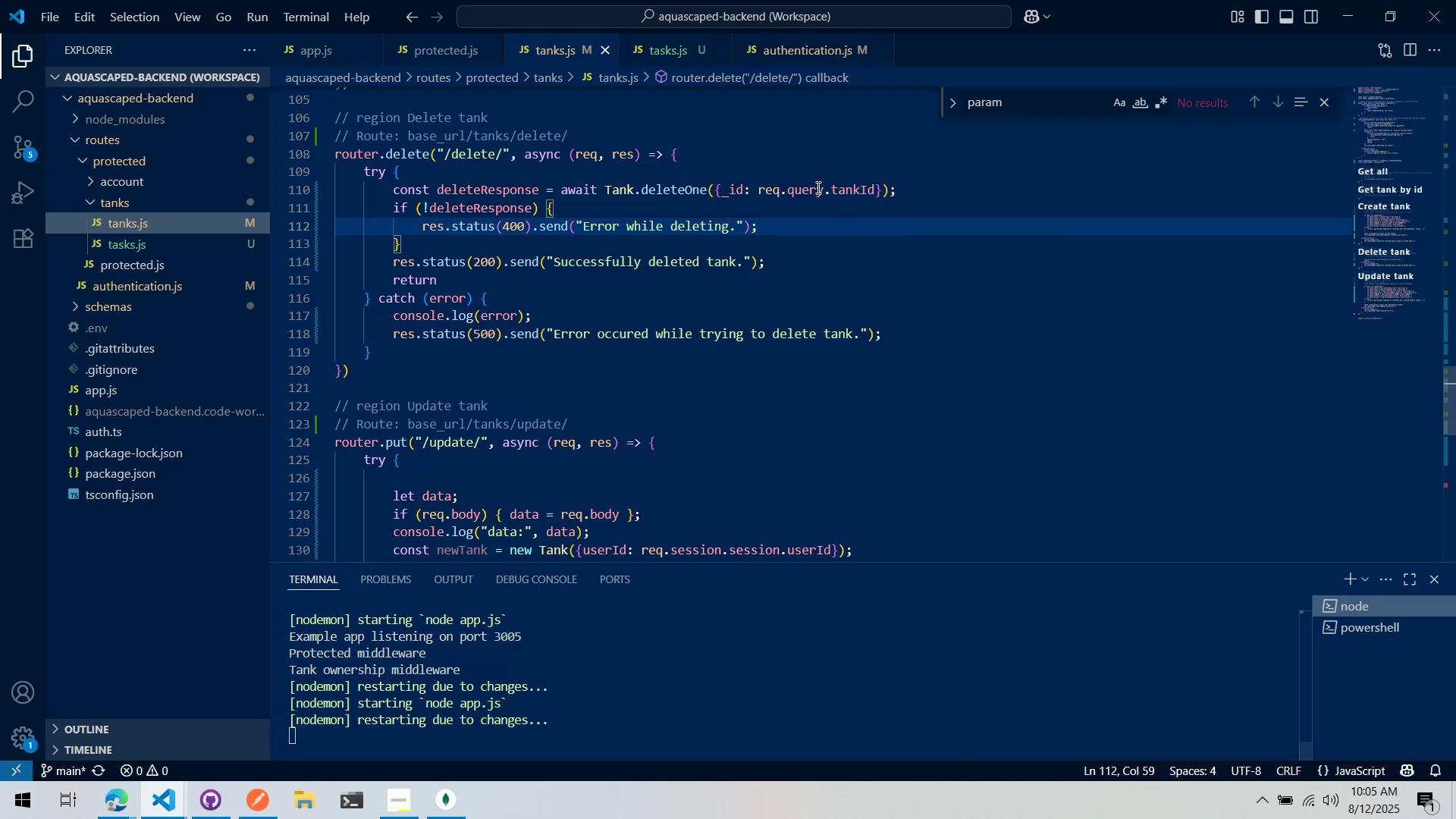 
double_click([817, 187])
 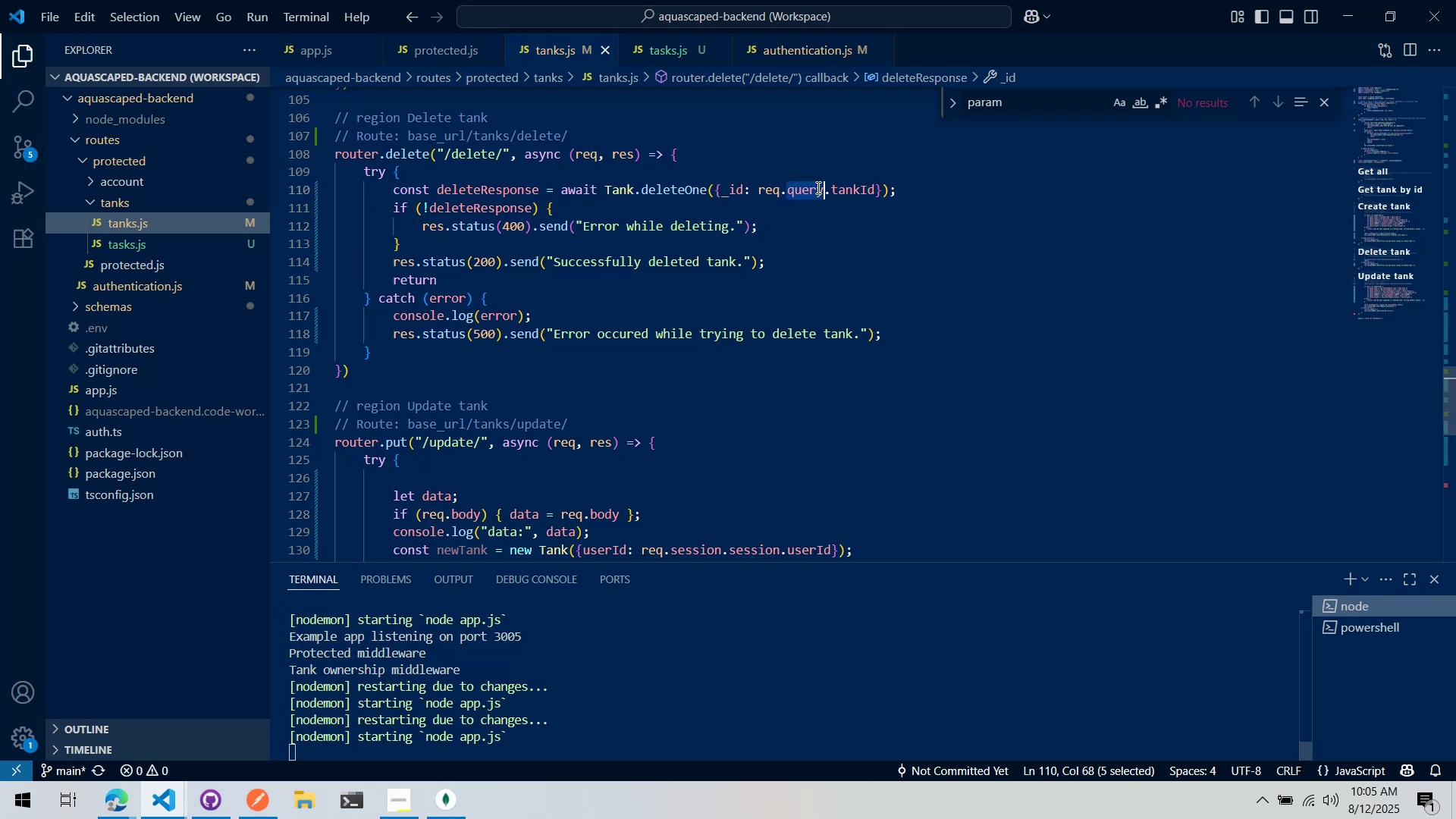 
key(Control+A)
 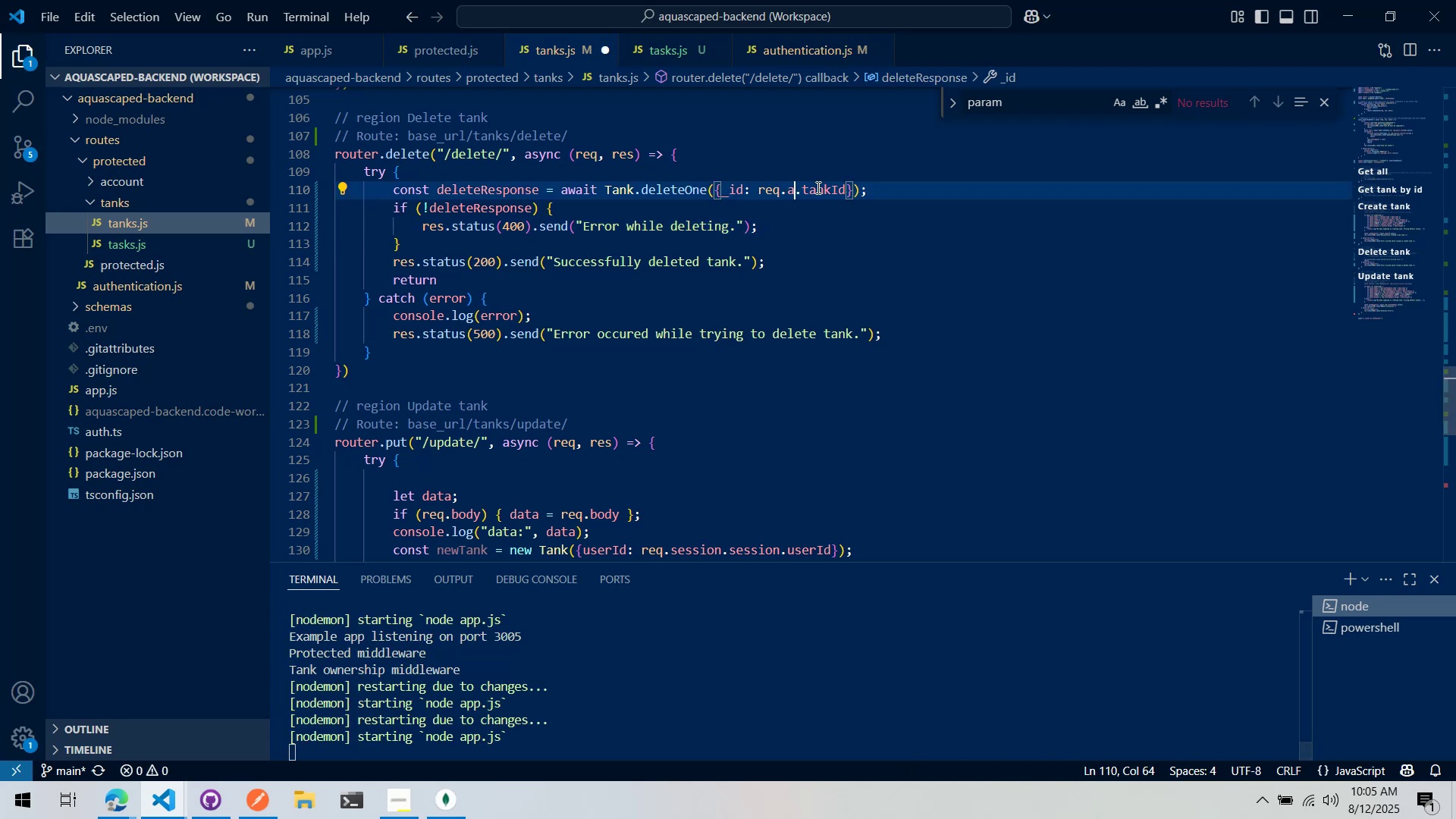 
key(Backspace)
type(params)
 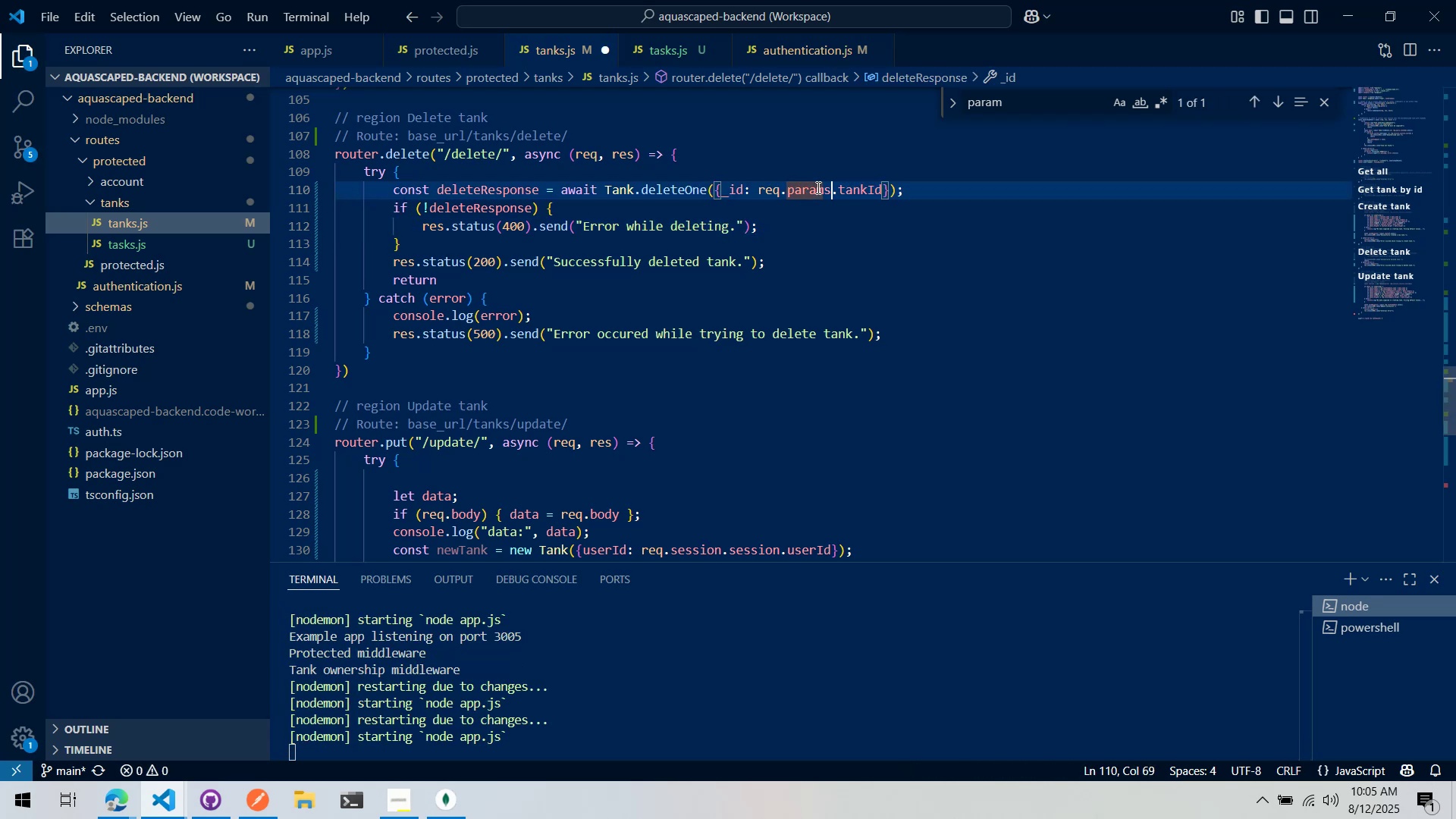 
key(Control+ControlLeft)
 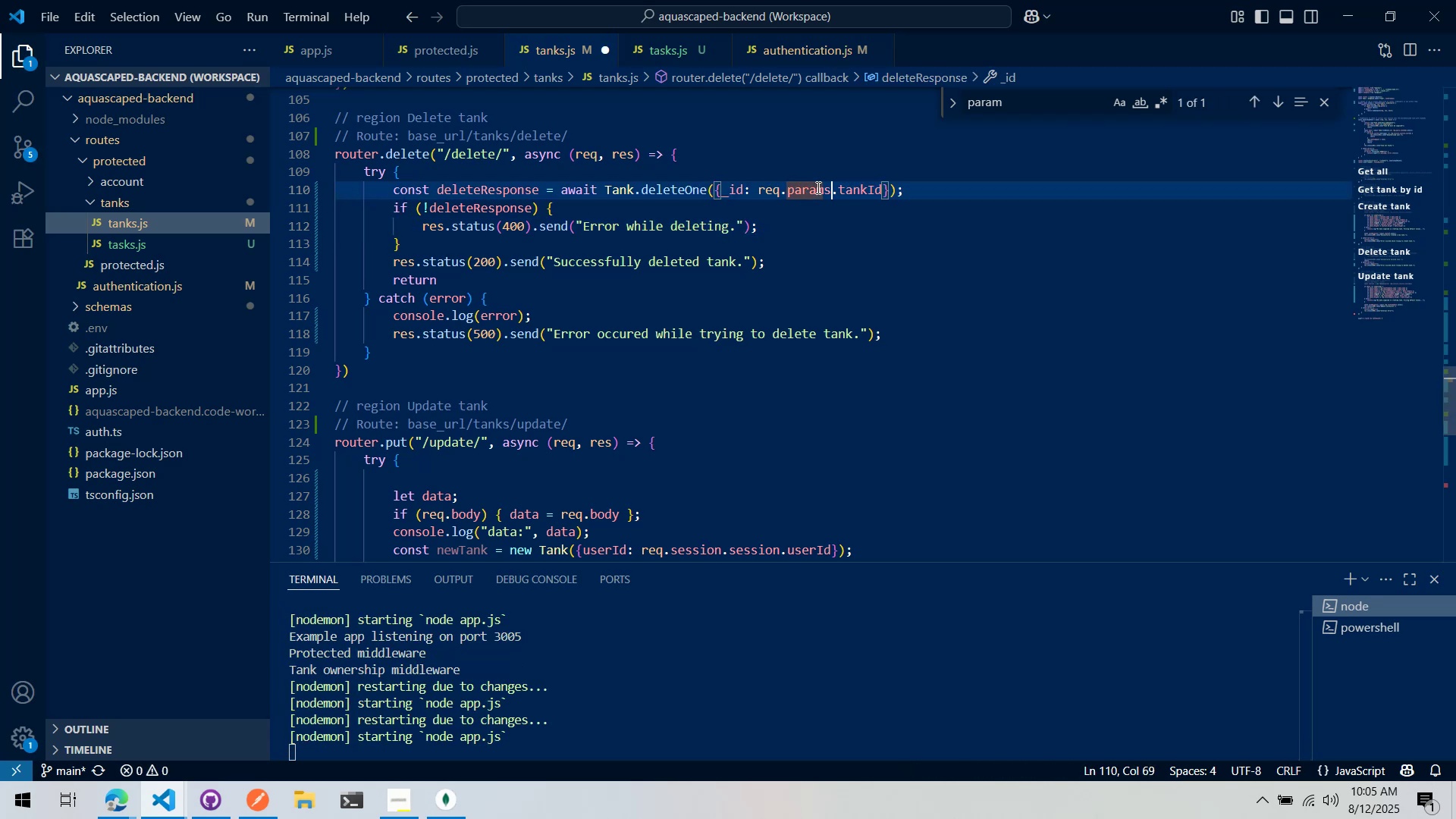 
key(Control+S)
 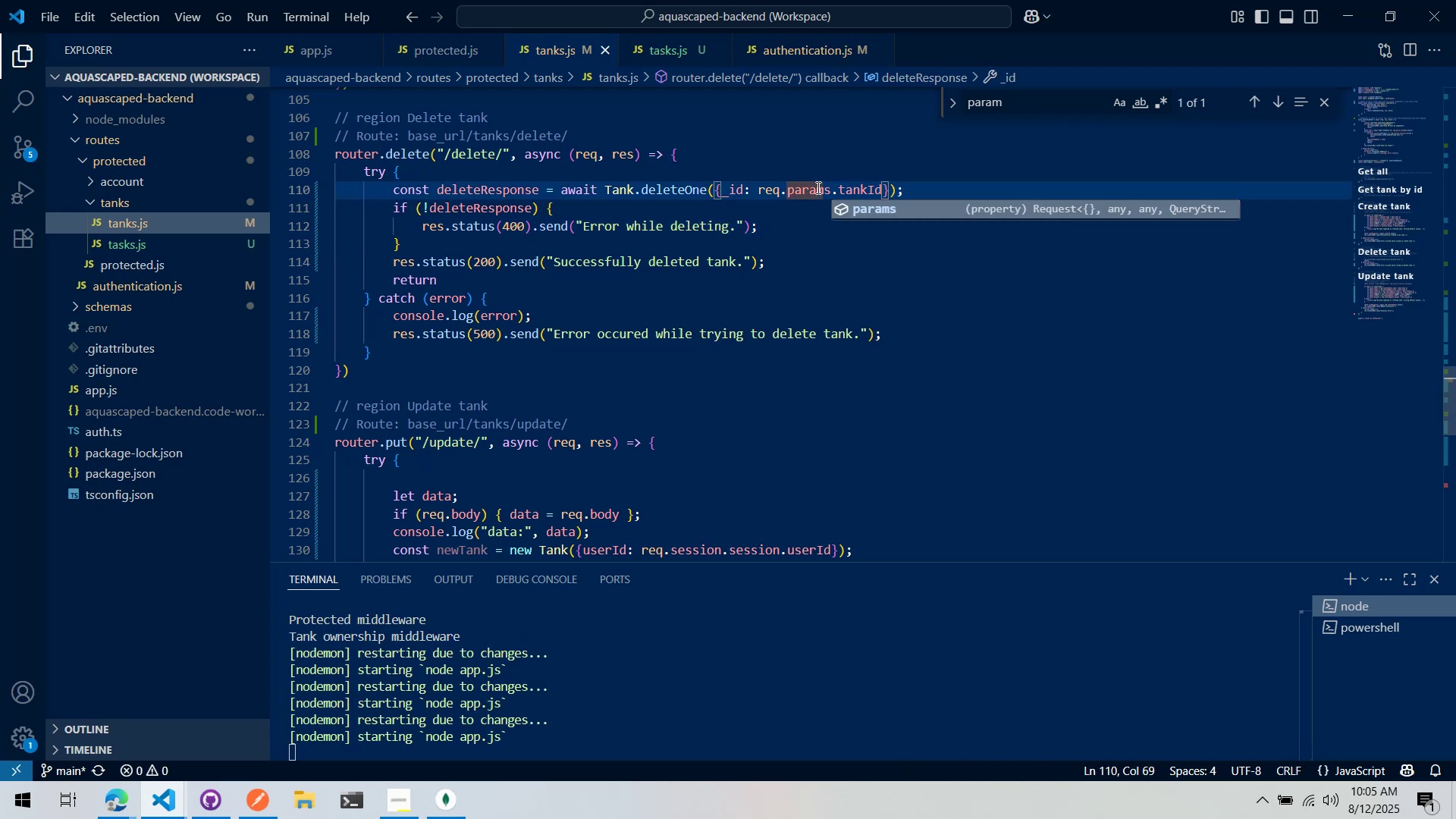 
key(Alt+Control+Tab)
 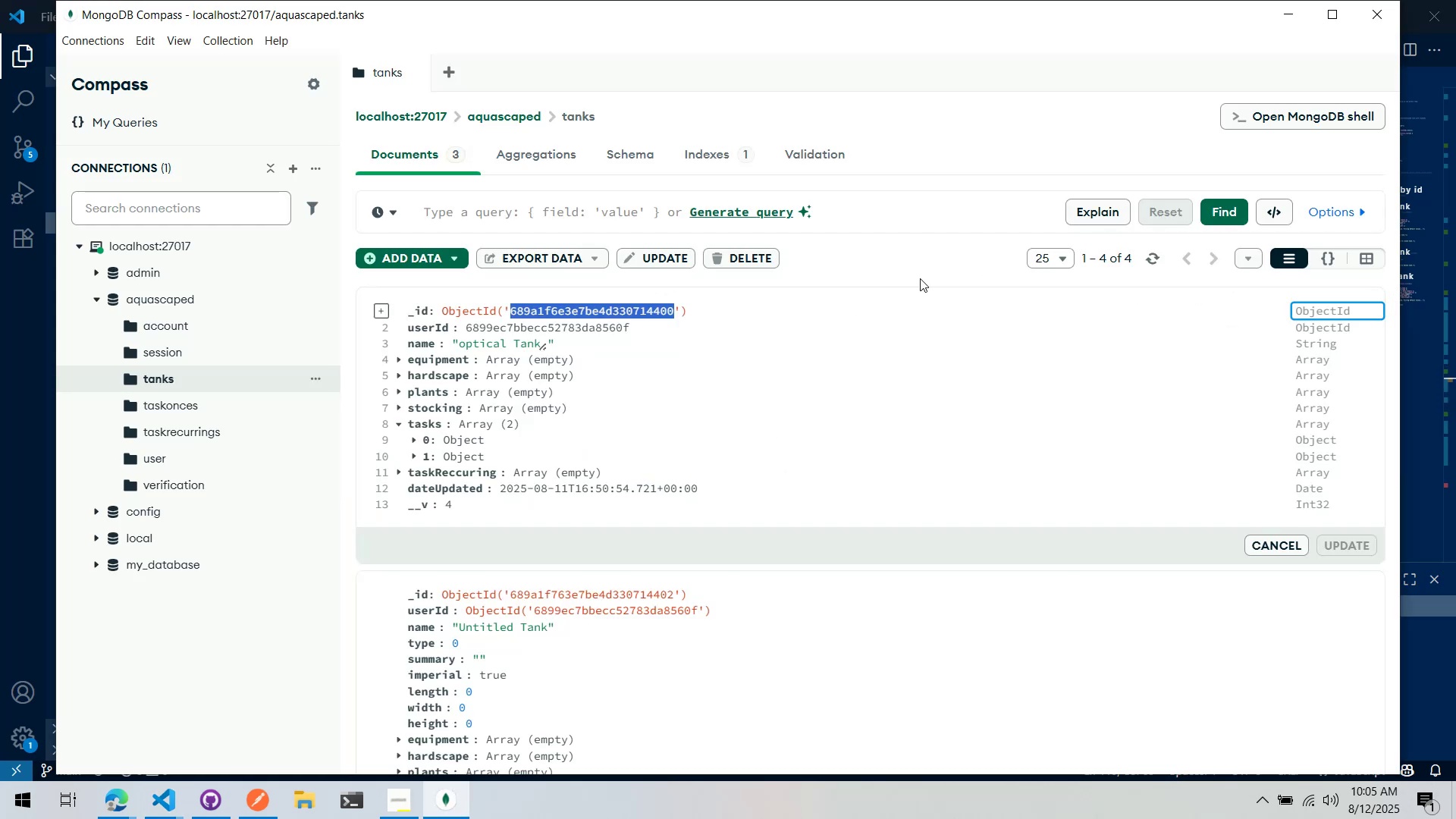 
left_click([1148, 255])
 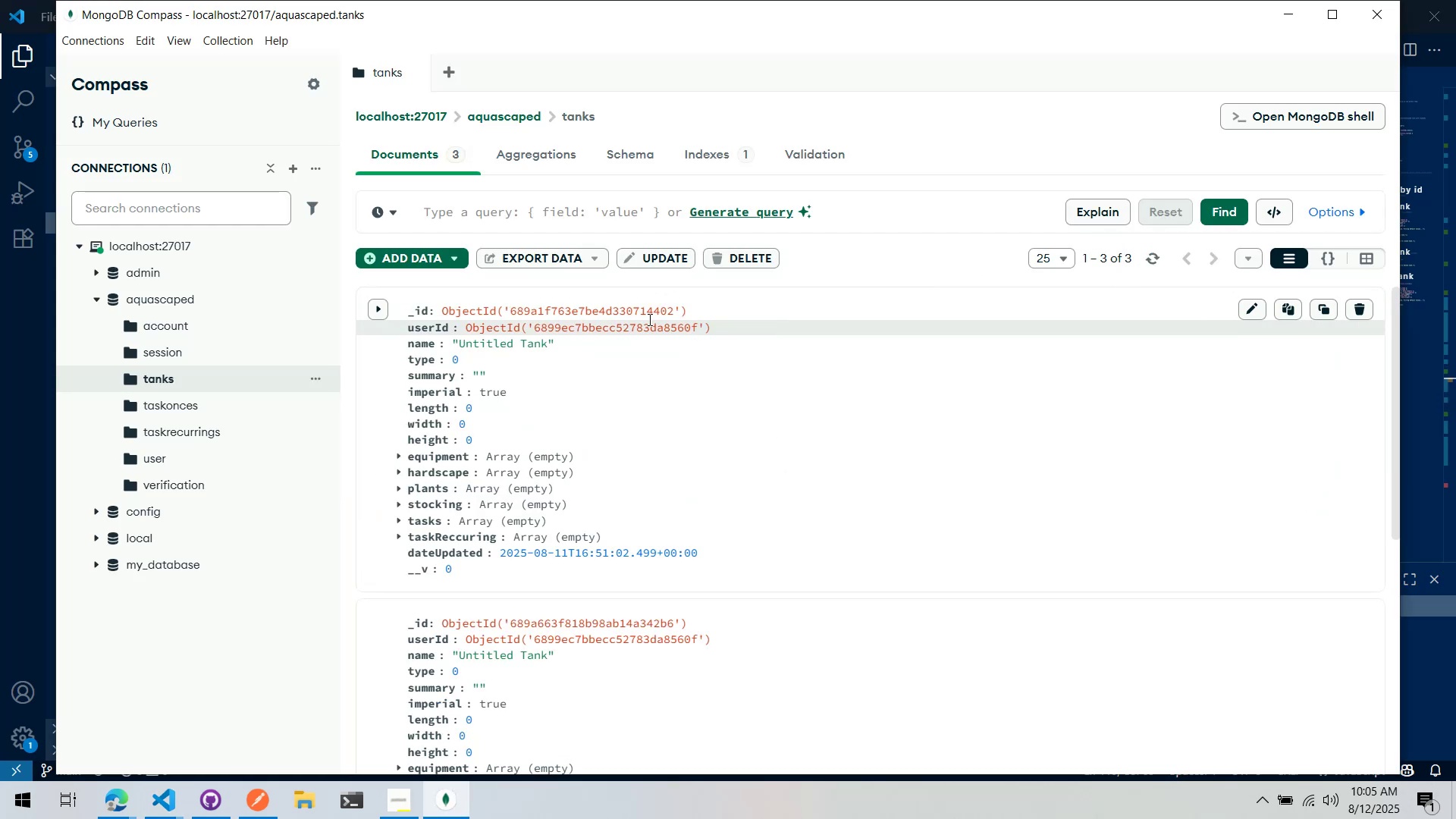 
double_click([644, 314])
 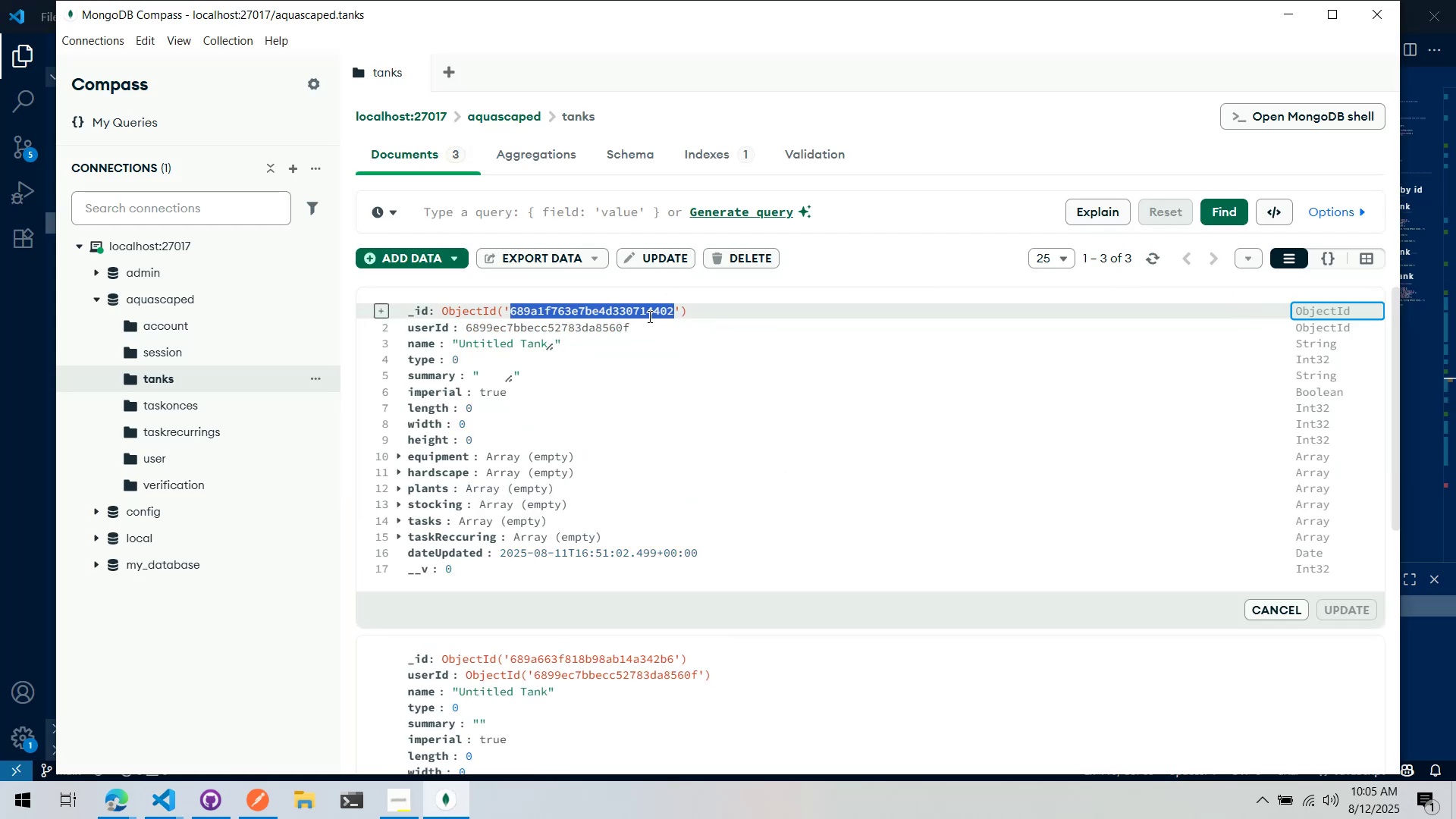 
key(Control+ControlLeft)
 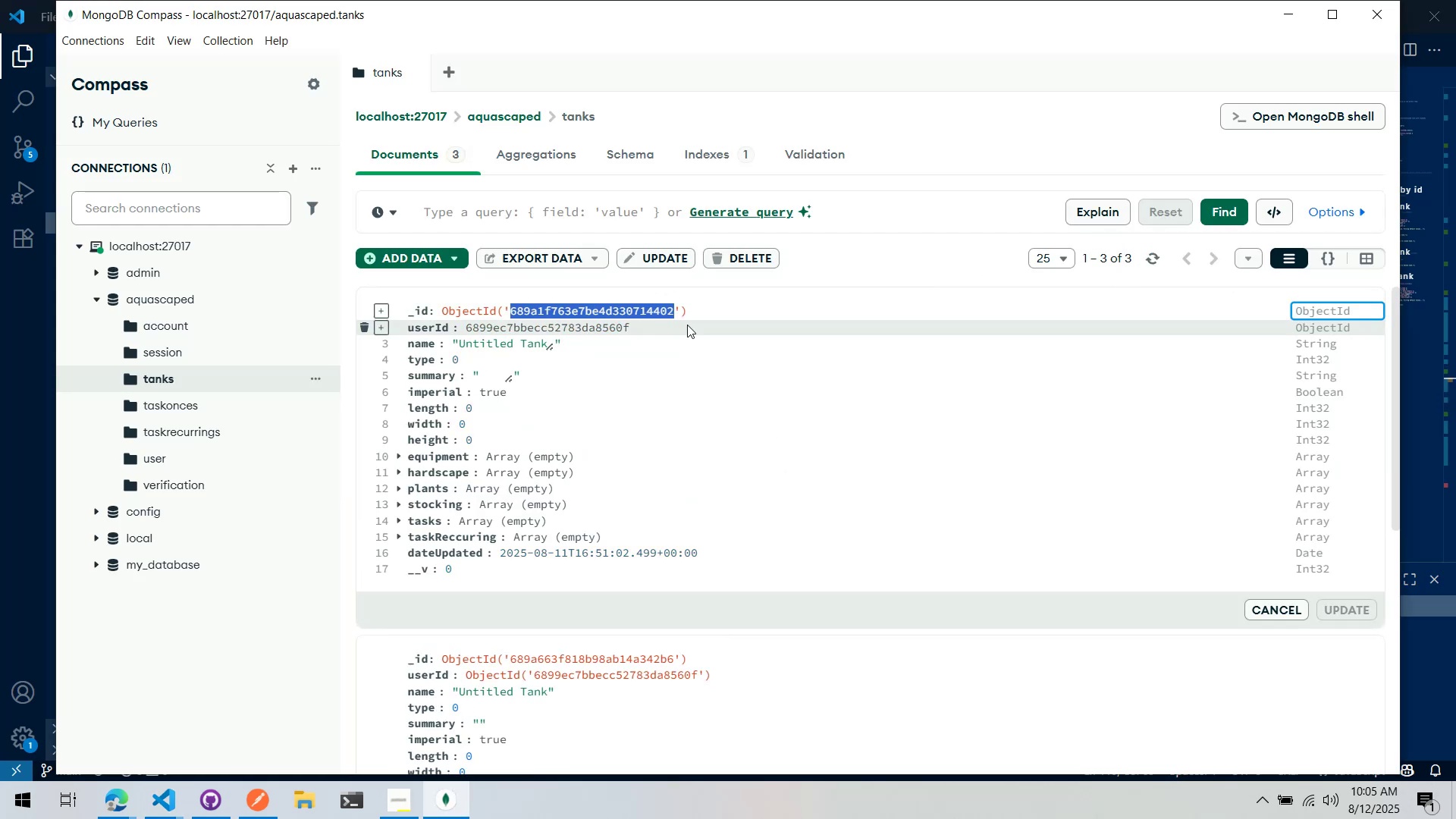 
key(Control+C)
 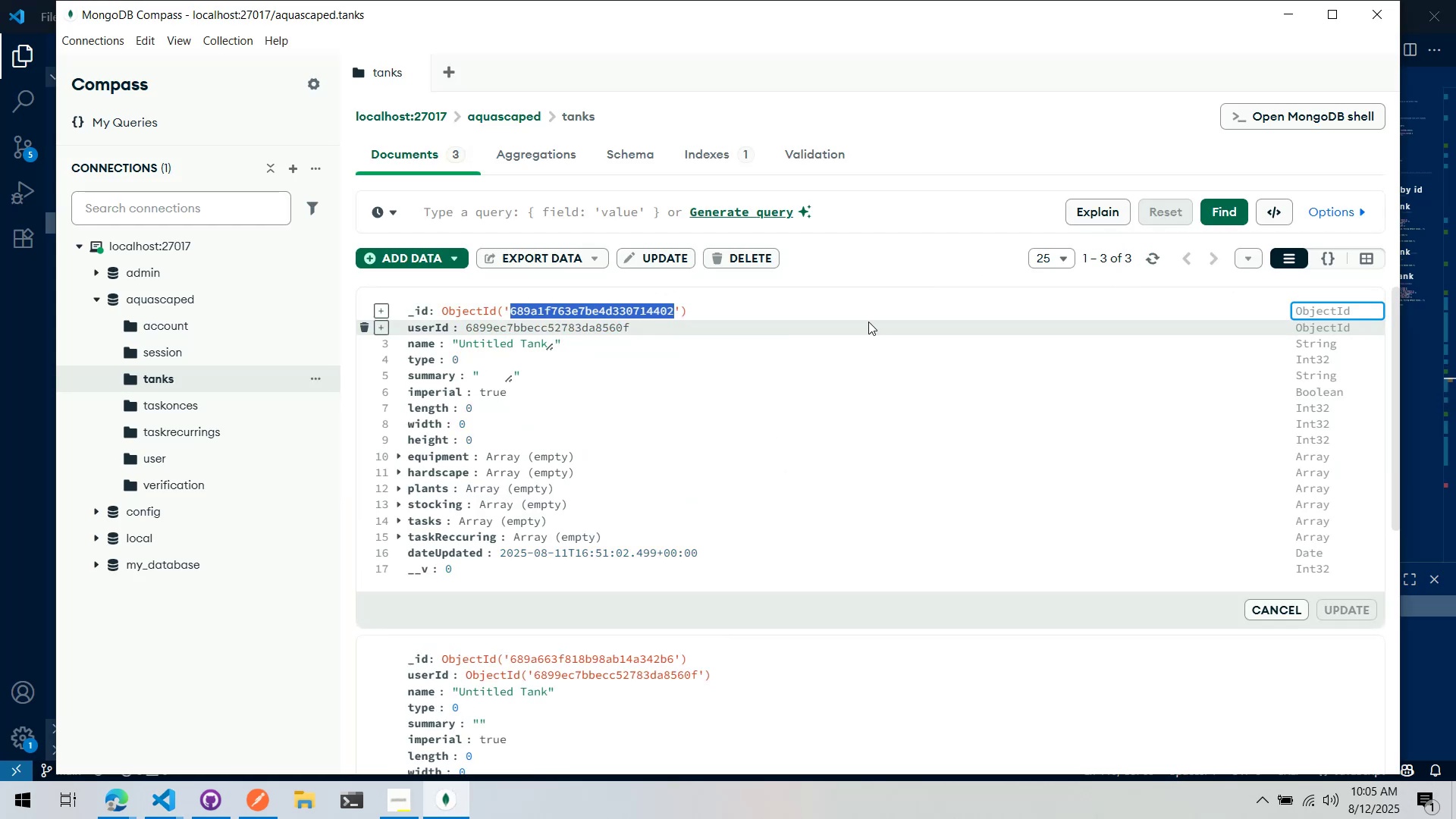 
key(Alt+AltLeft)
 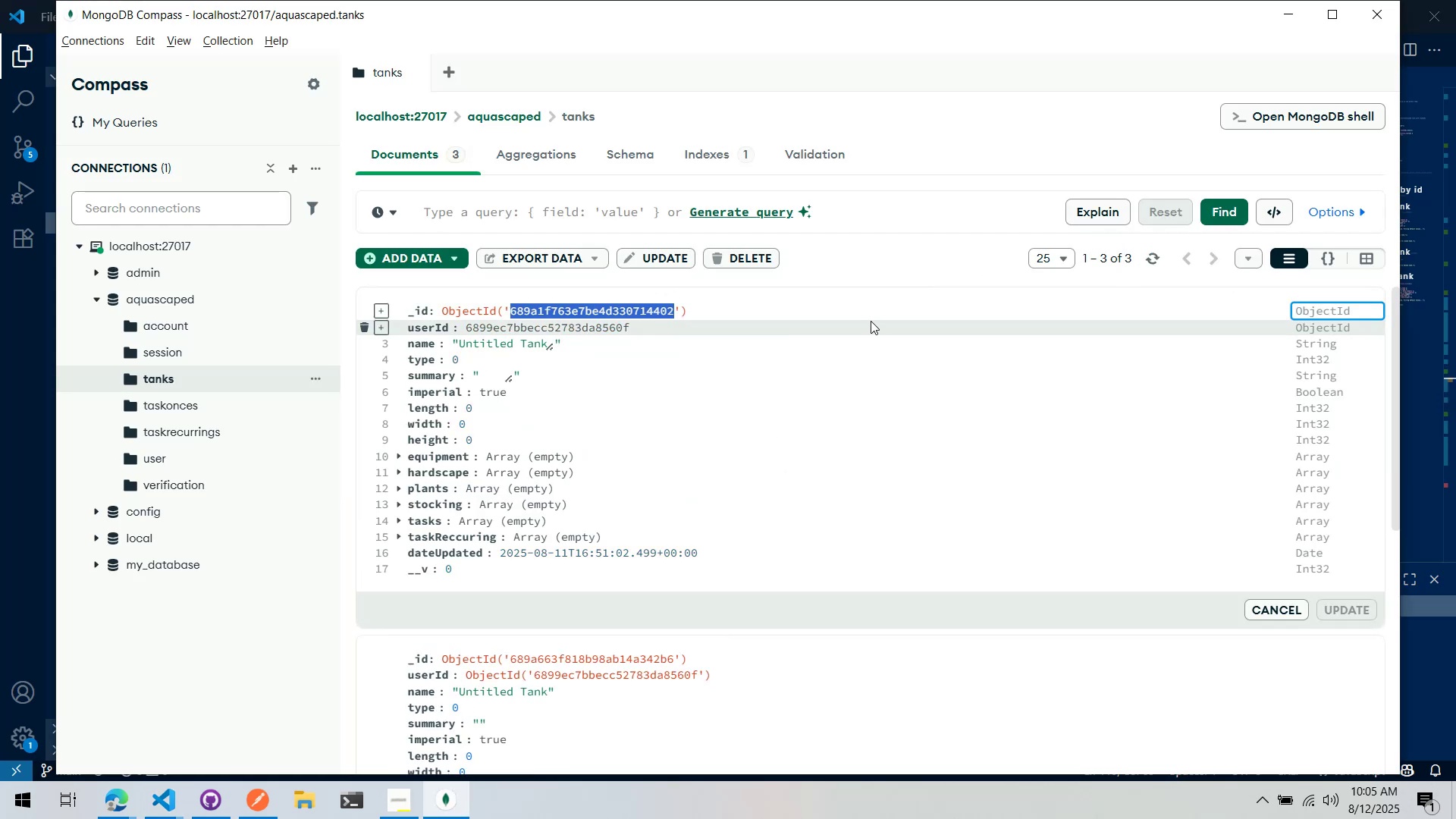 
key(Alt+Tab)
 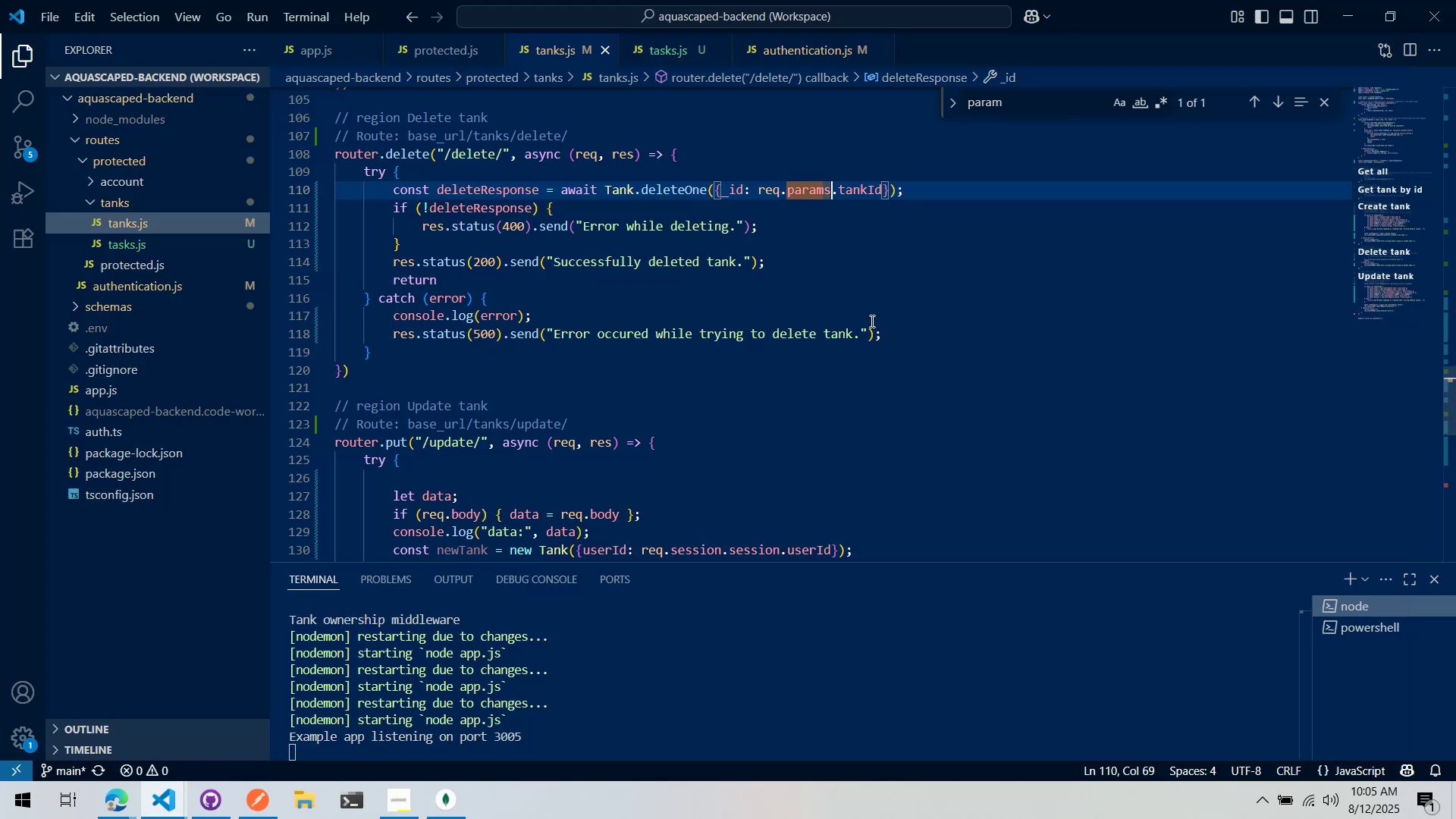 
key(Alt+Tab)
 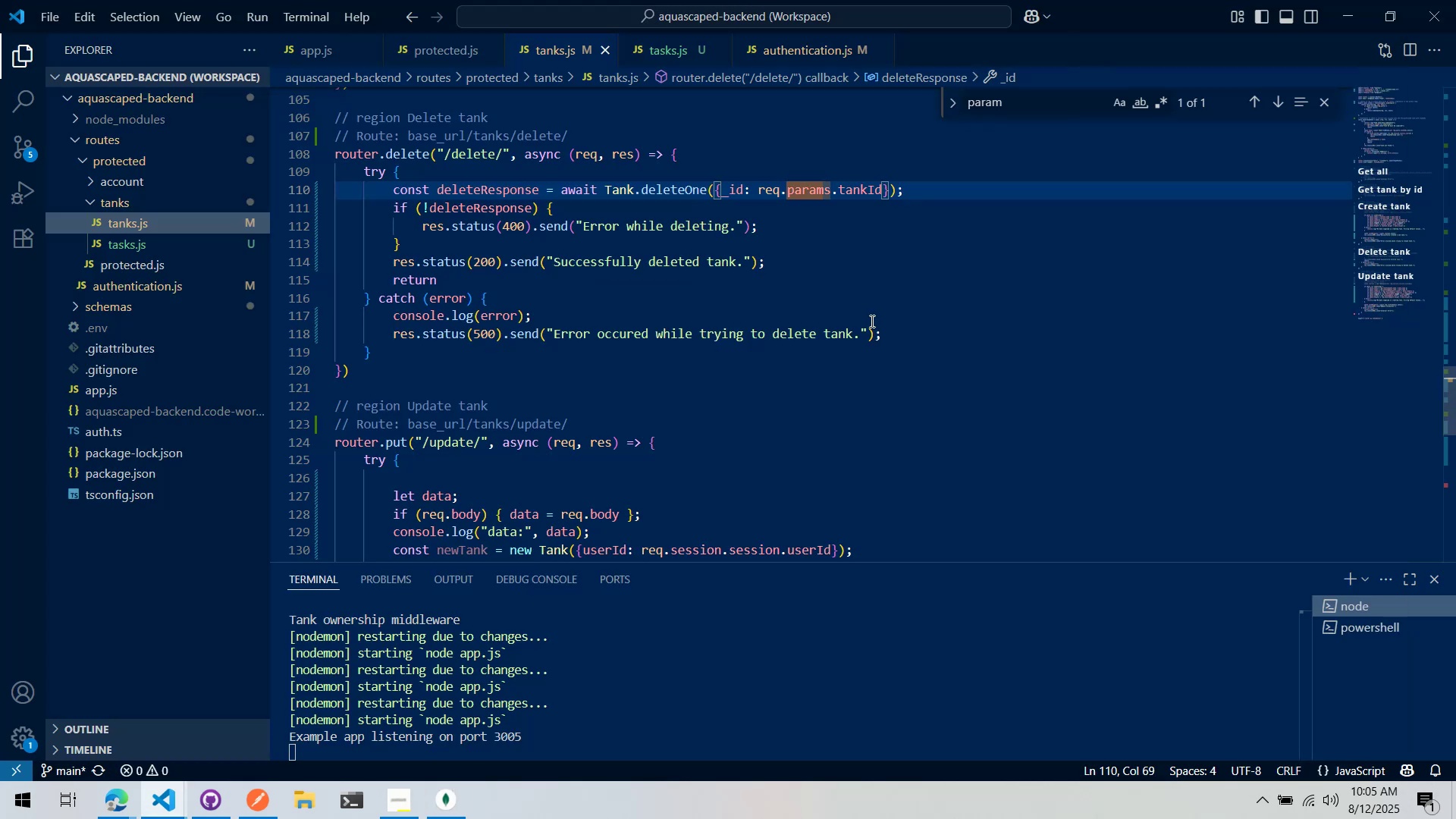 
key(Alt+Tab)
 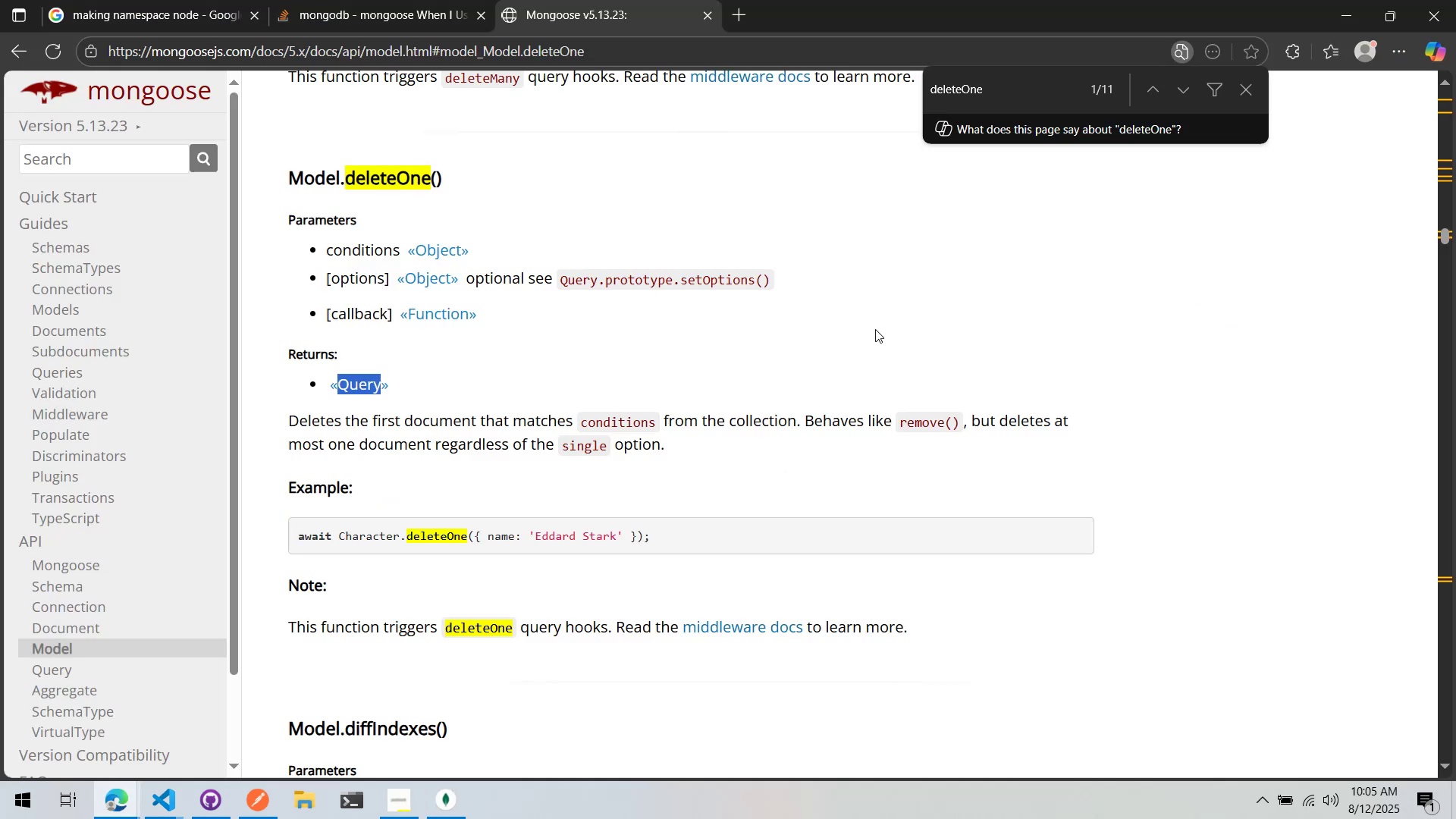 
key(Alt+AltLeft)
 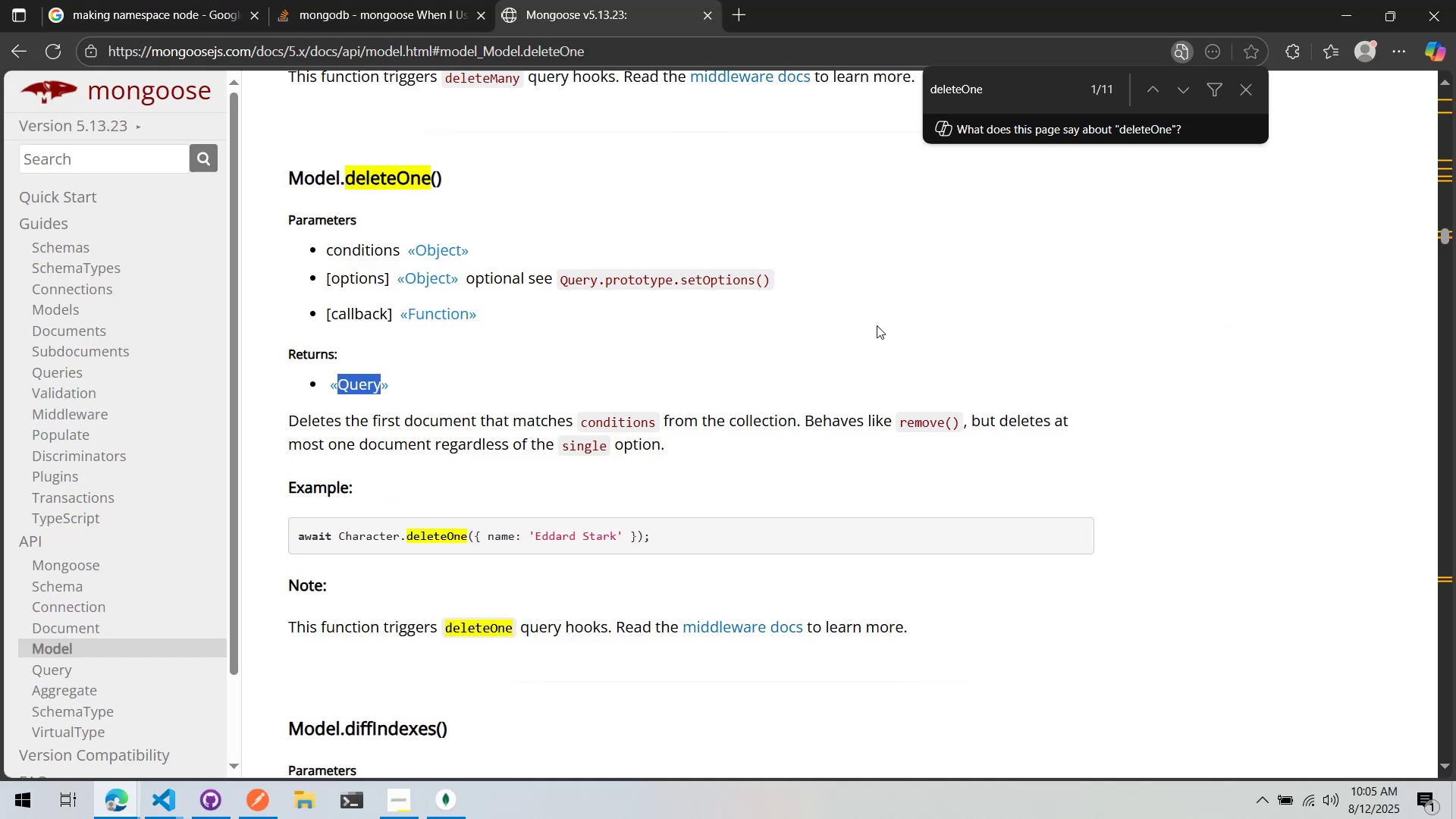 
key(Alt+Tab)
 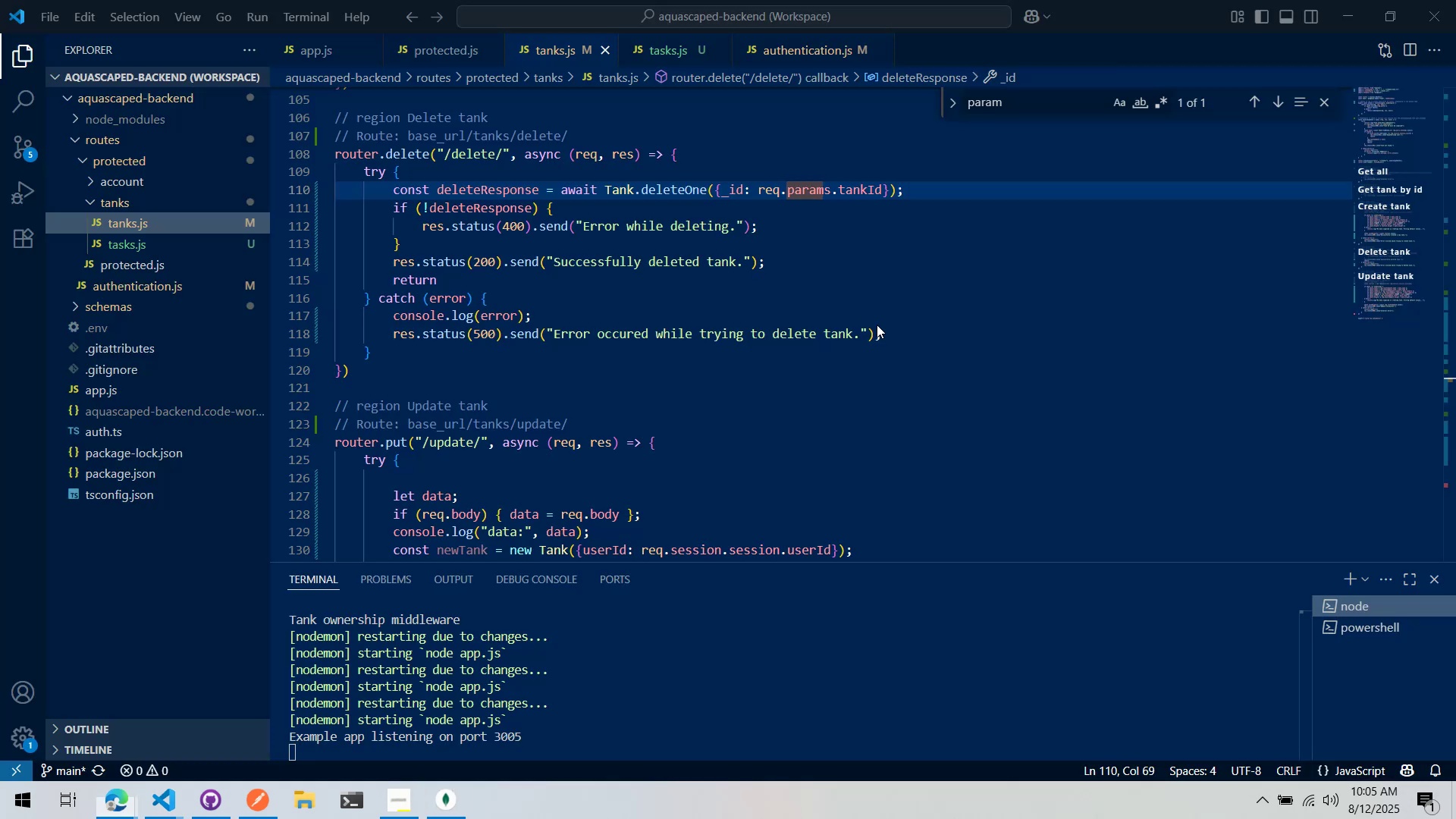 
key(Alt+Tab)
 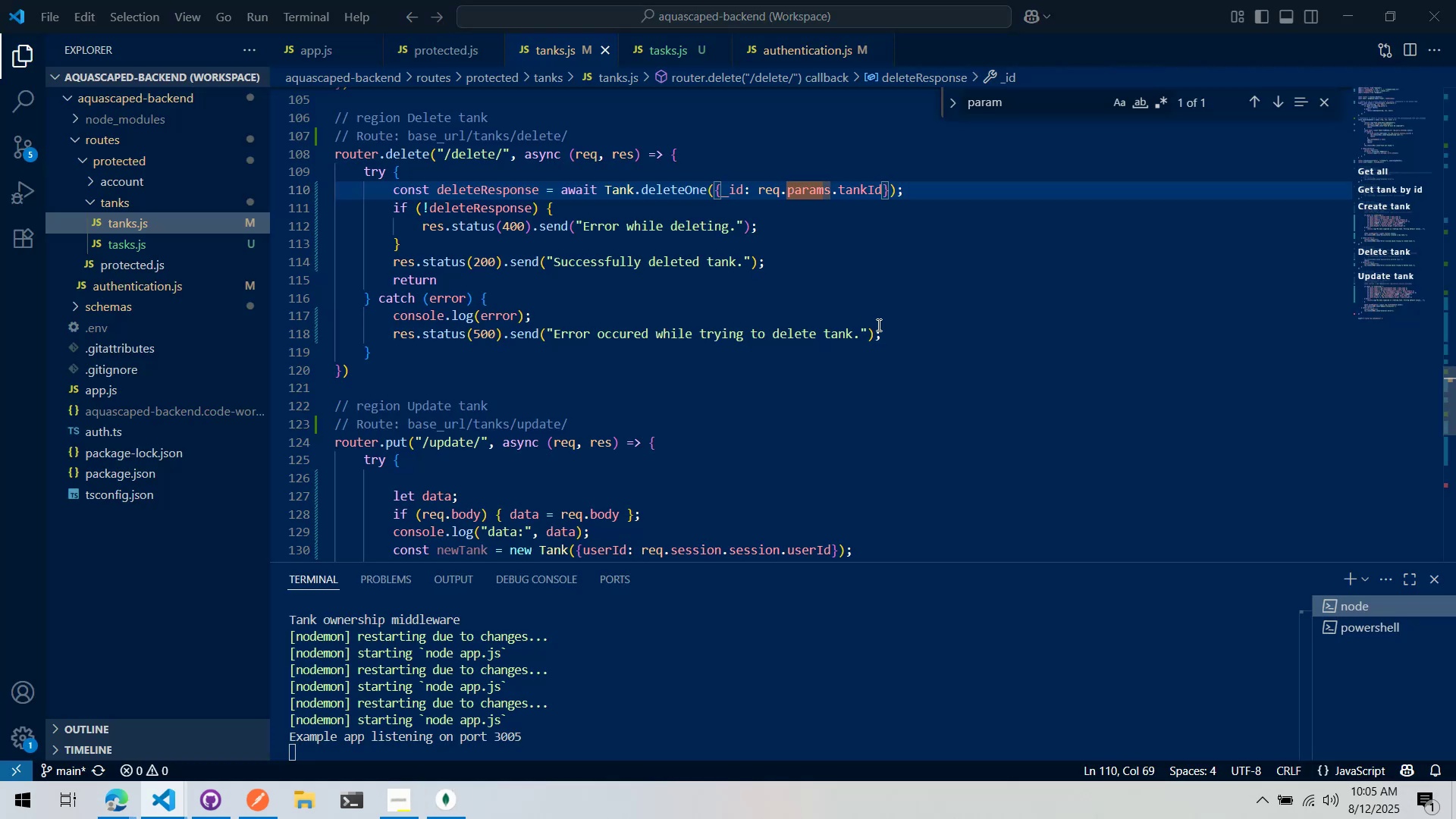 
key(Alt+Tab)
 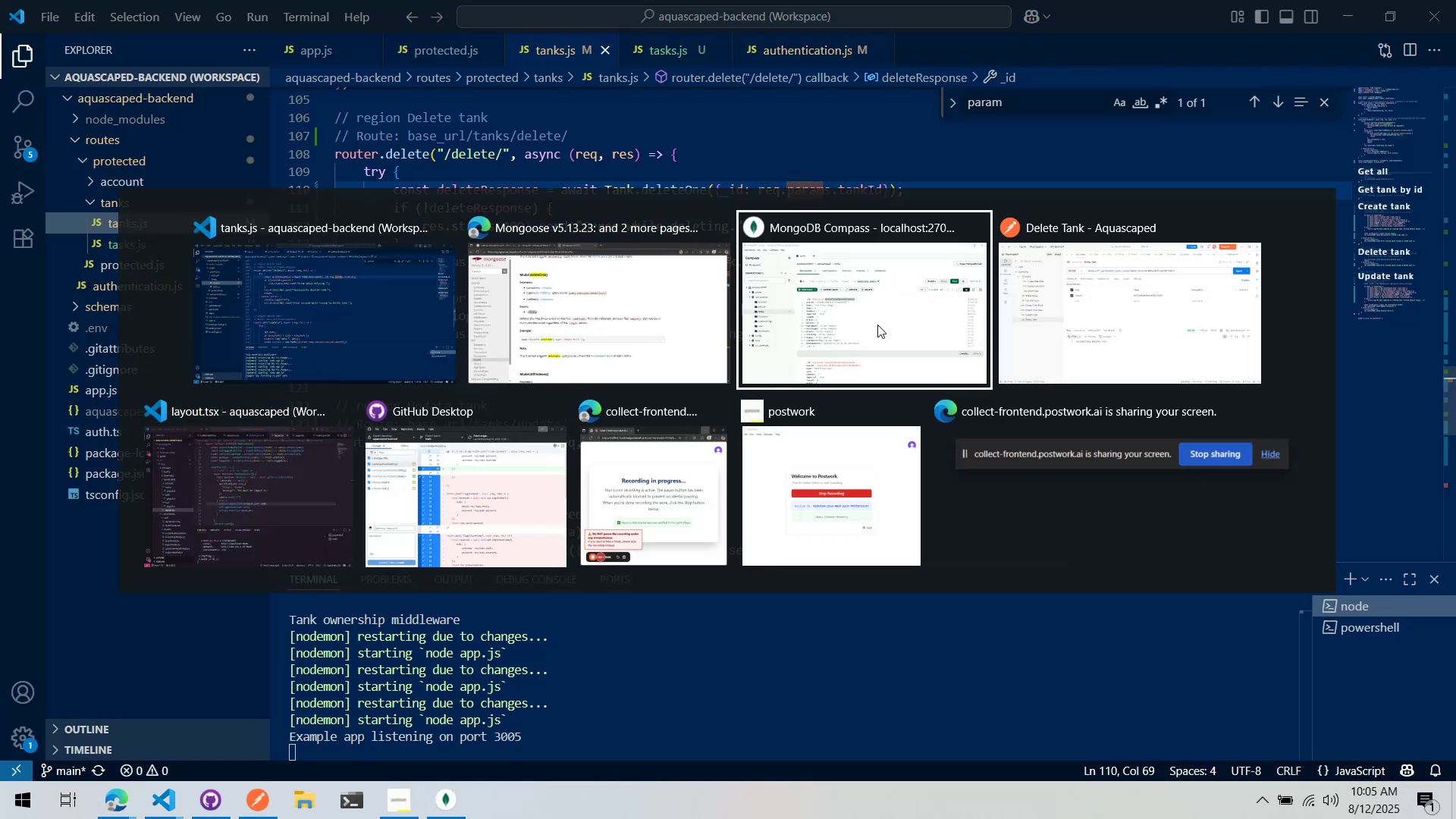 
key(Alt+Tab)
 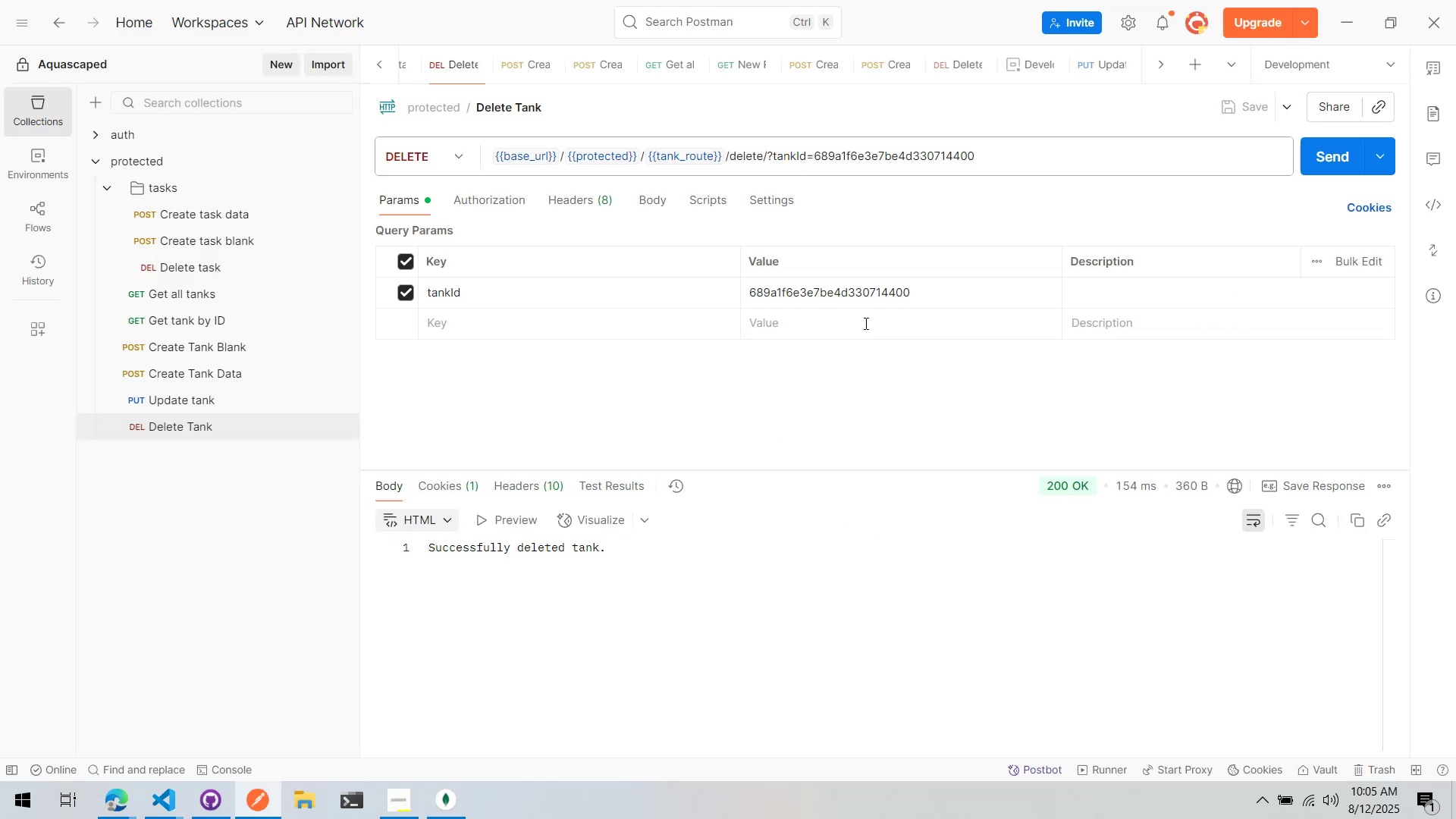 
double_click([911, 290])
 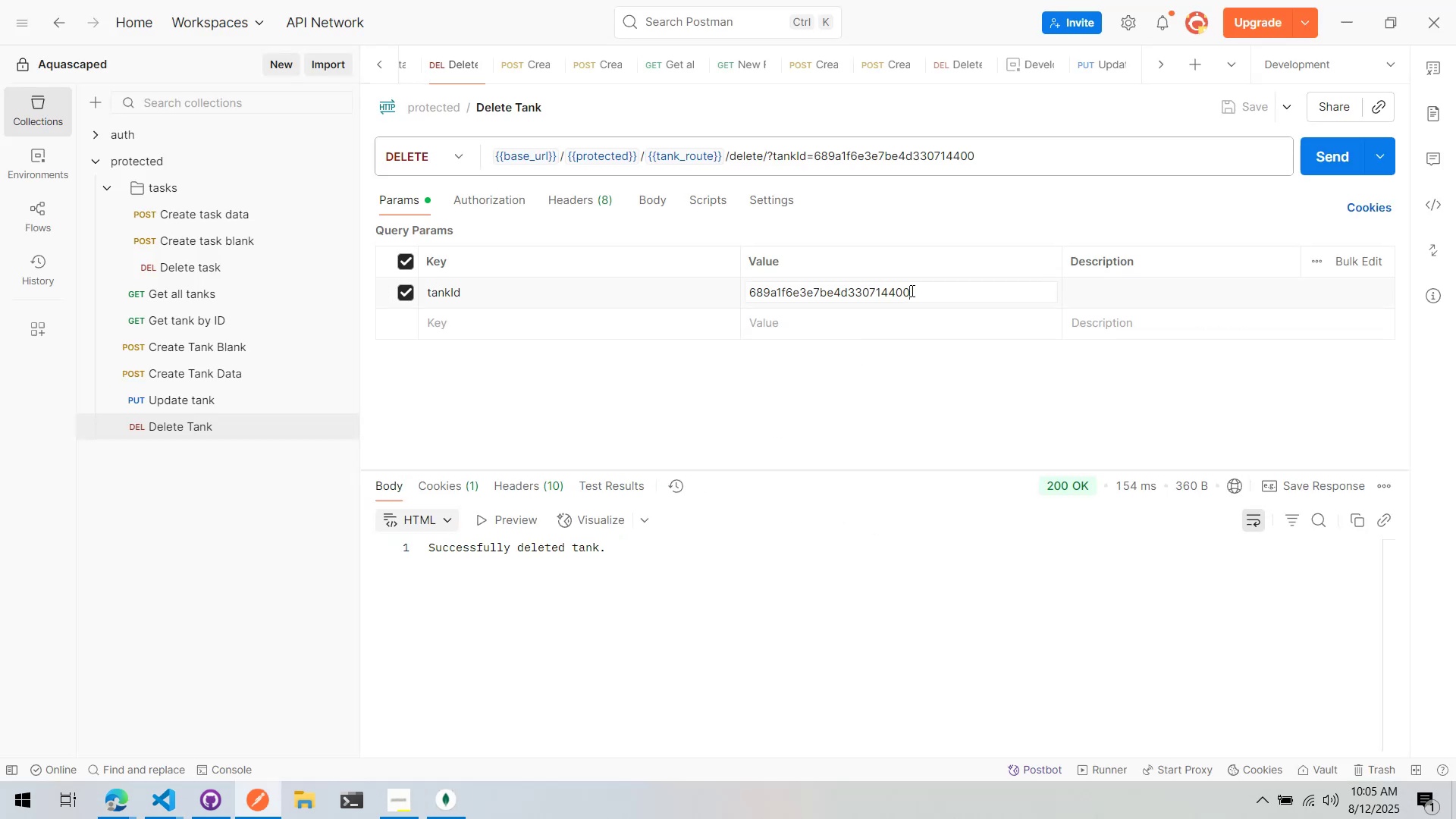 
triple_click([911, 290])
 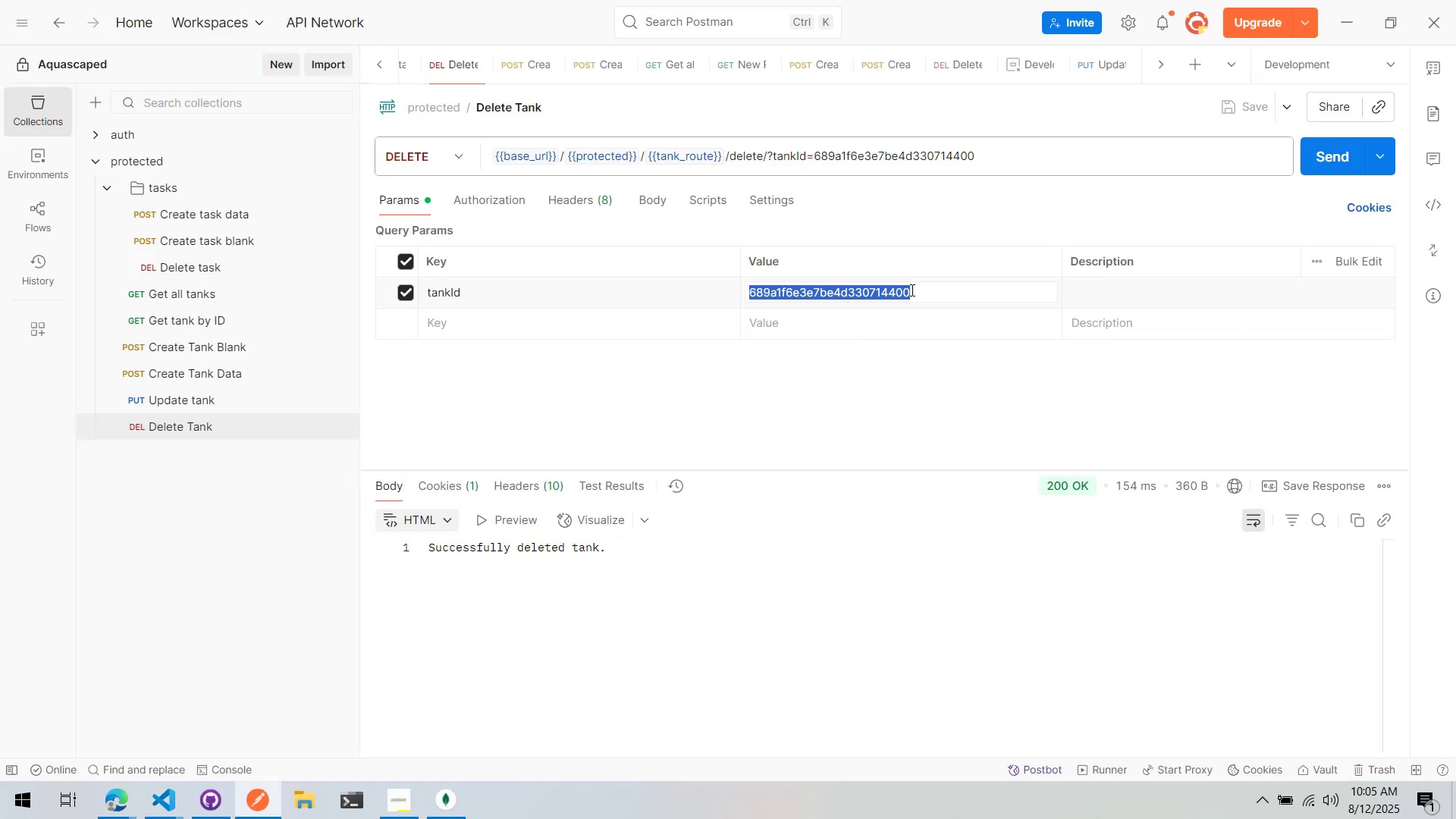 
key(Control+ControlLeft)
 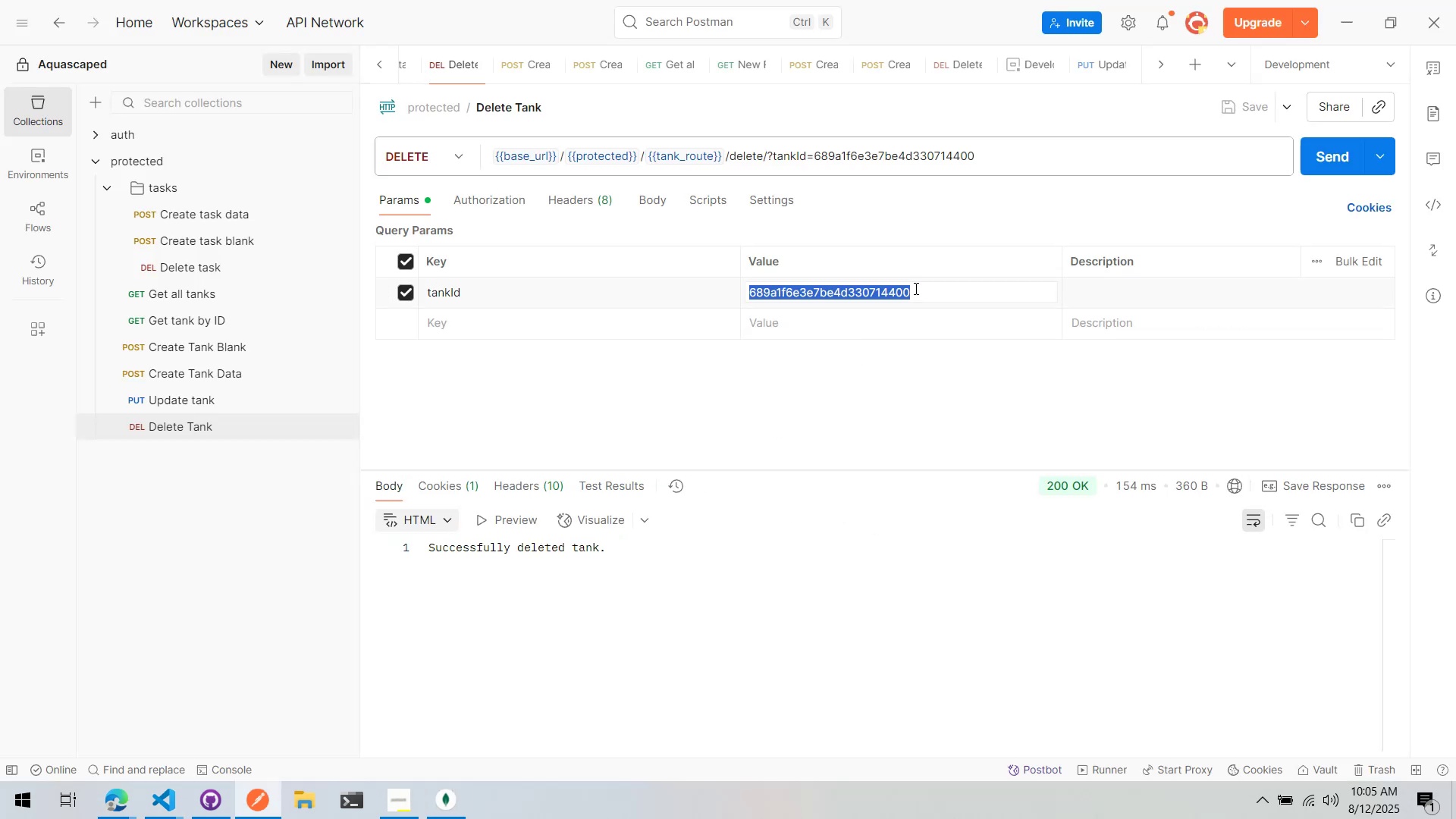 
key(Control+V)
 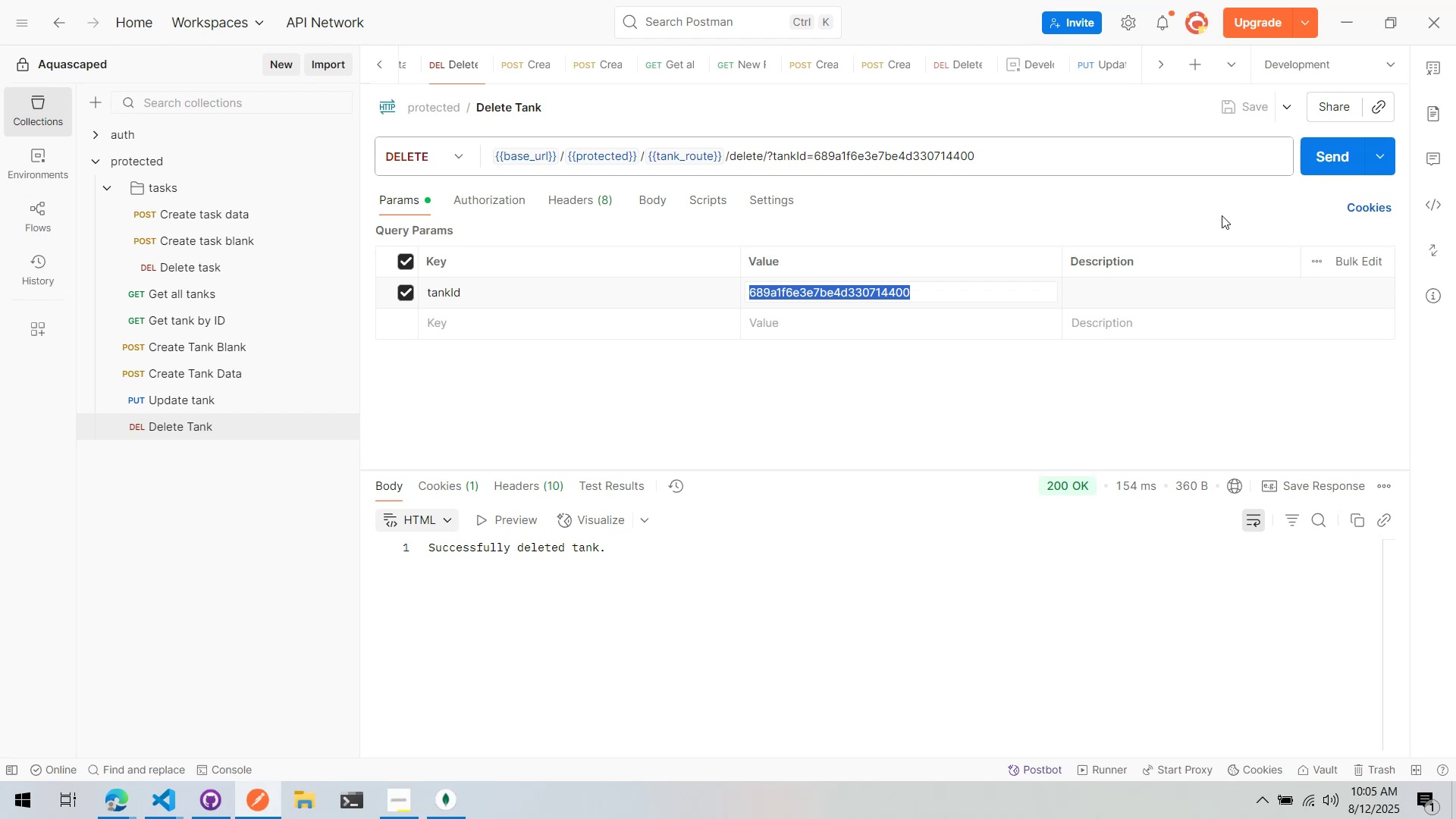 
key(Control+ControlLeft)
 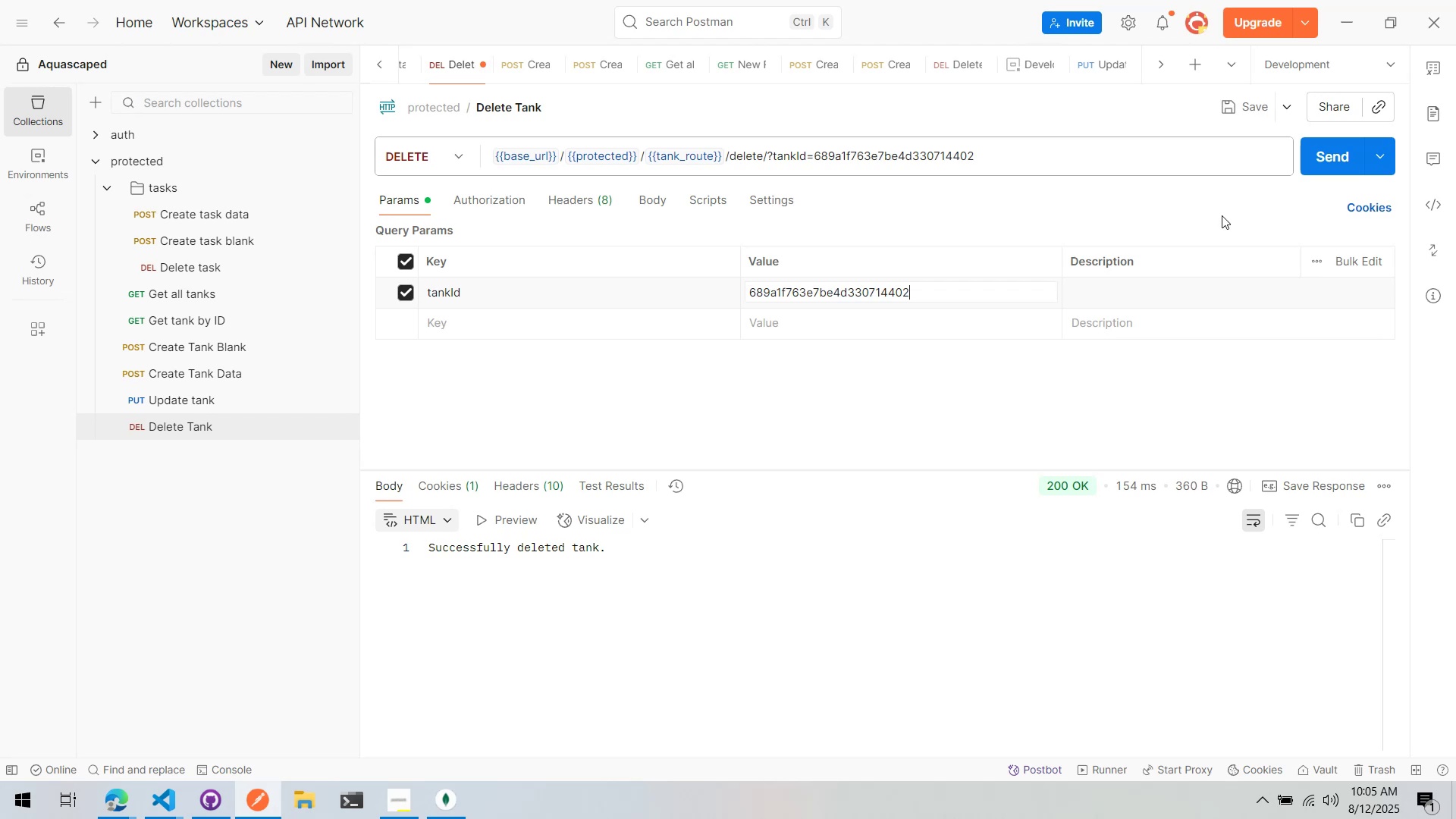 
key(Control+S)
 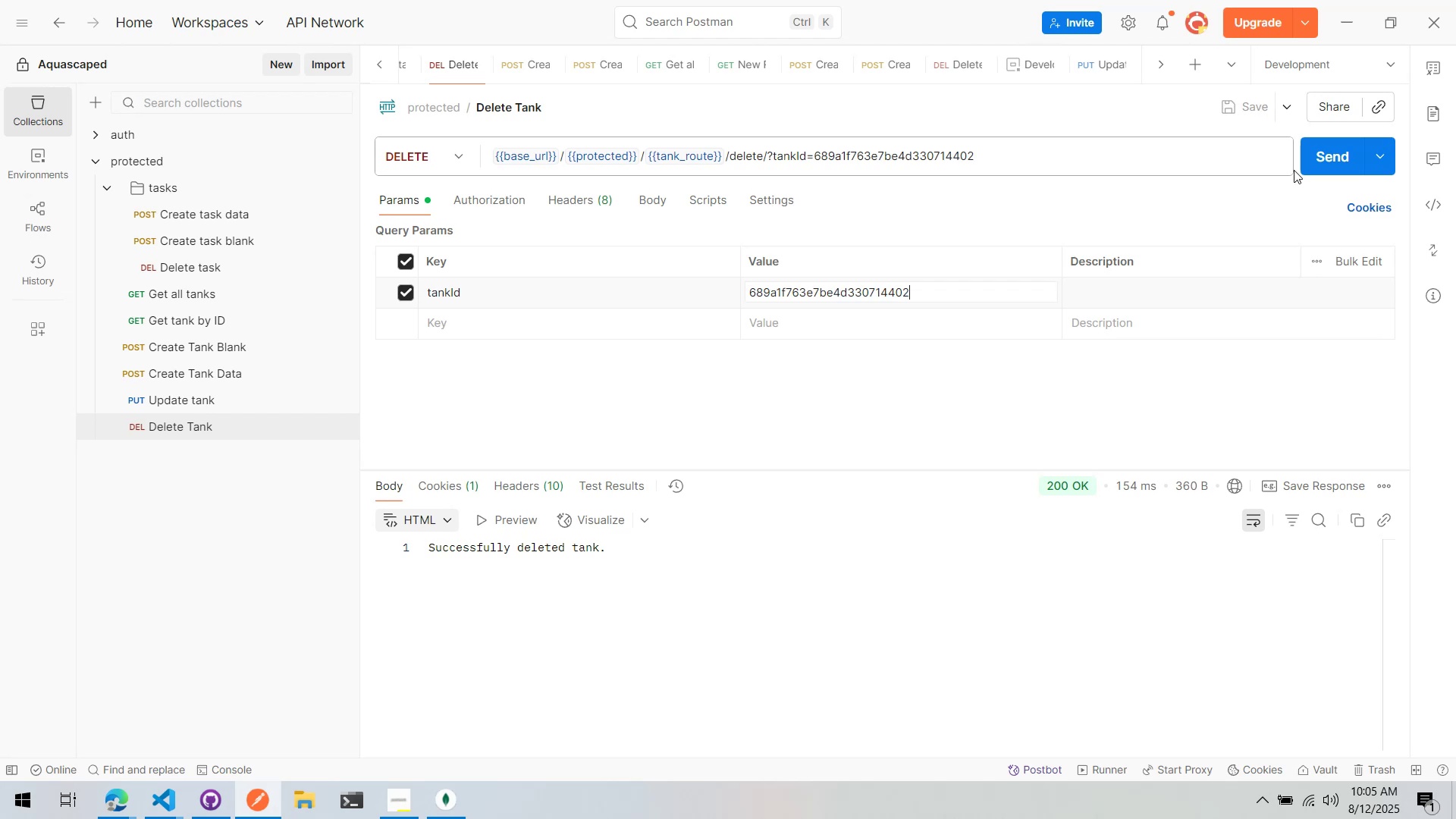 
left_click([1308, 160])
 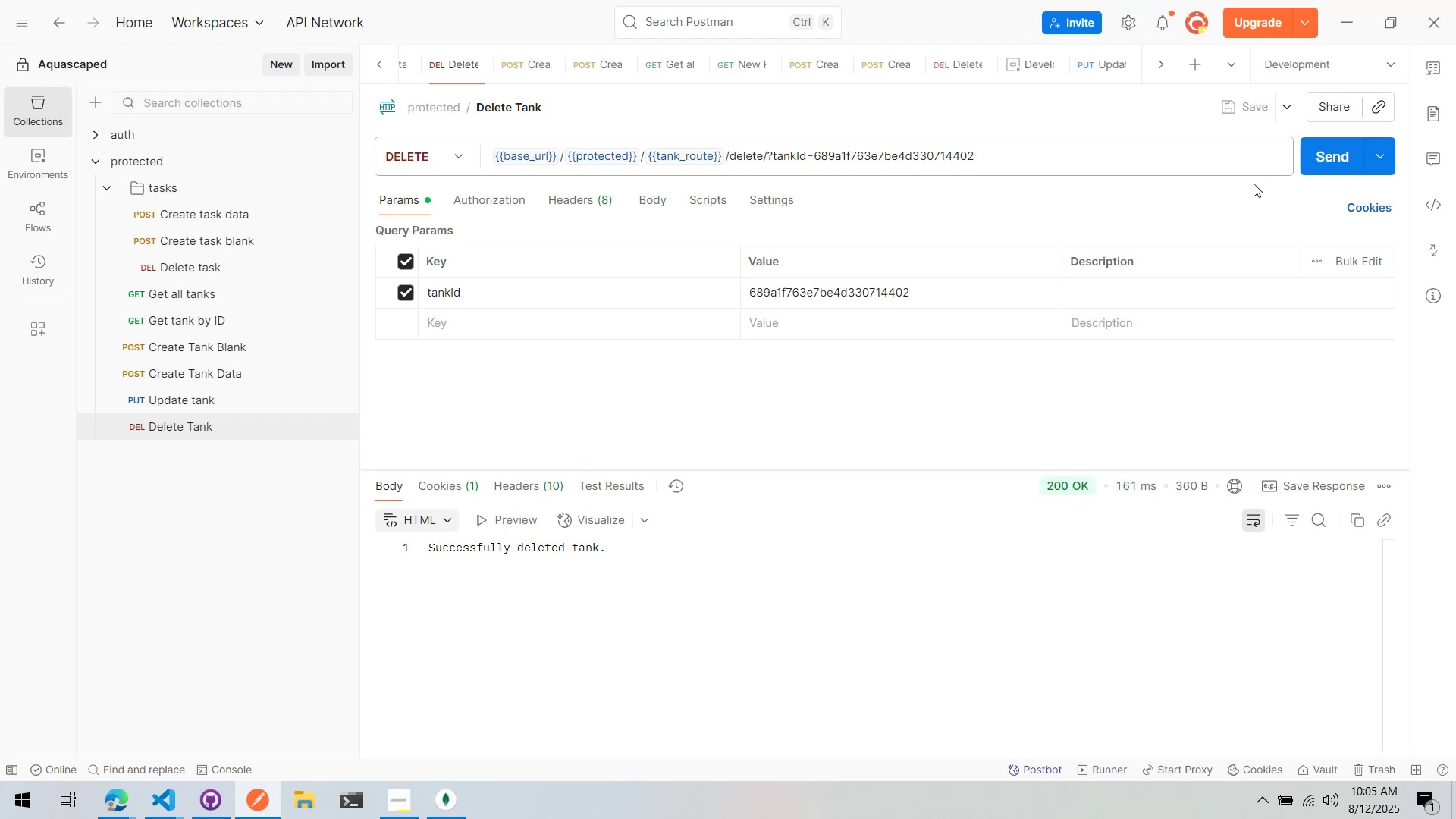 
key(Alt+AltLeft)
 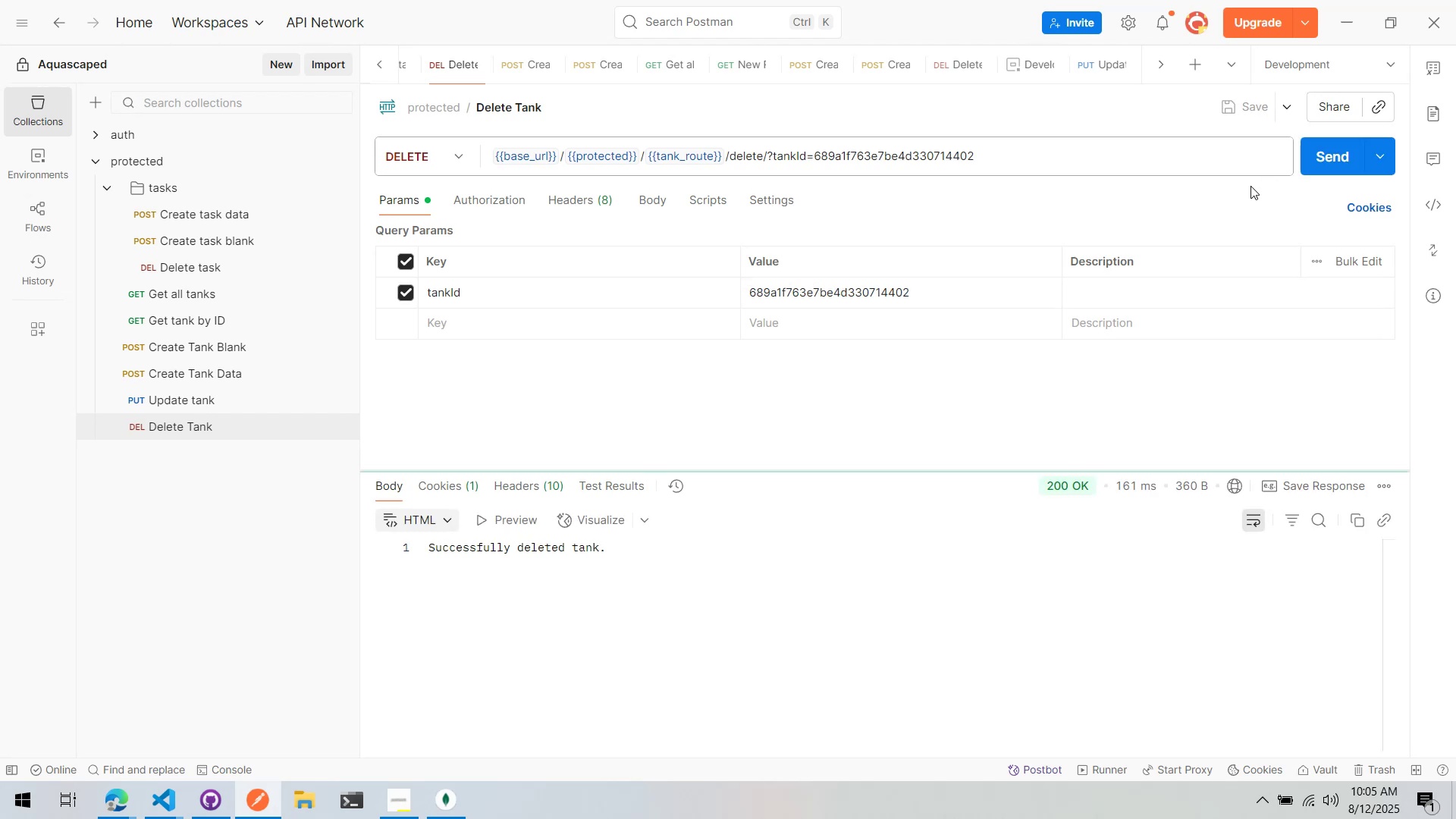 
key(Alt+Tab)
 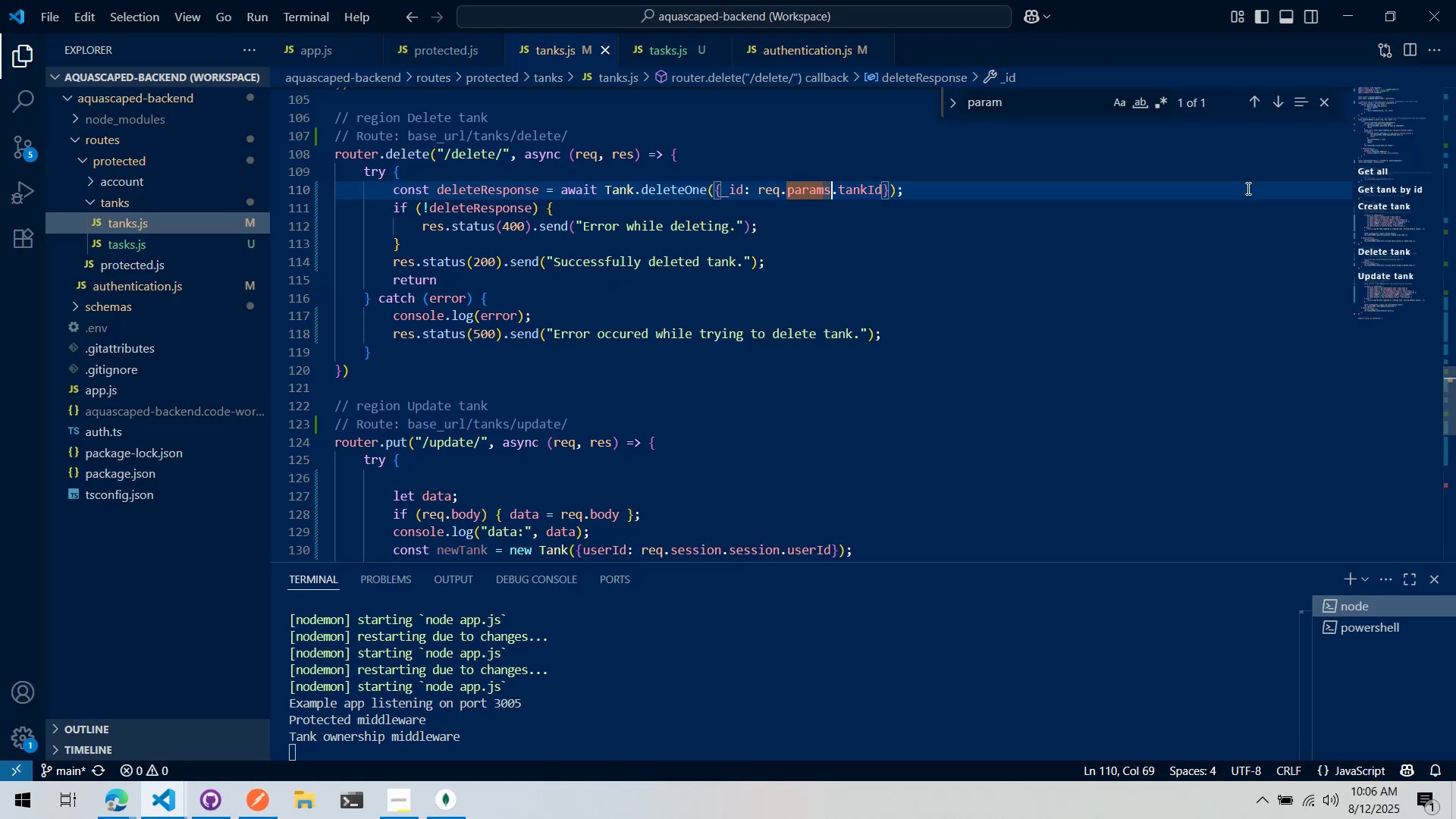 
key(Alt+Tab)
 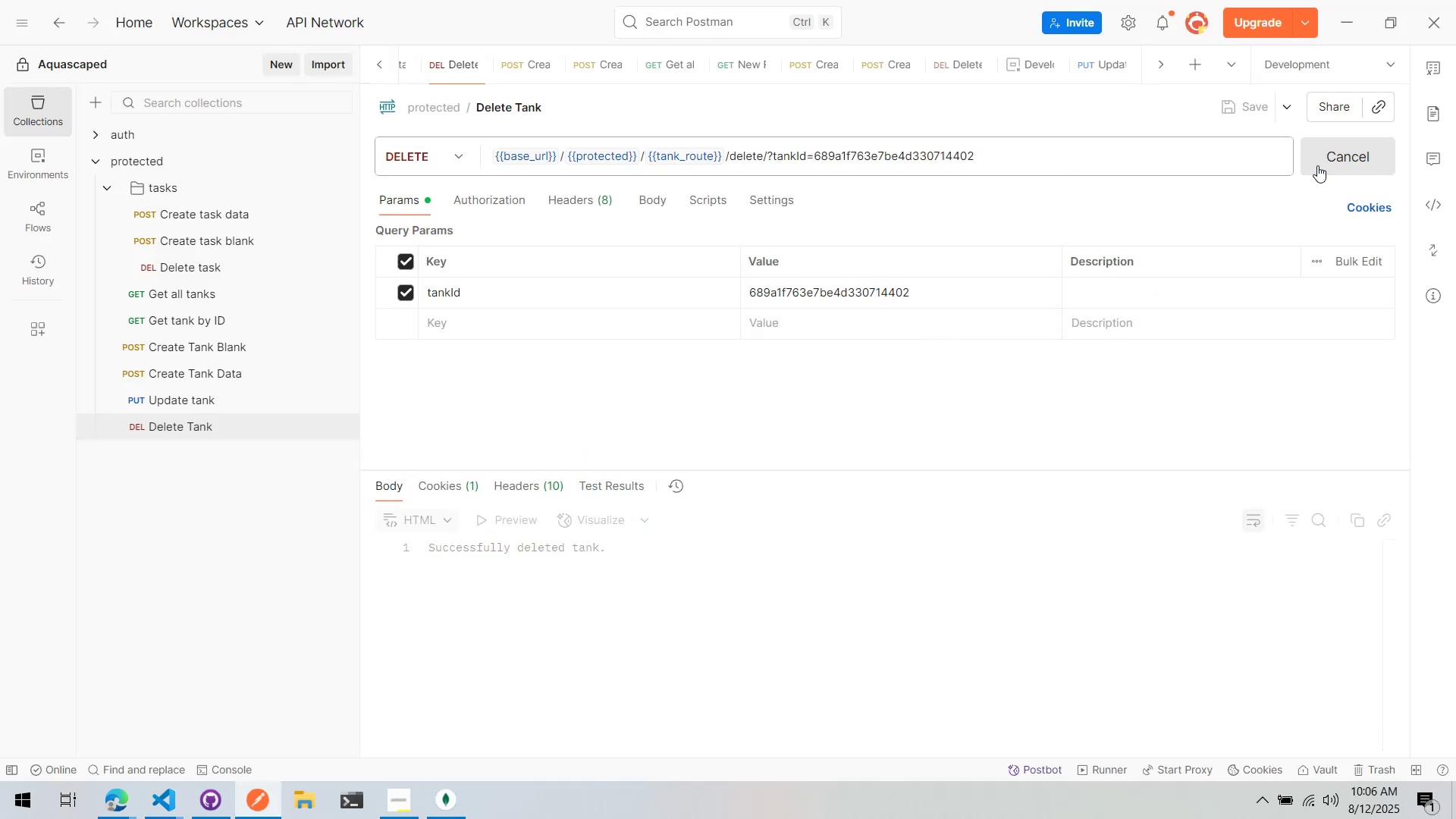 
left_click([1316, 165])
 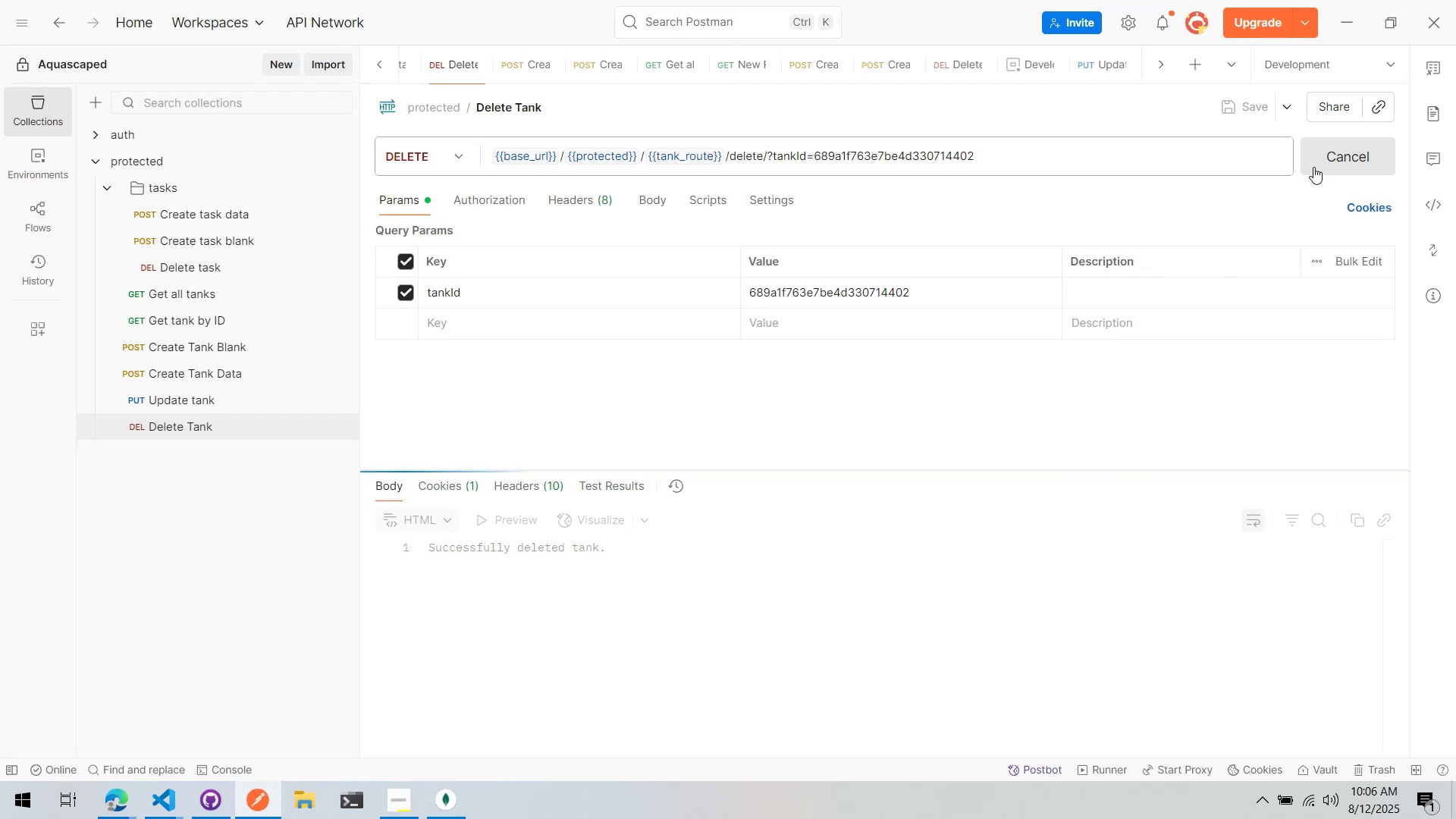 
key(Alt+AltLeft)
 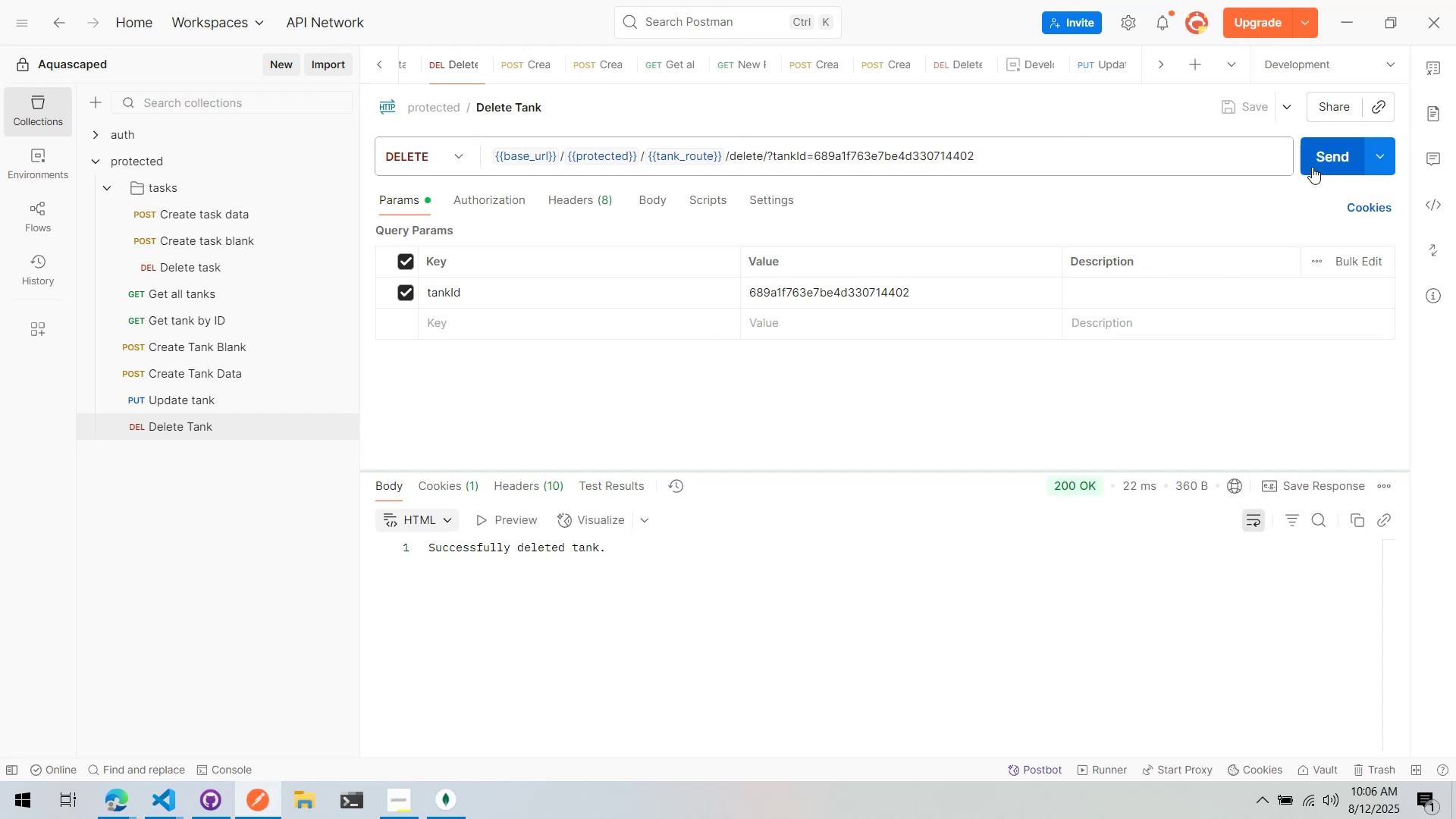 
key(Alt+Tab)
 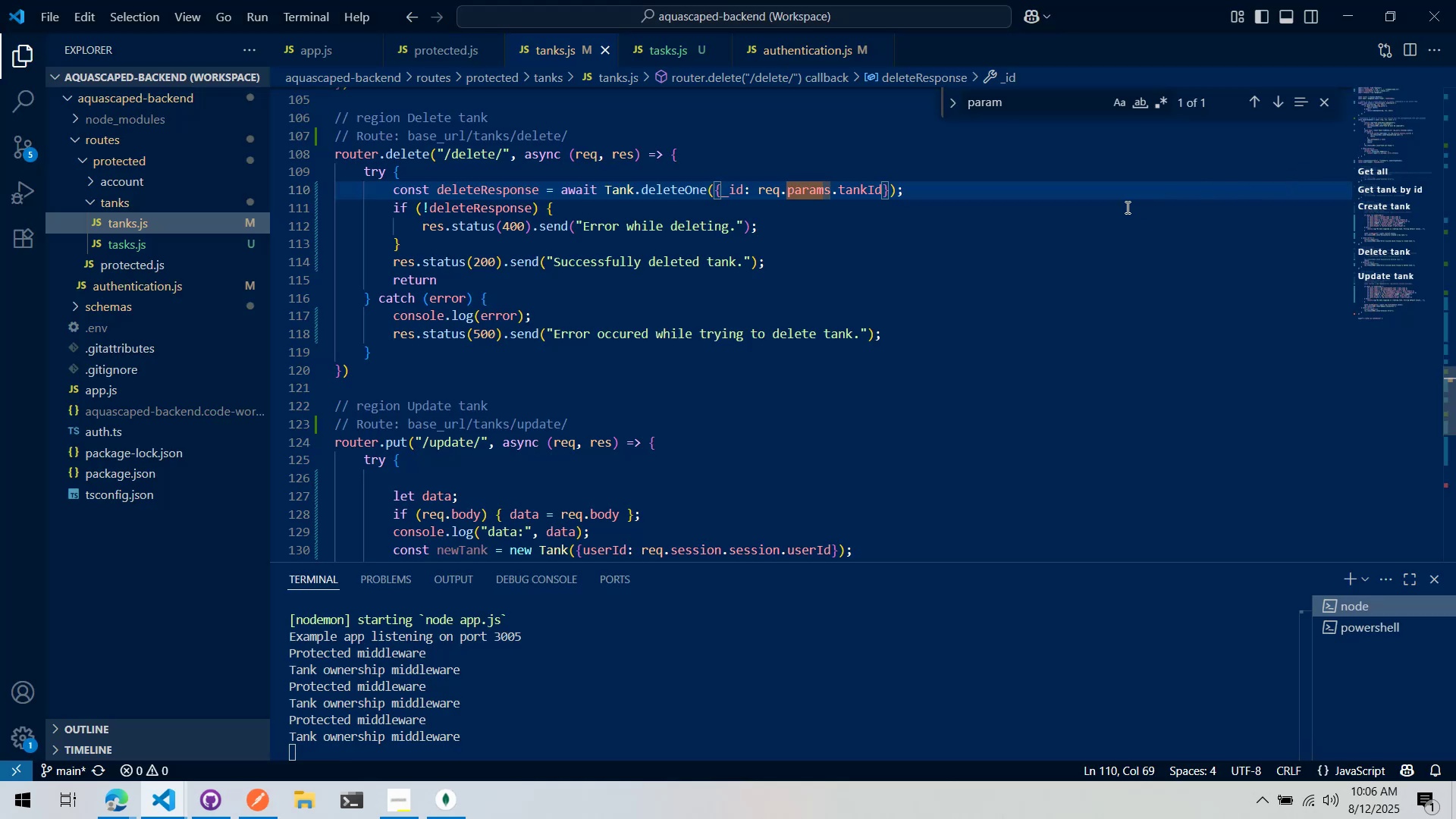 
wait(9.1)
 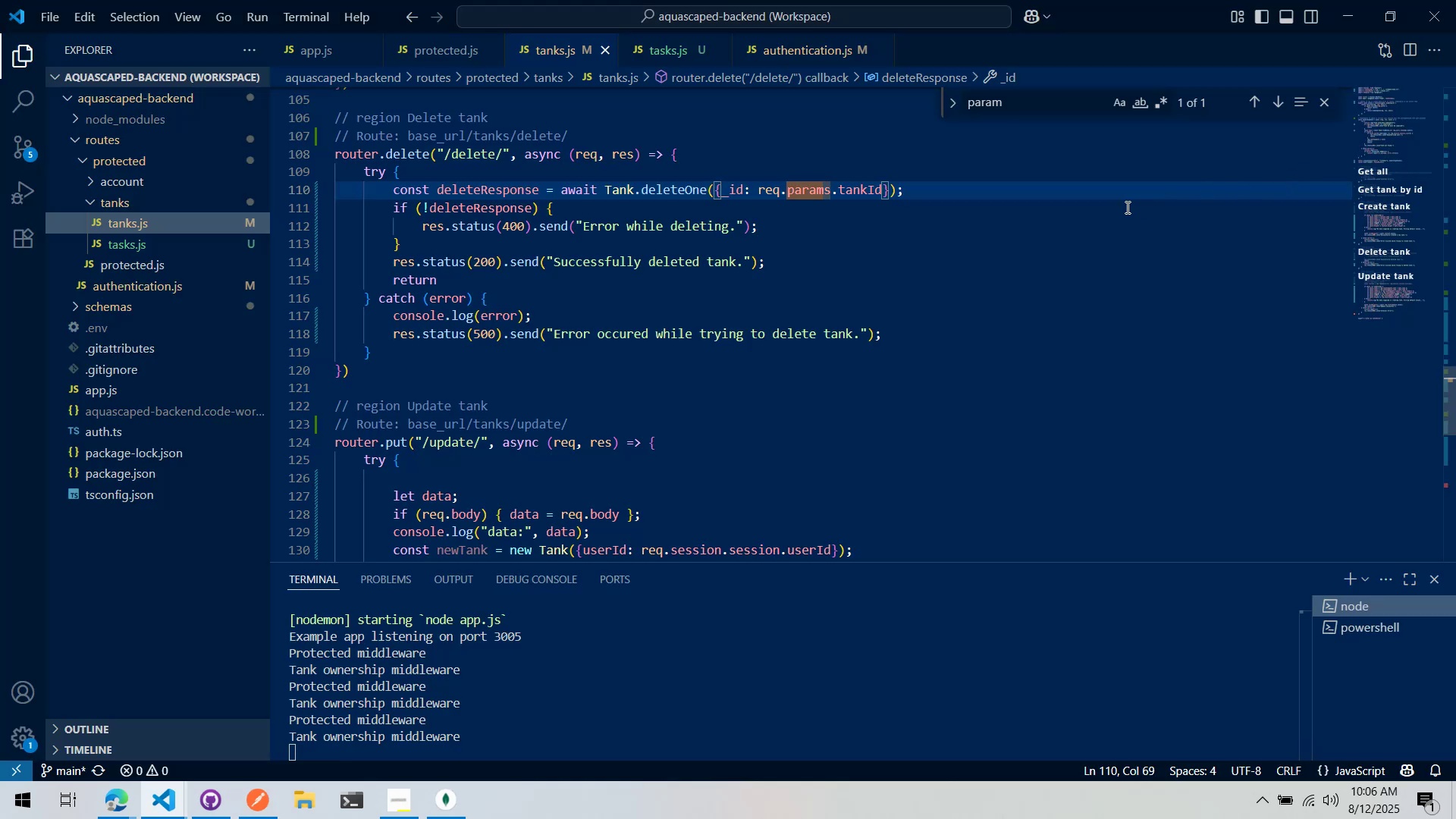 
double_click([823, 185])
 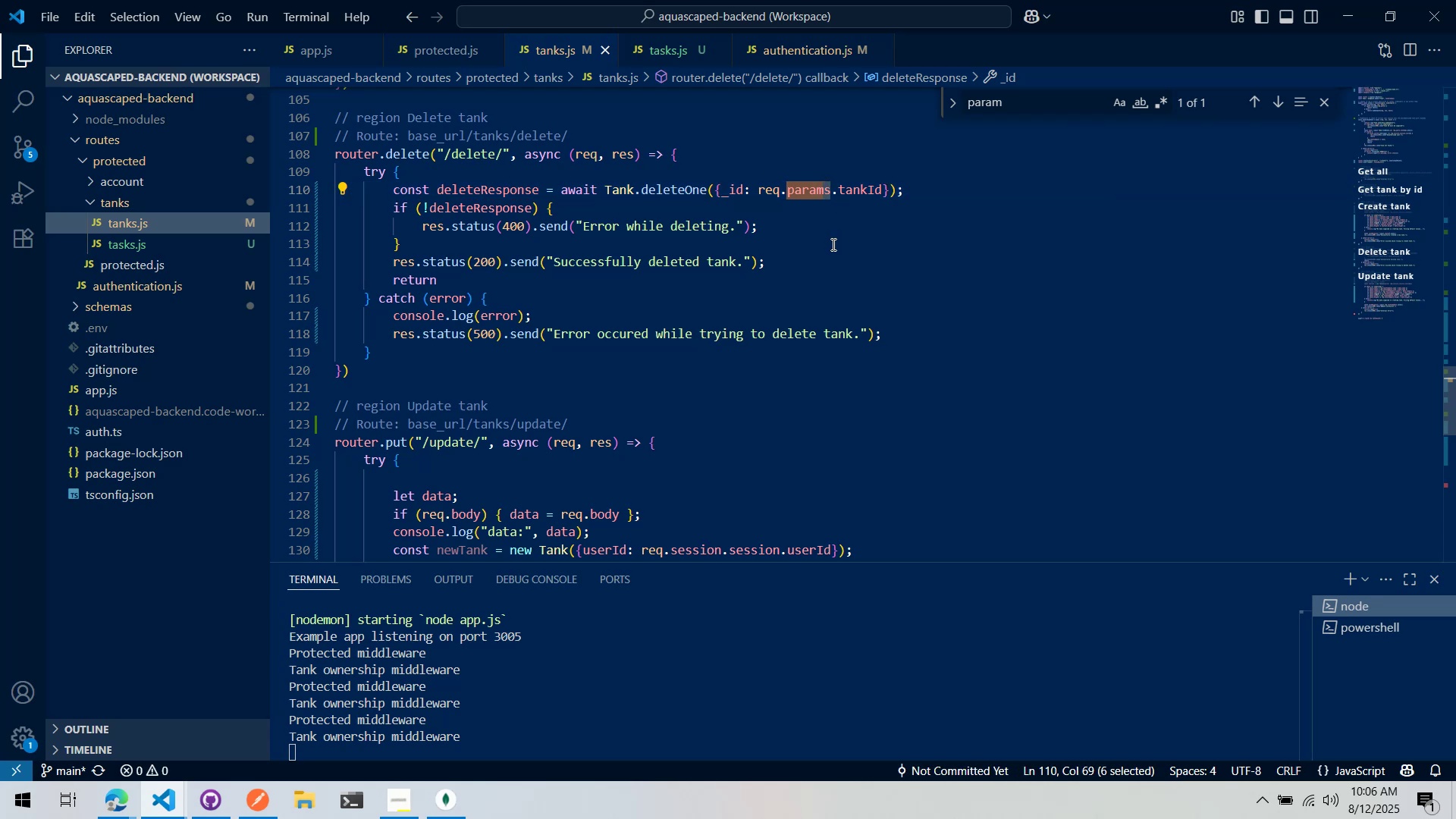 
wait(6.33)
 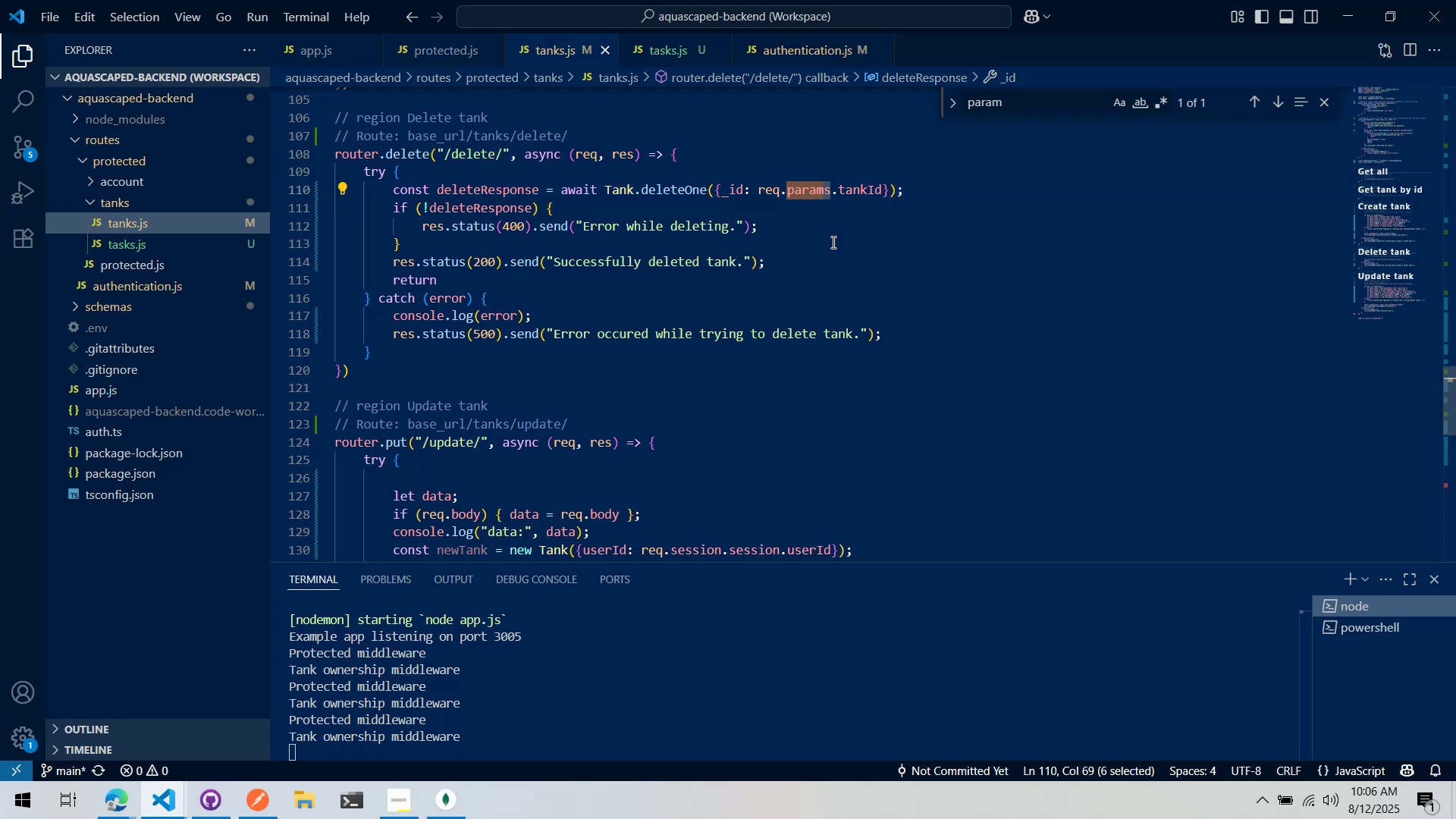 
mouse_move([681, 170])
 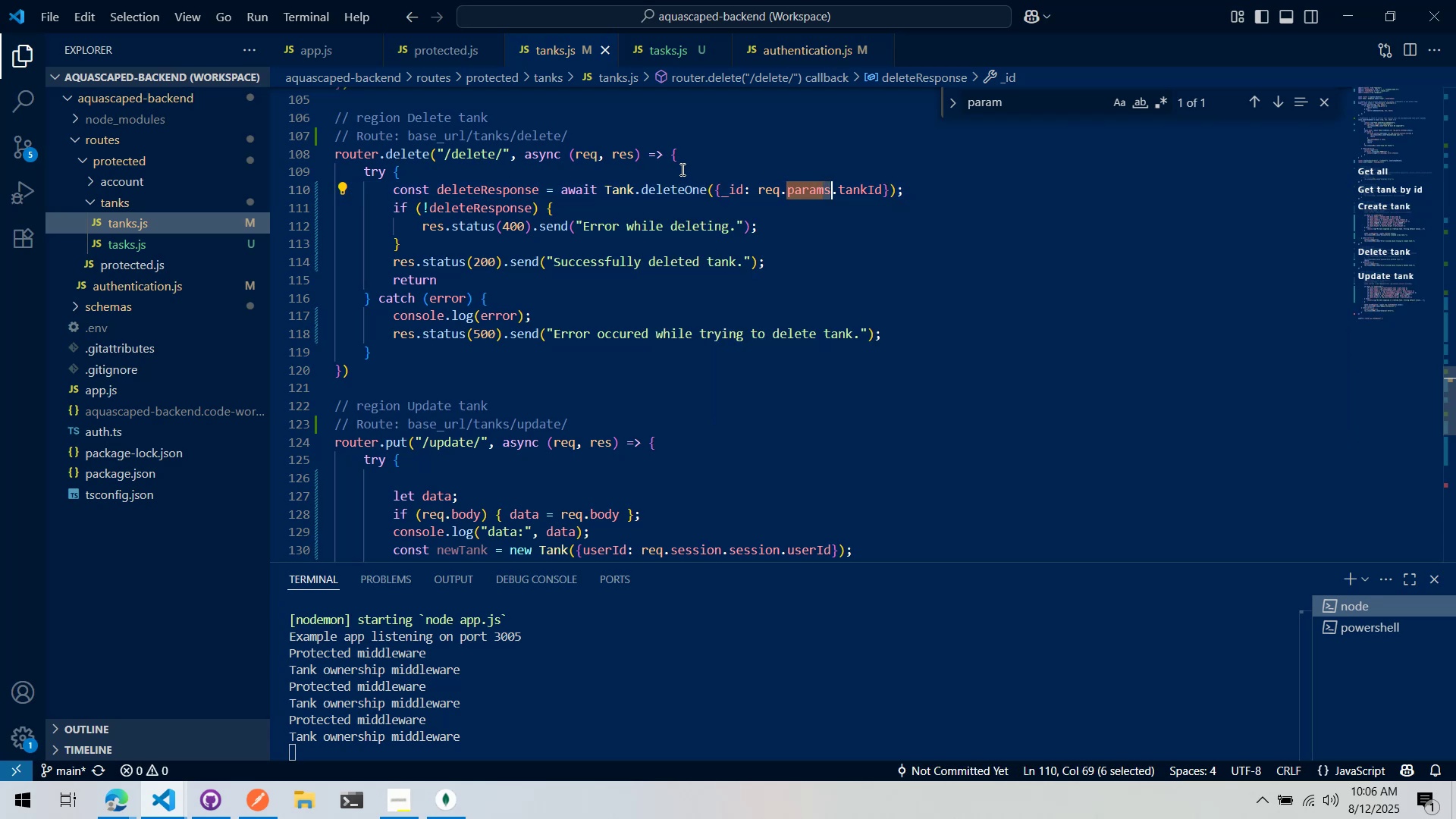 
left_click([681, 169])
 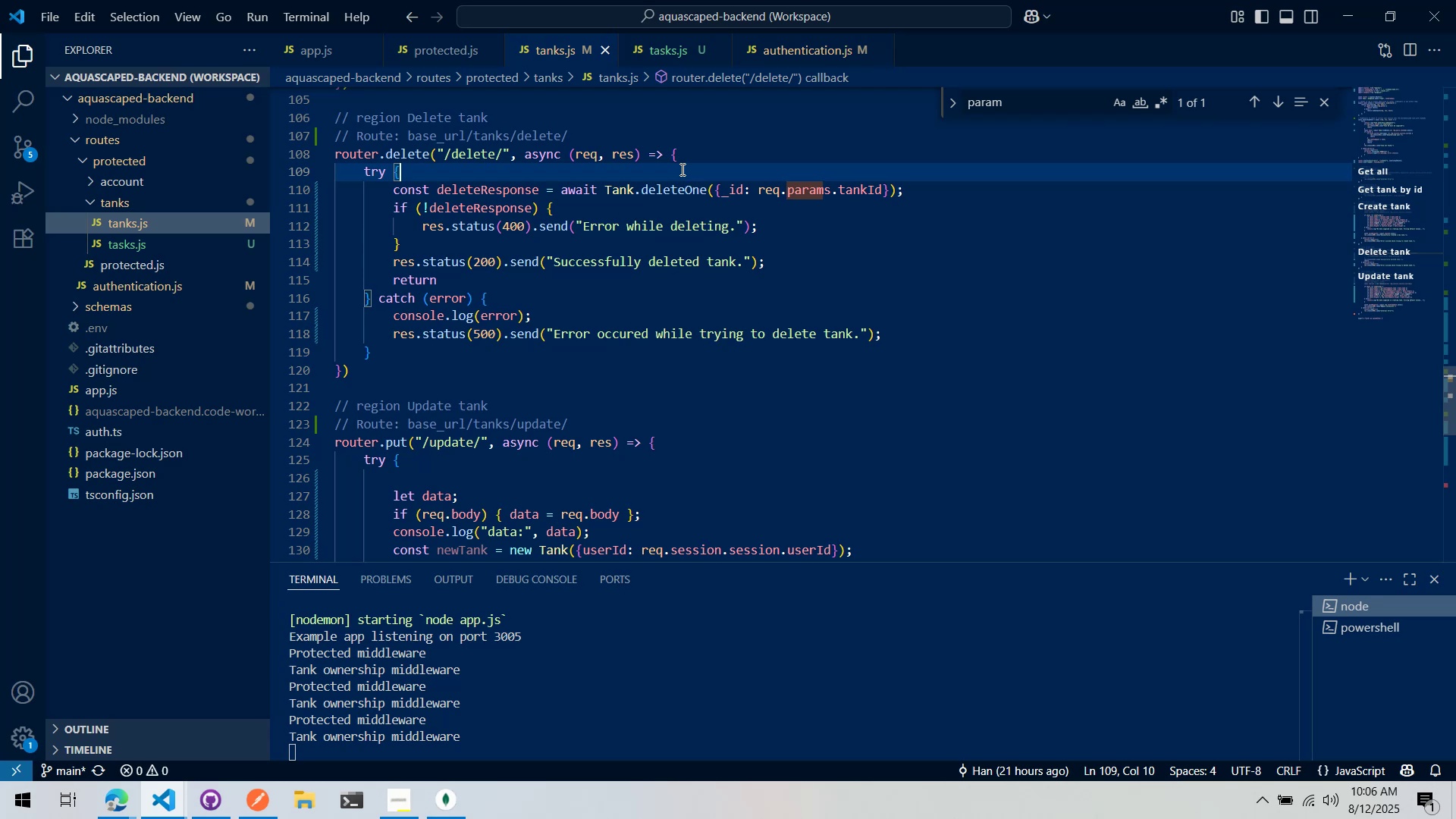 
scroll: coordinate [588, 364], scroll_direction: up, amount: 33.0
 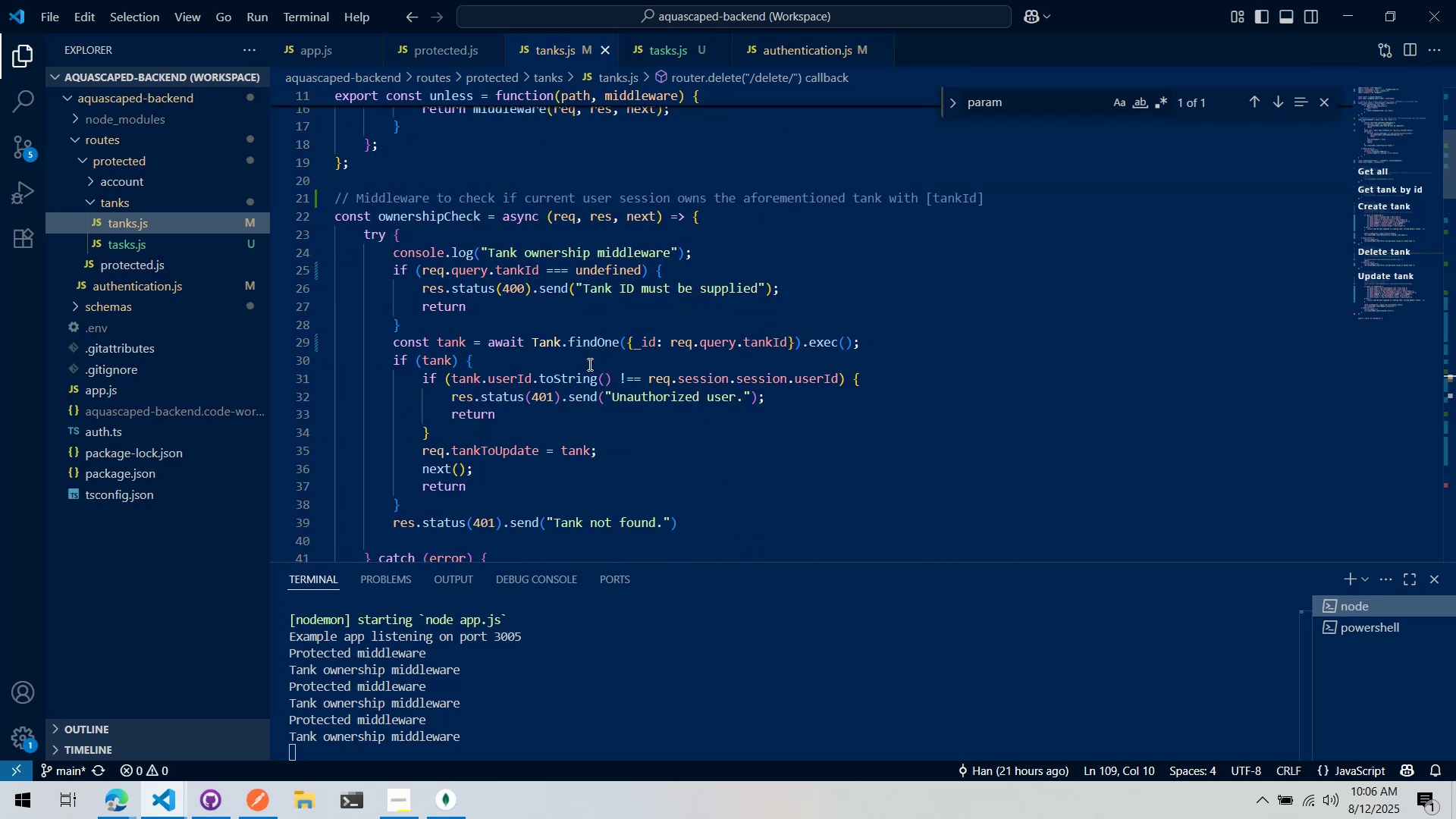 
scroll: coordinate [802, 344], scroll_direction: down, amount: 30.0
 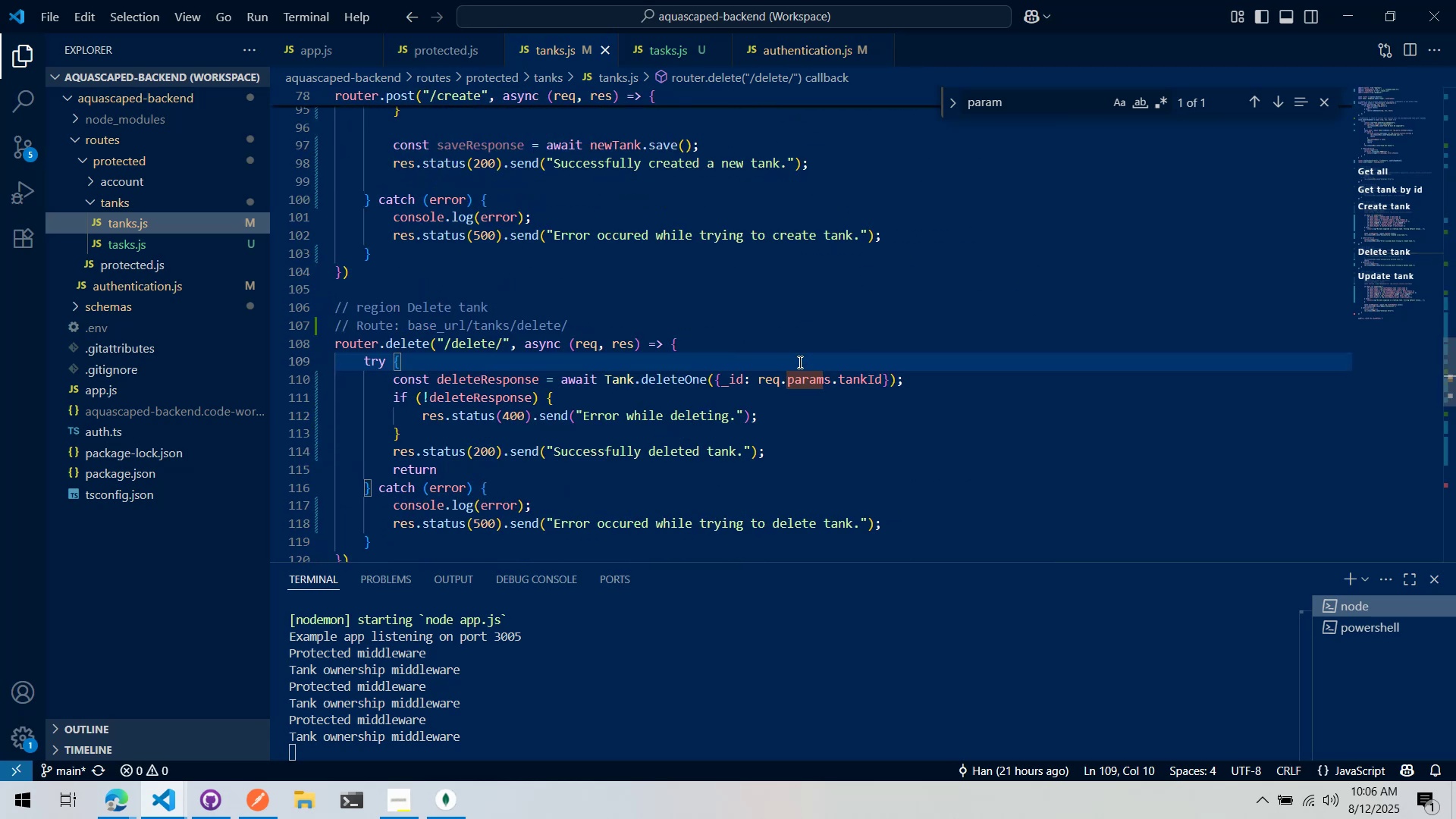 
left_click([799, 380])
 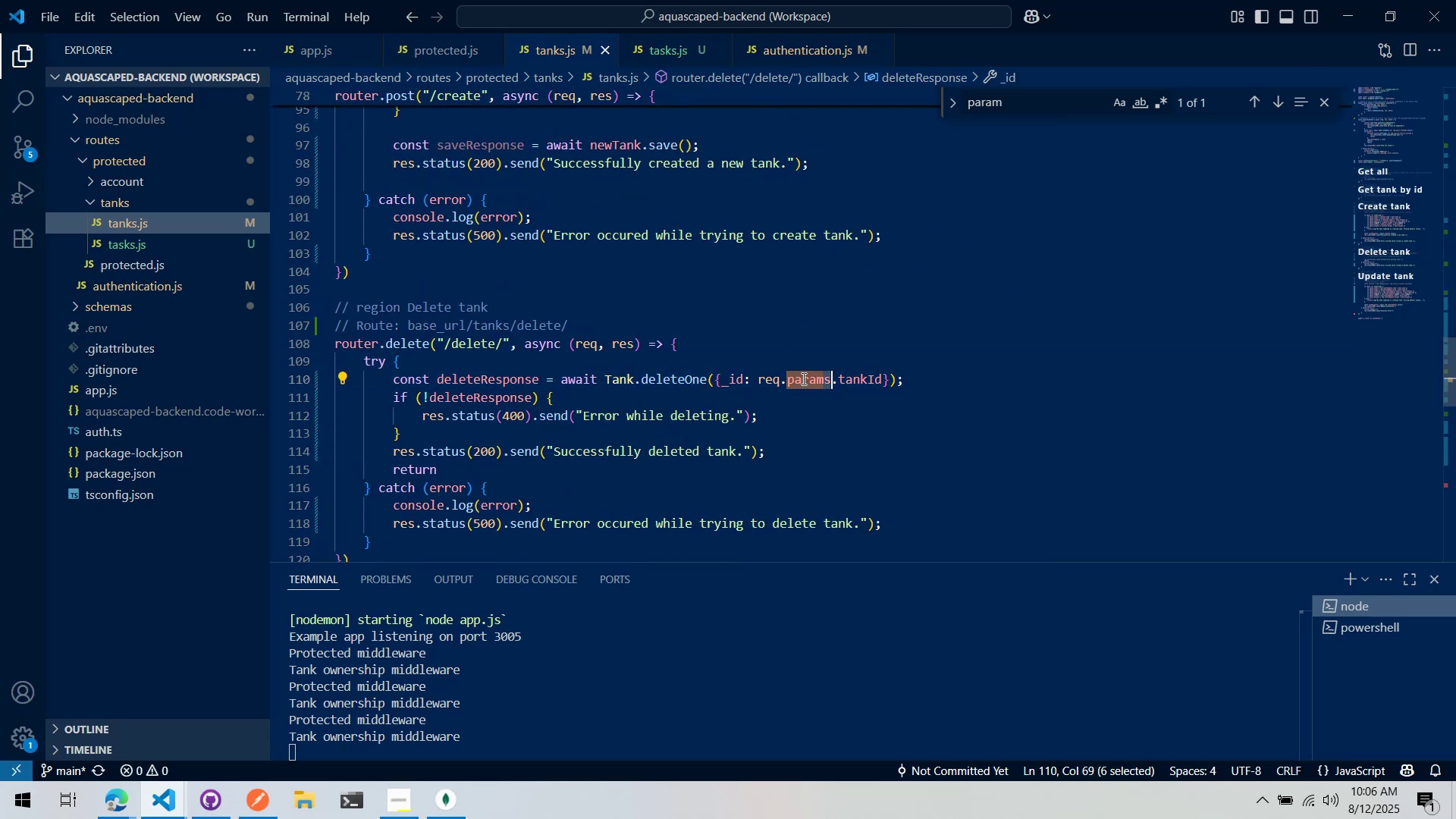 
type(query)
 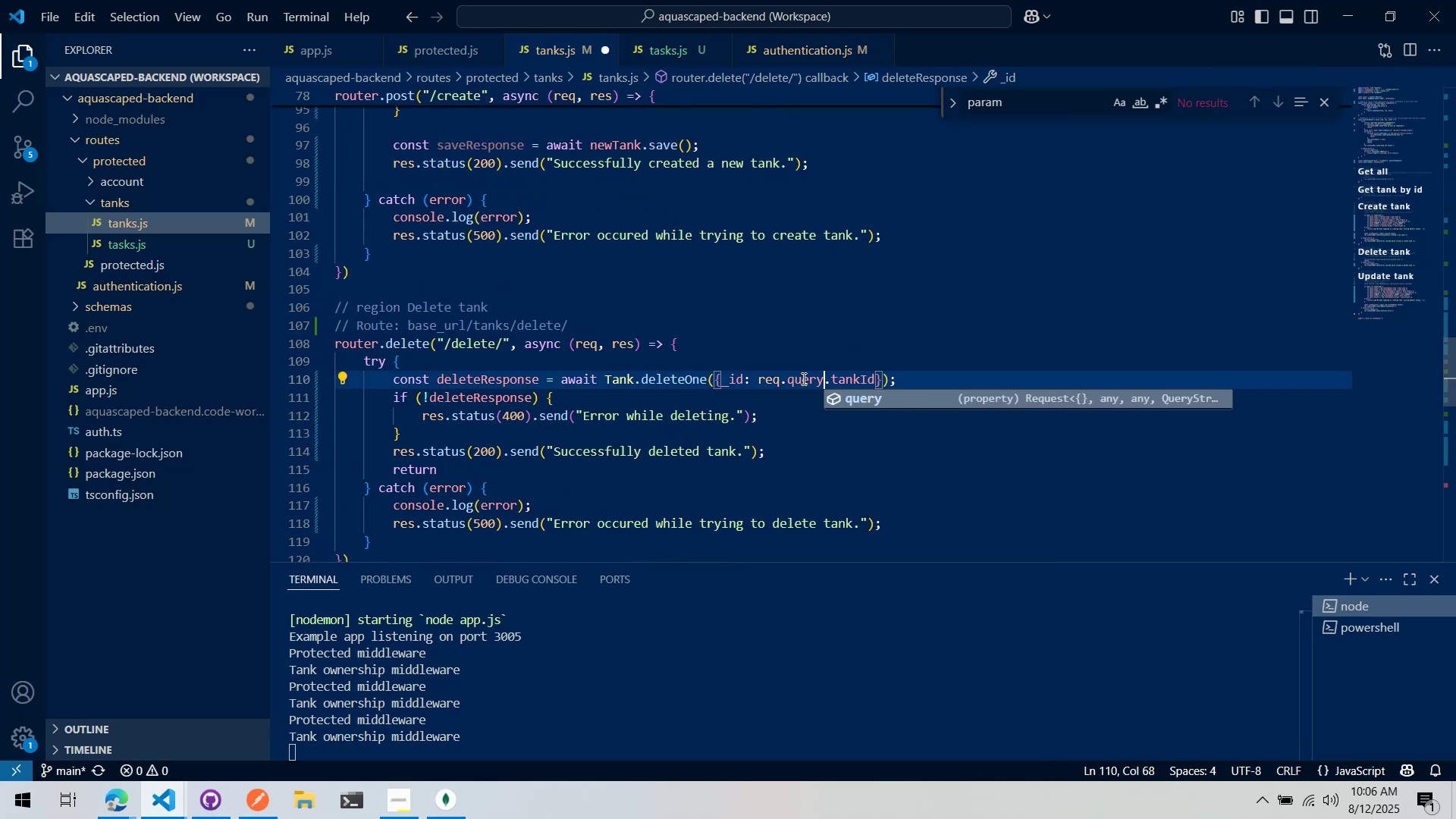 
key(Control+ControlLeft)
 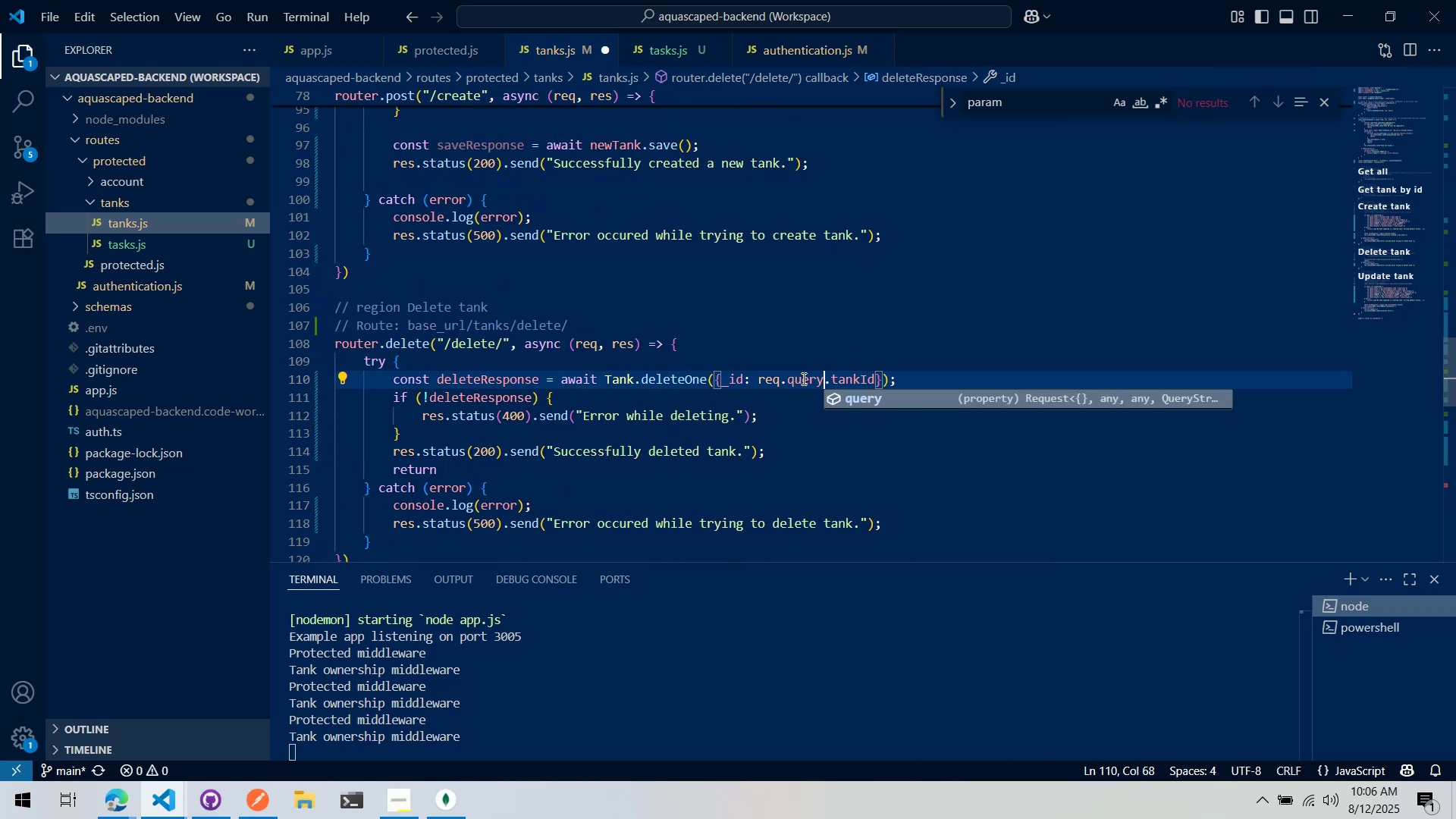 
key(Control+S)
 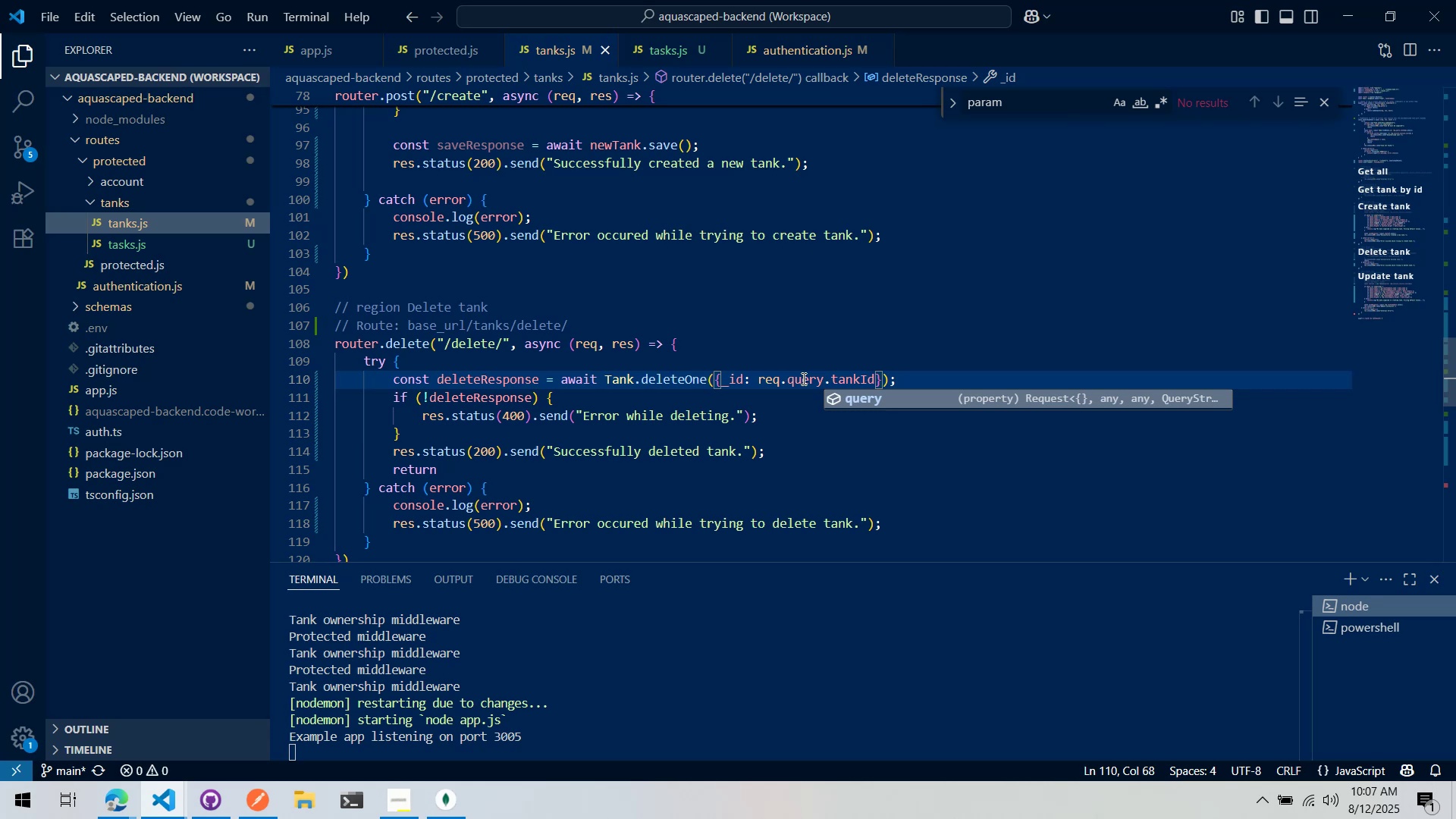 
wait(30.11)
 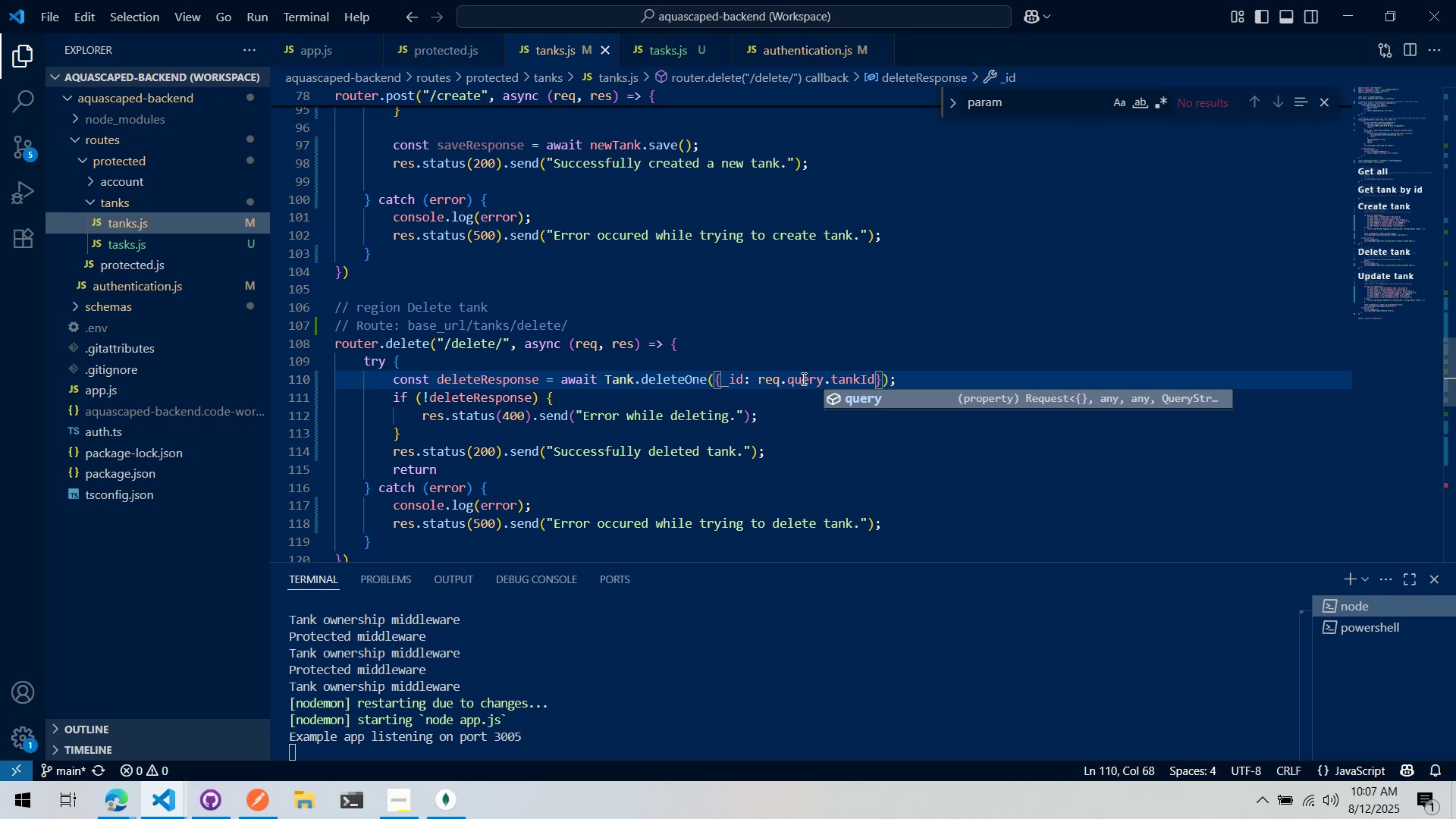 
scroll: coordinate [822, 227], scroll_direction: down, amount: 4.0
 